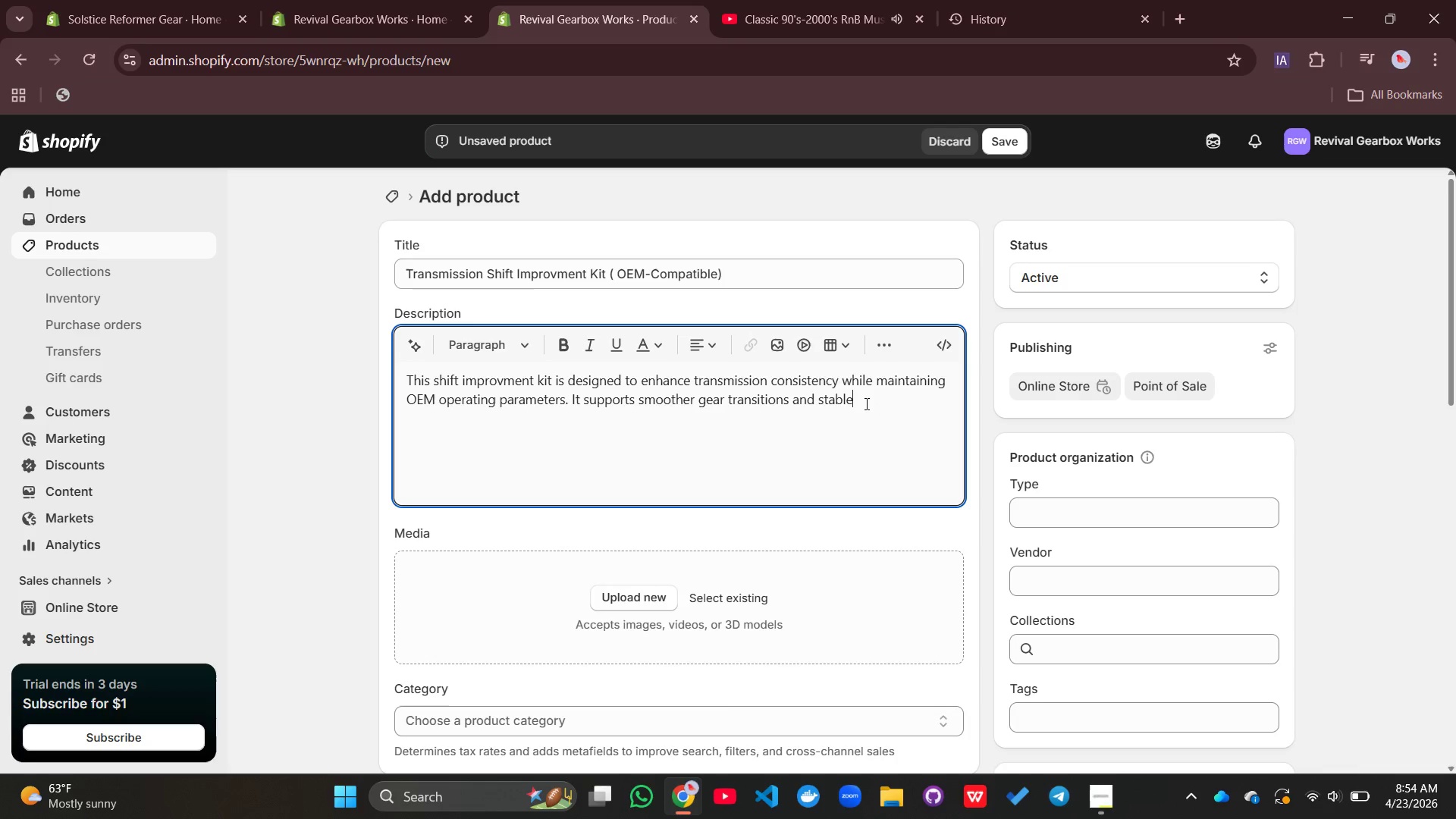 
left_click([865, 403])
 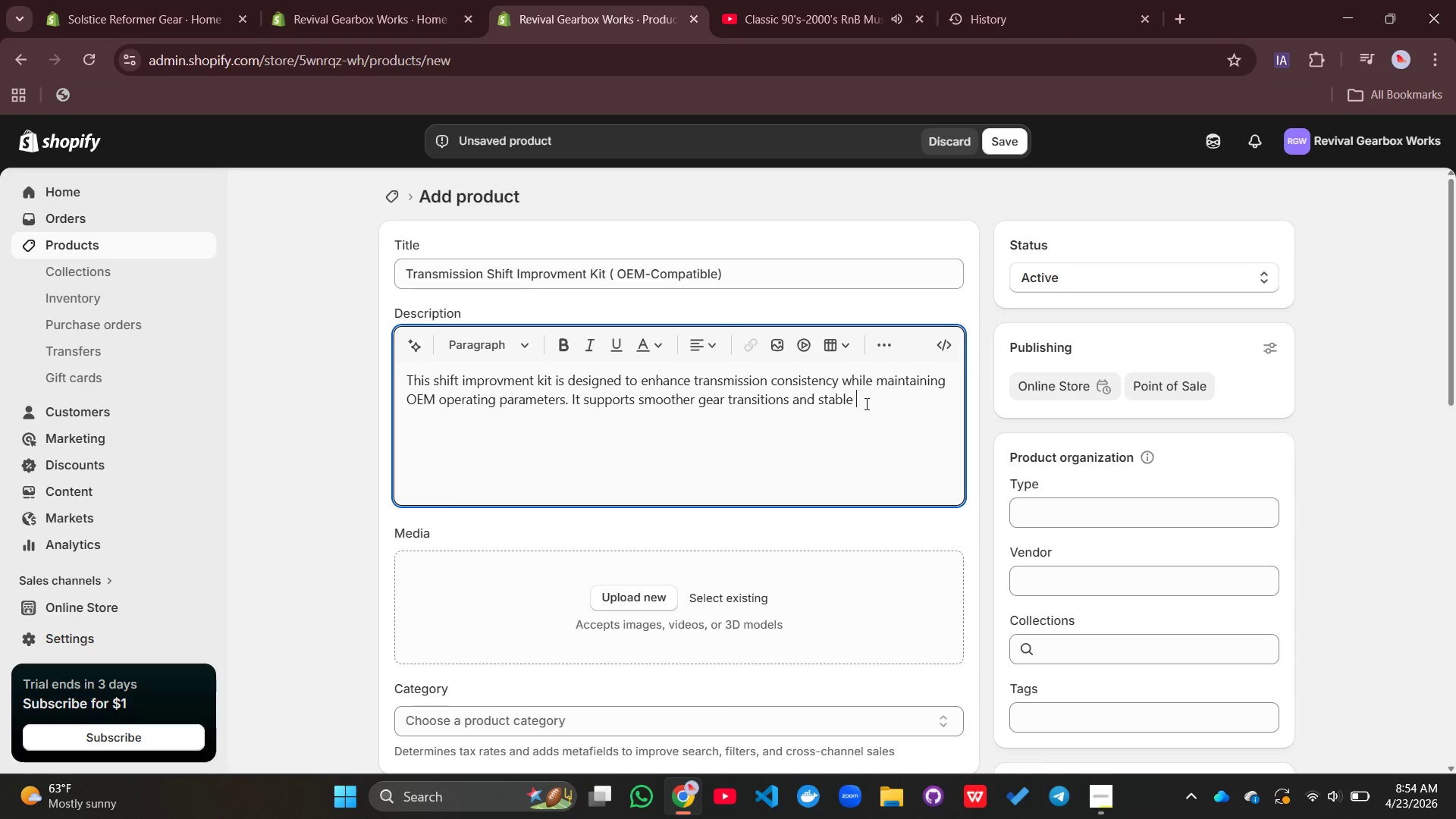 
type( hadrulic)
key(Backspace)
key(Backspace)
key(Backspace)
key(Backspace)
key(Backspace)
key(Backspace)
key(Backspace)
type(hdraulic function without altering)
 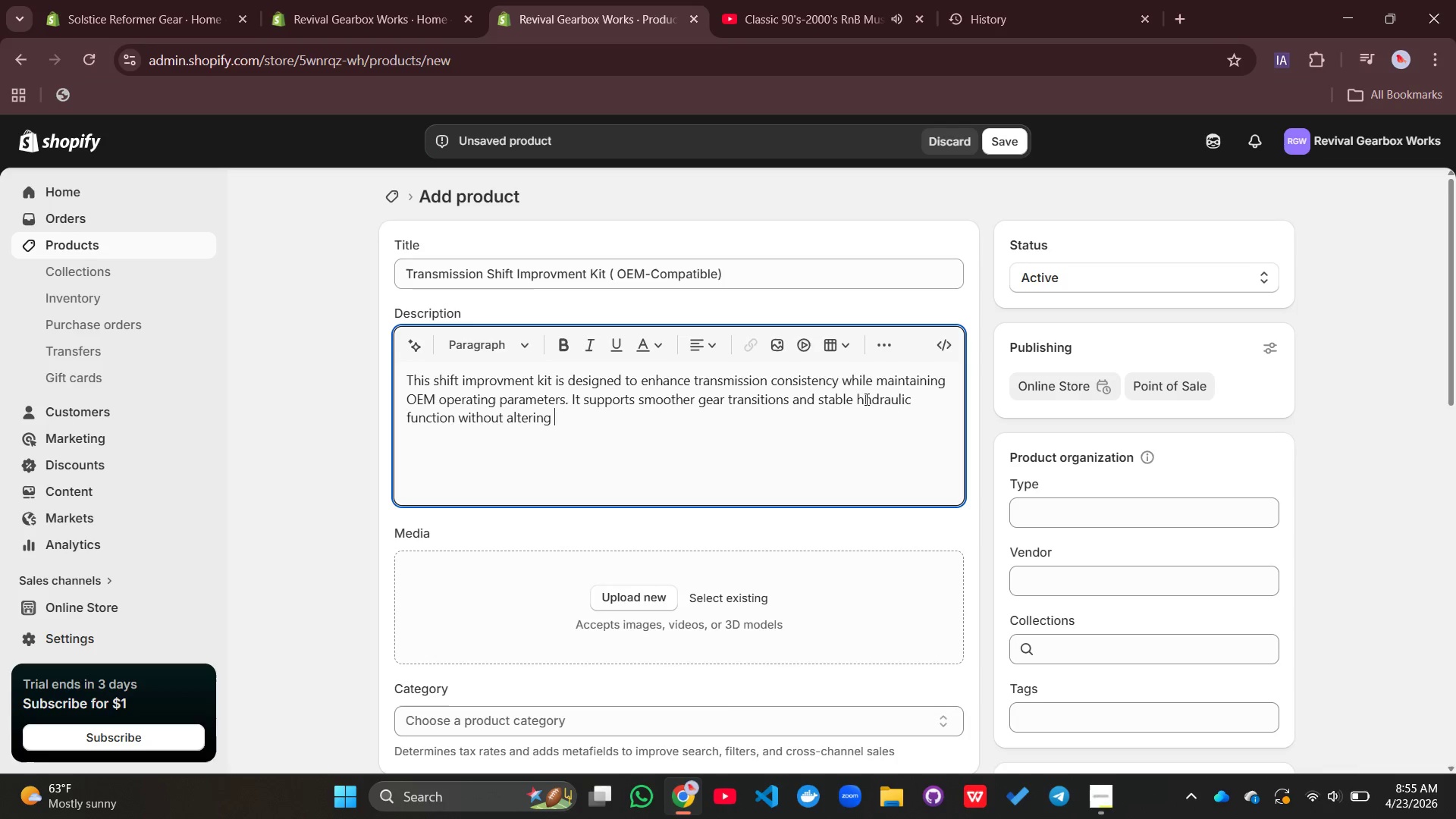 
type( origina;)
key(Backspace)
type(l system design.)
 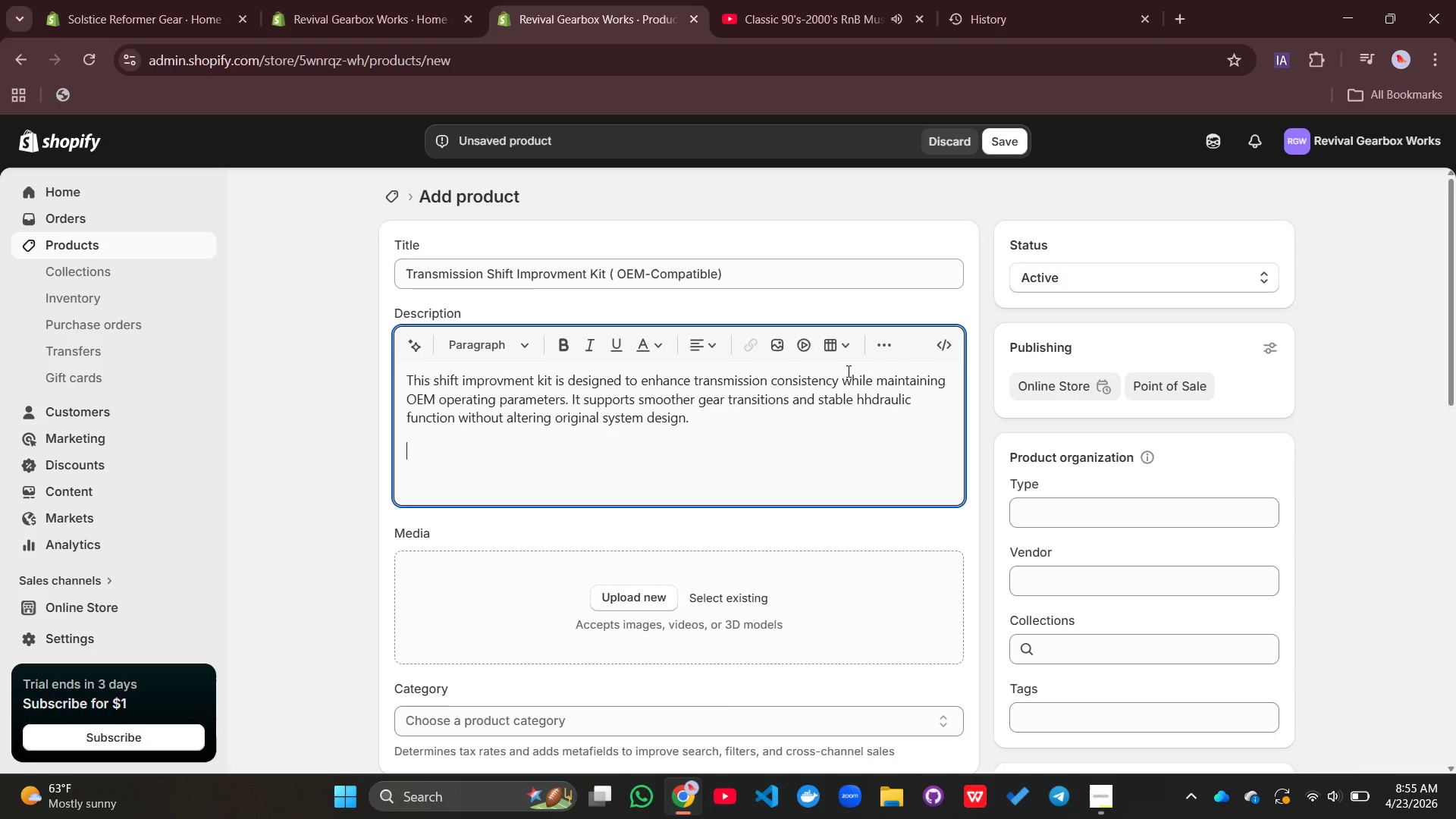 
key(Enter)
 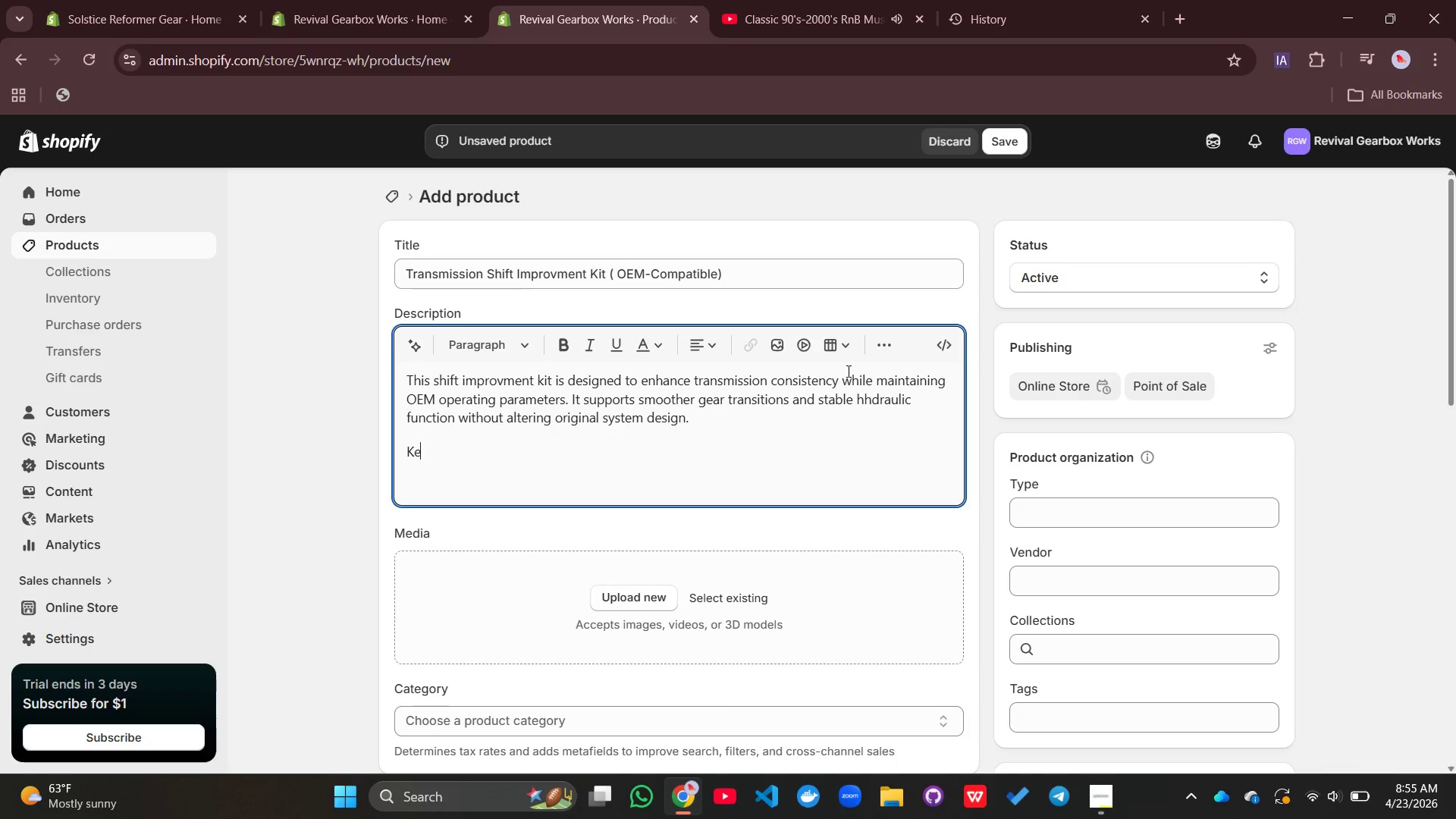 
type(Key Featres)
key(Backspace)
key(Backspace)
key(Backspace)
type(ures:)
 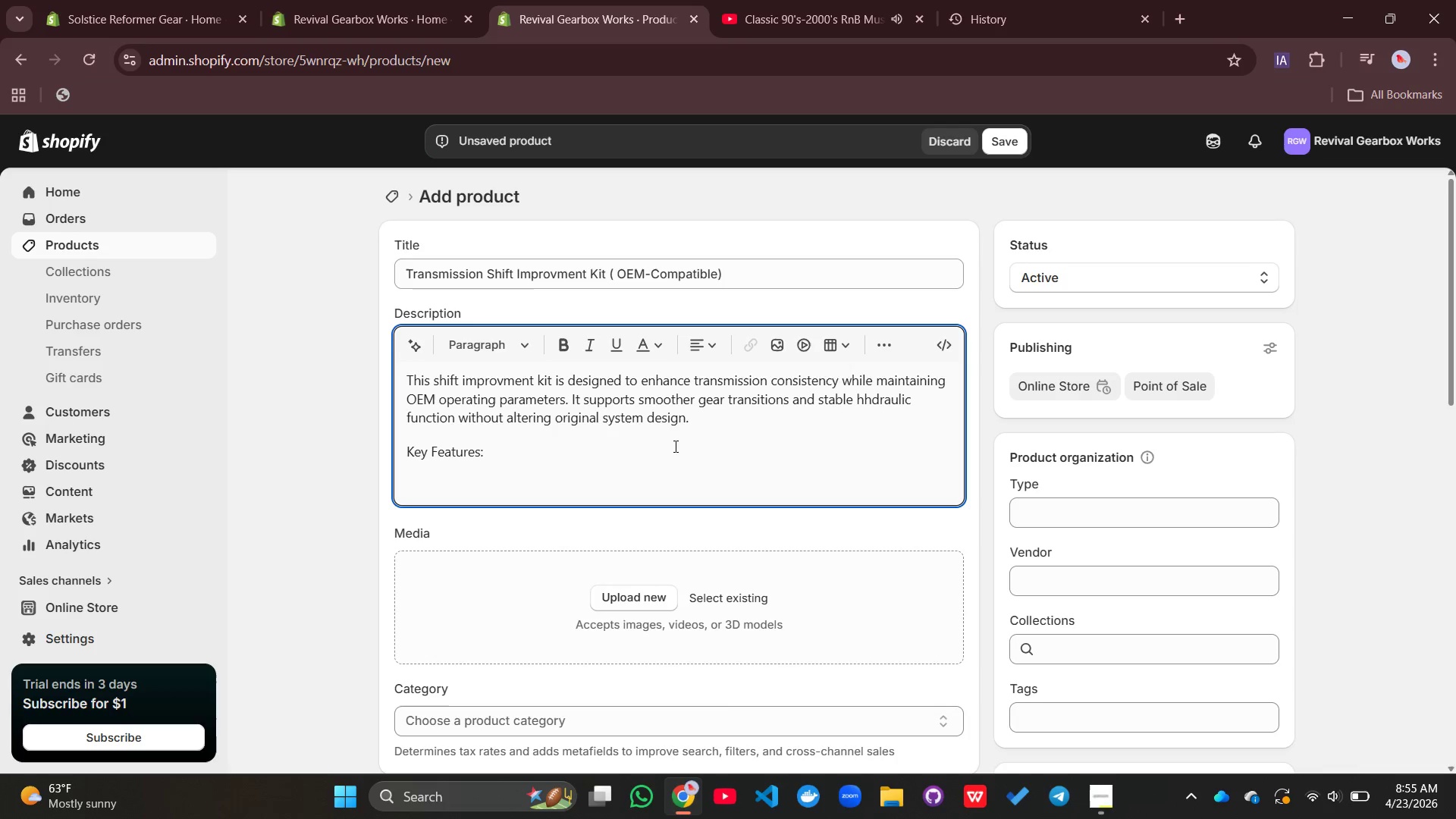 
left_click_drag(start_coordinate=[492, 446], to_coordinate=[391, 457])
 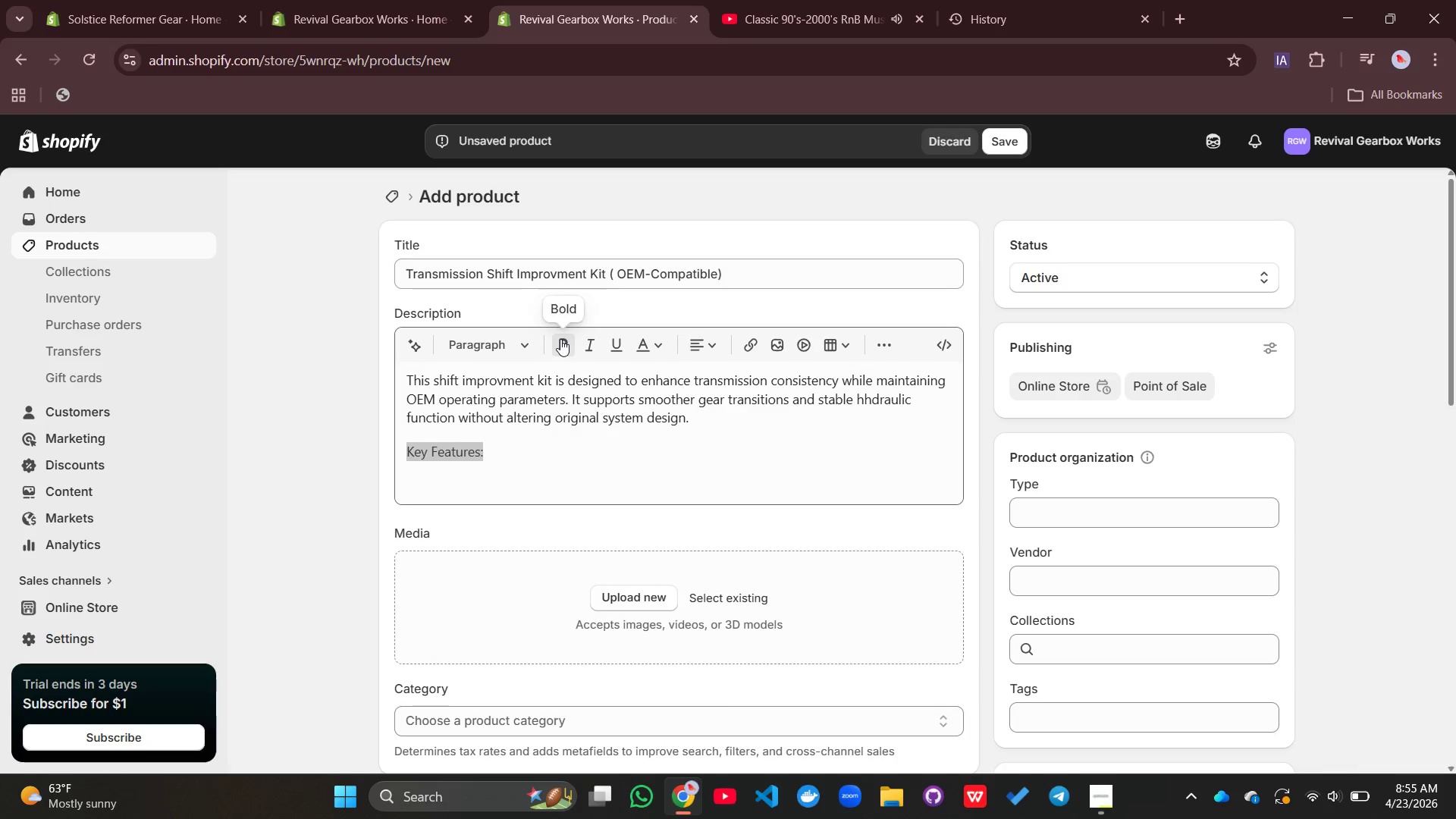 
left_click([560, 339])
 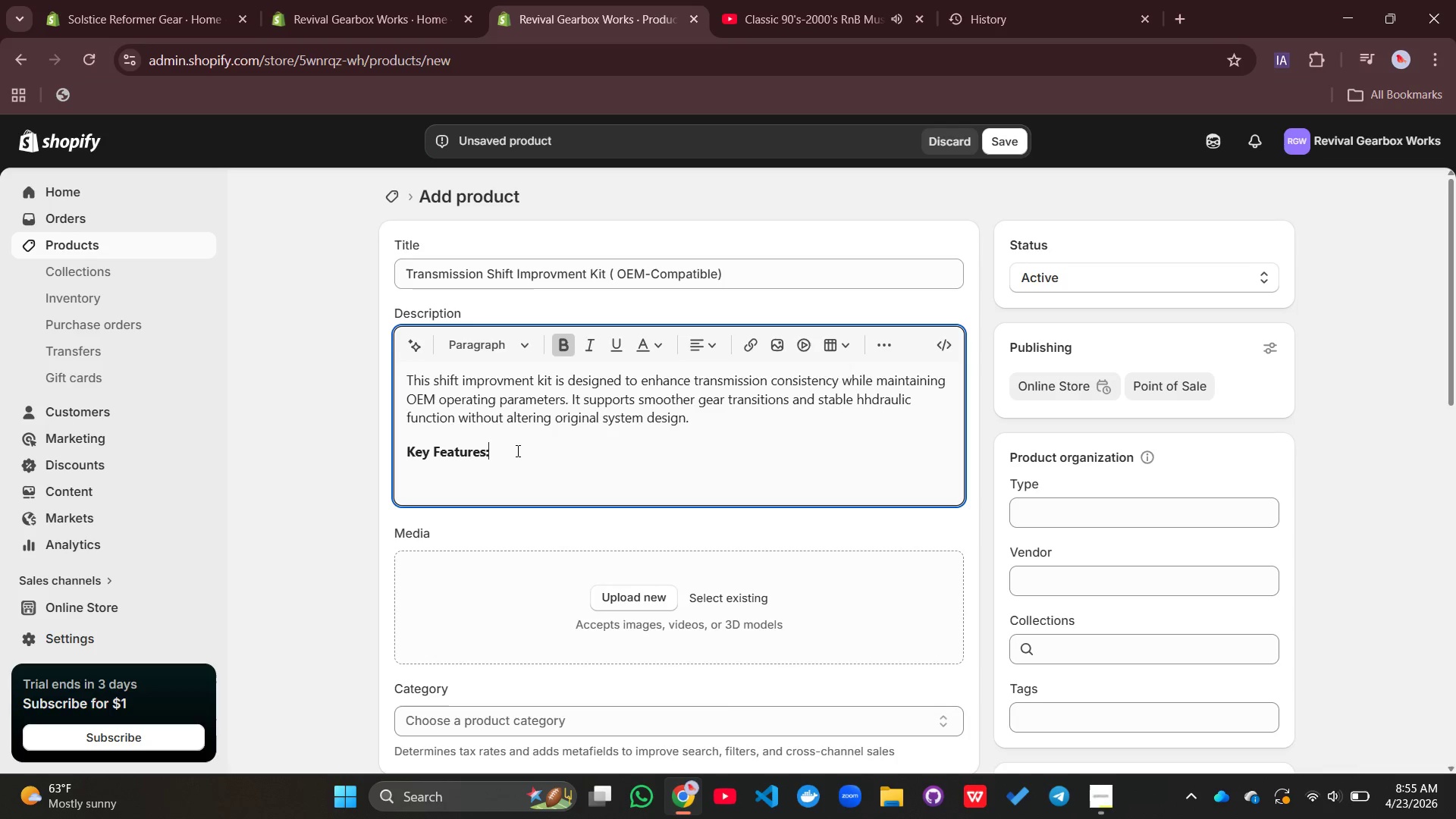 
left_click([516, 450])
 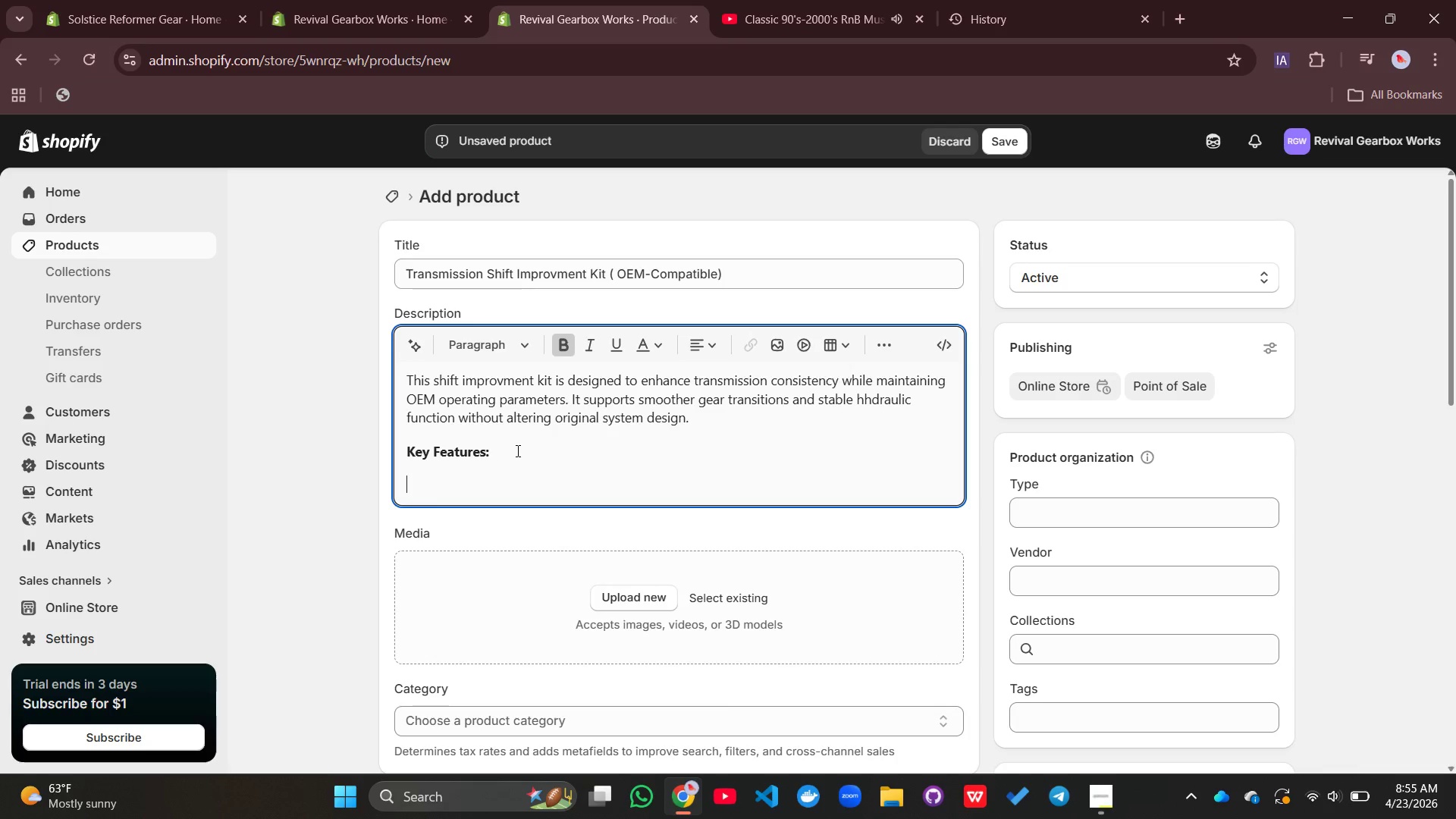 
key(Enter)
 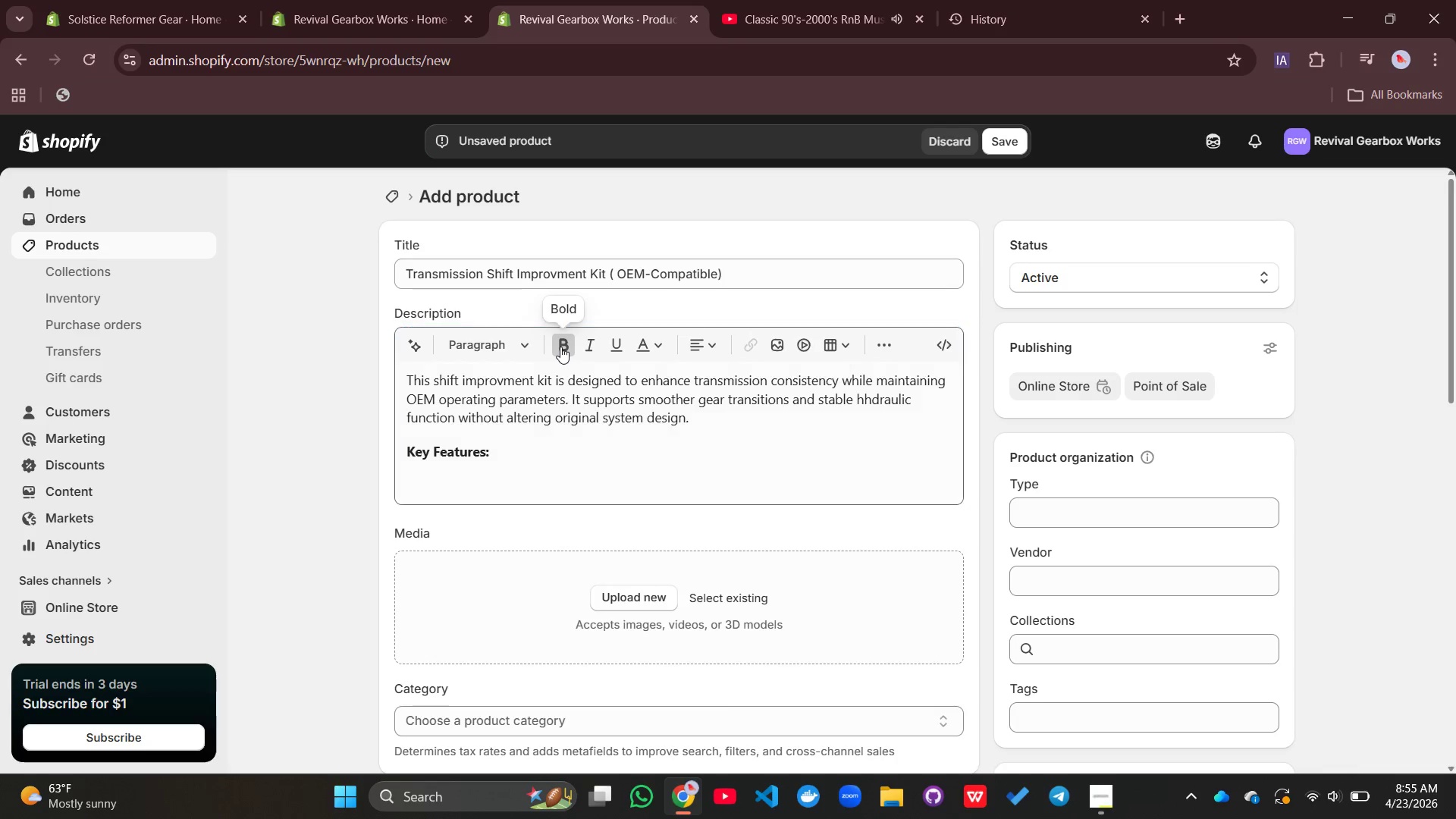 
left_click([560, 347])
 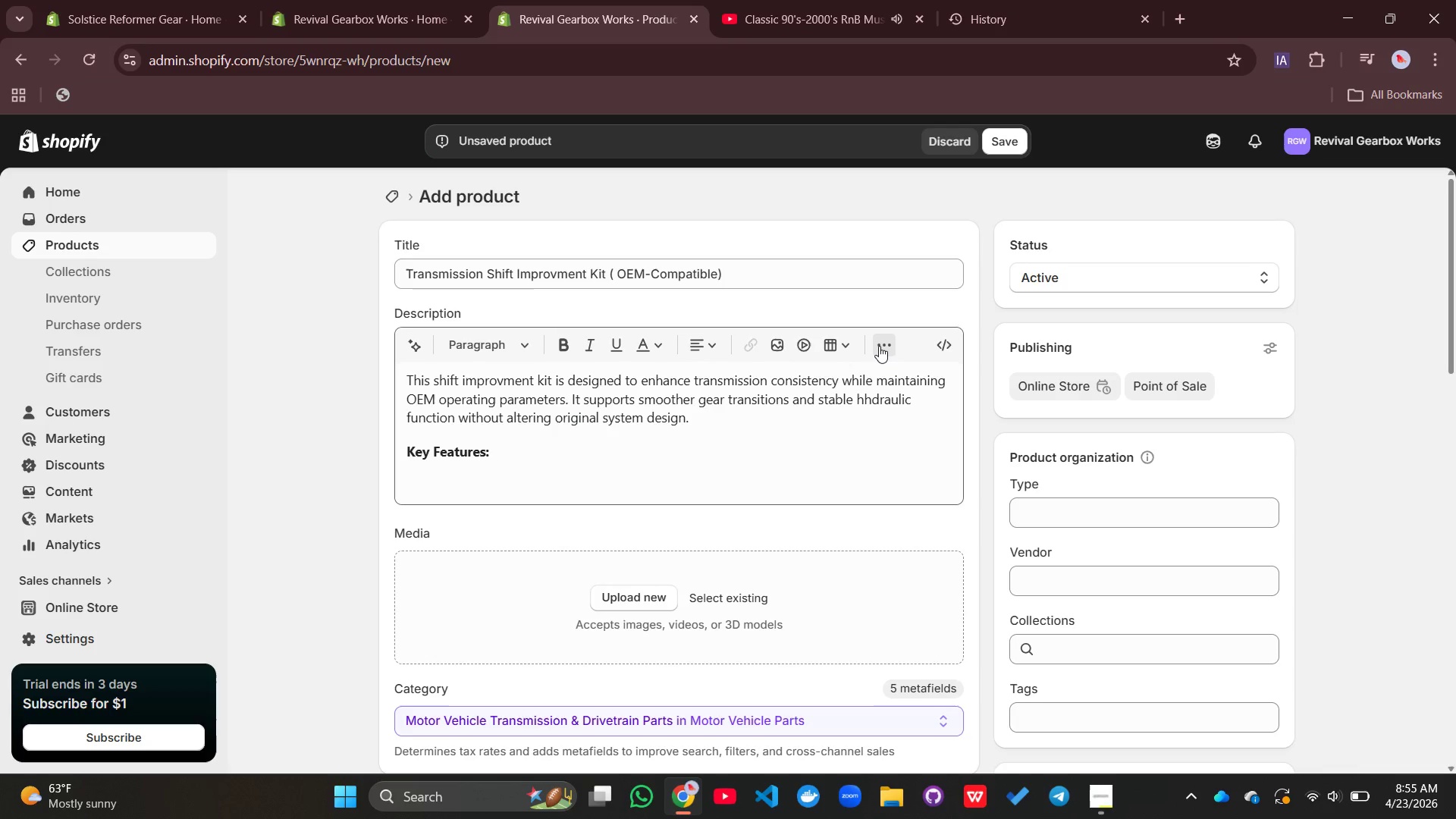 
left_click([879, 346])
 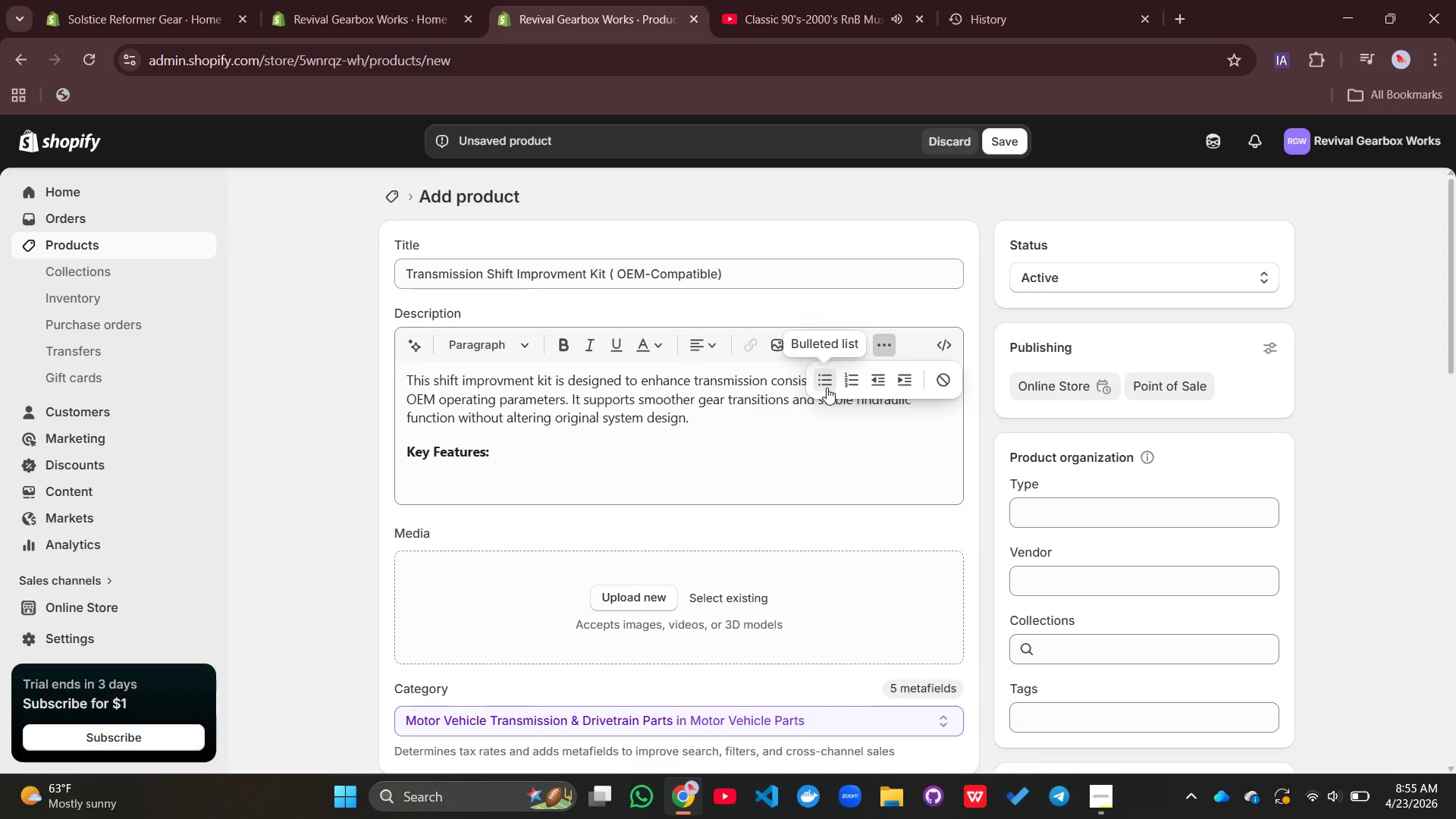 
left_click([827, 388])
 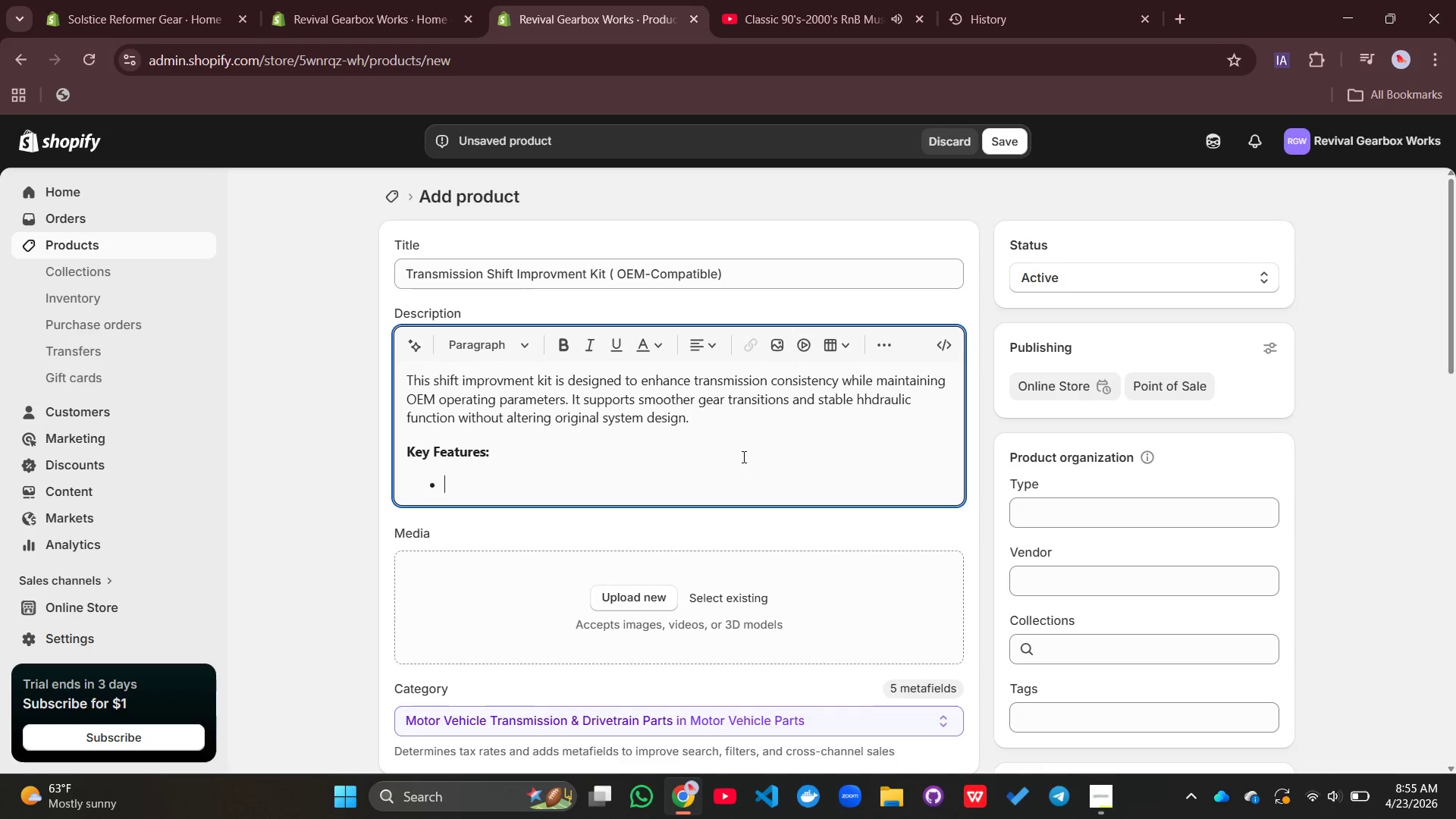 
type(OEM-)
 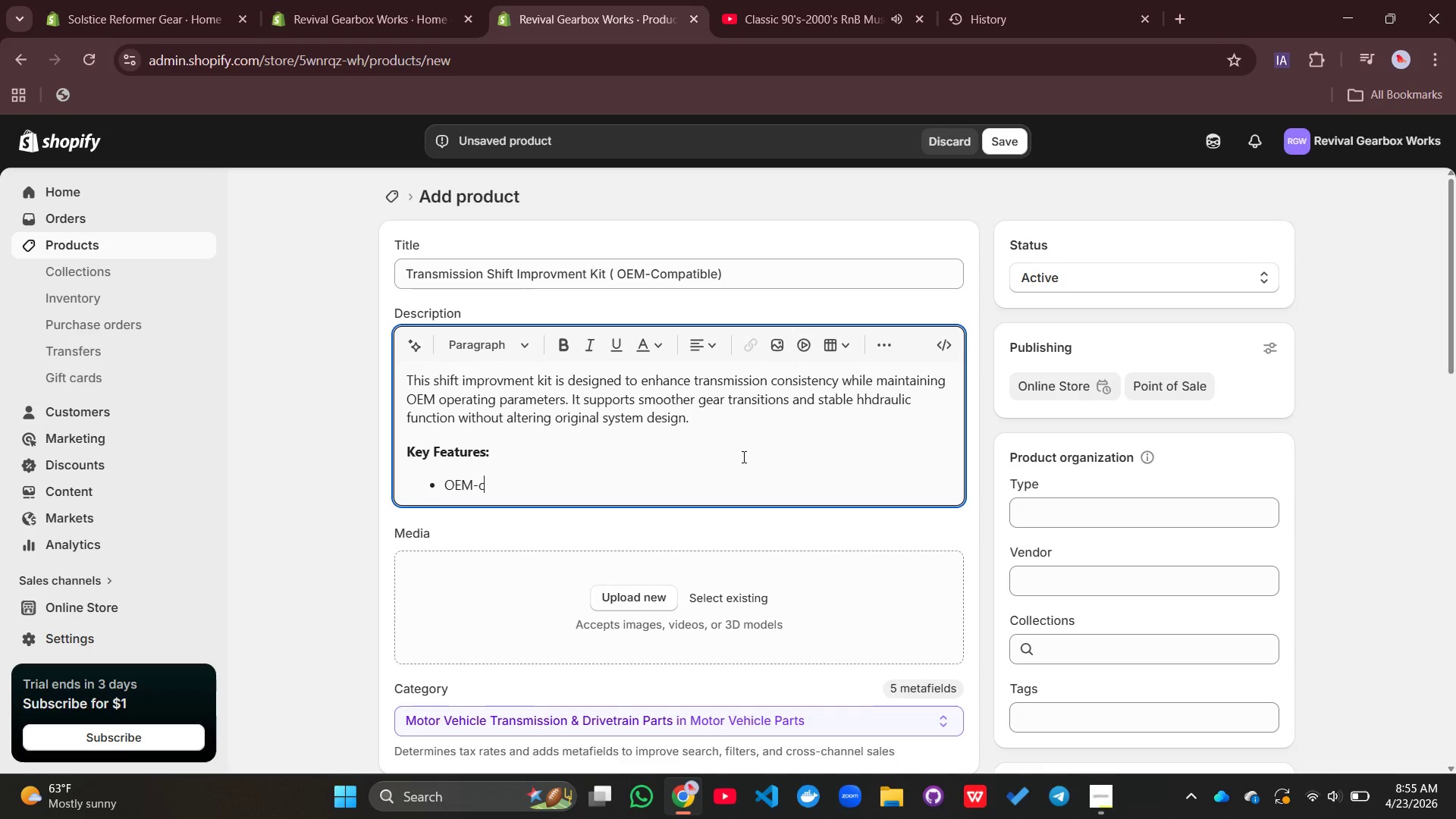 
type(compatabletiable components)
 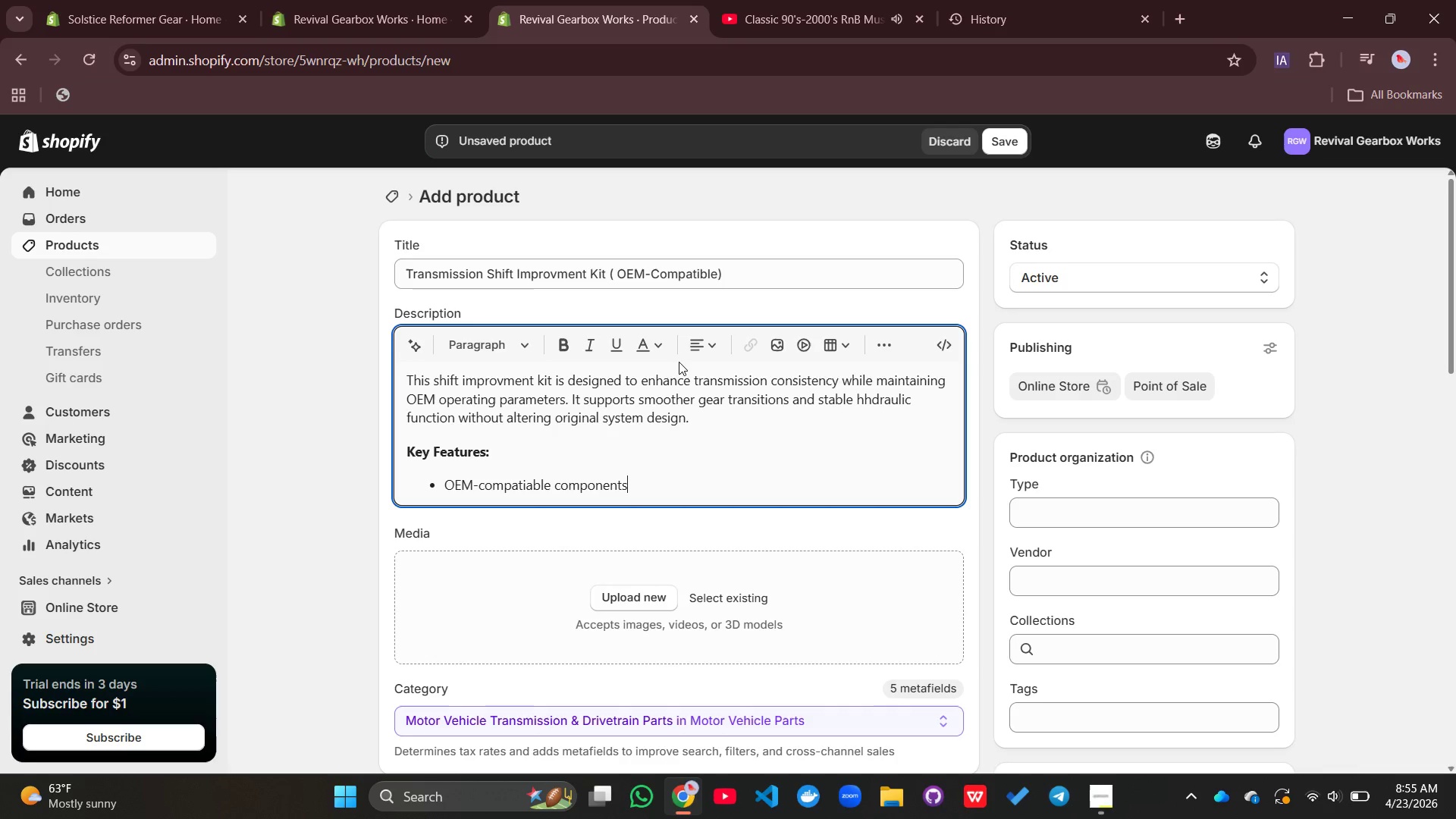 
hold_key(key=Backspace, duration=0.62)
 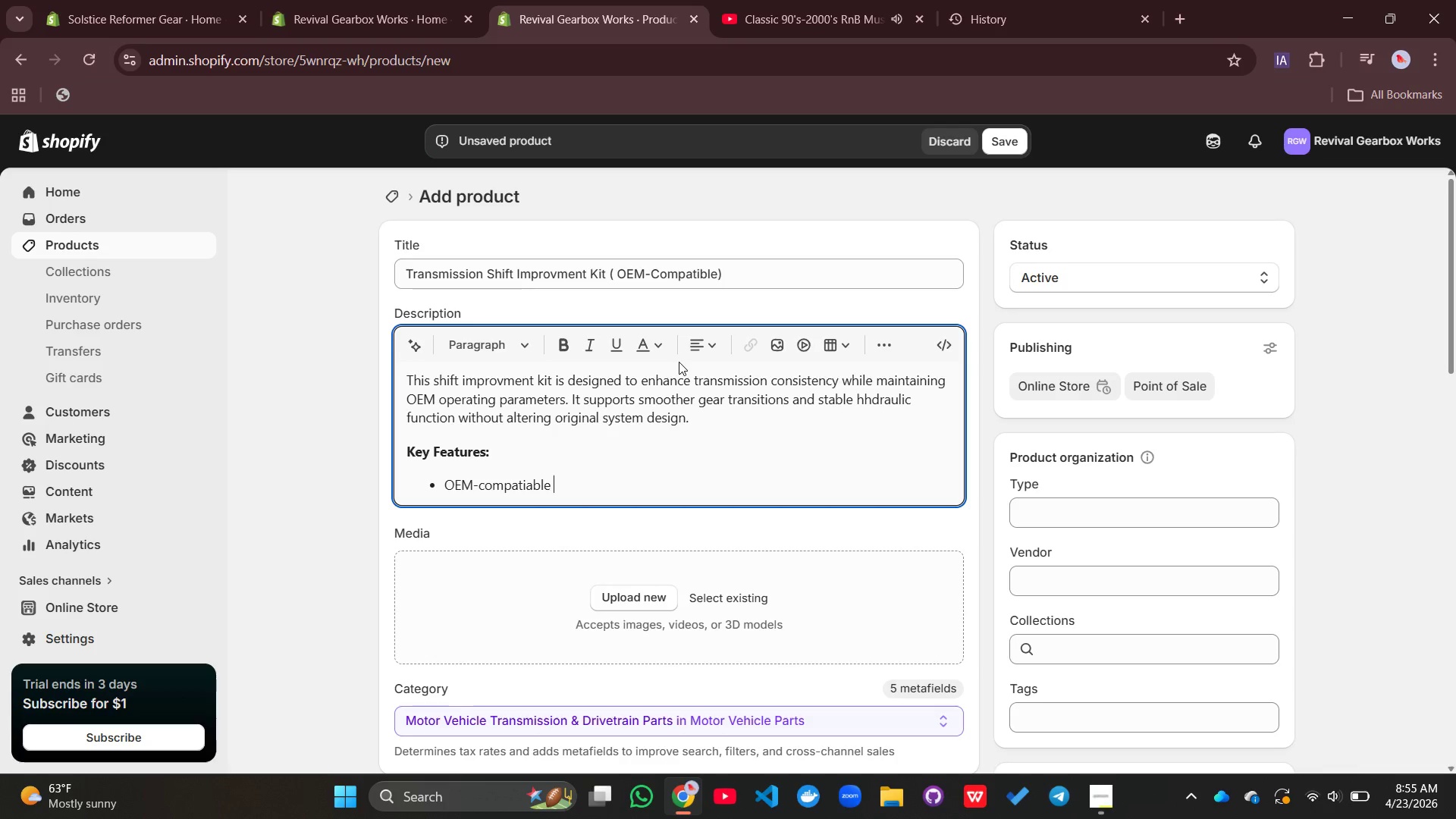 
key(Enter)
 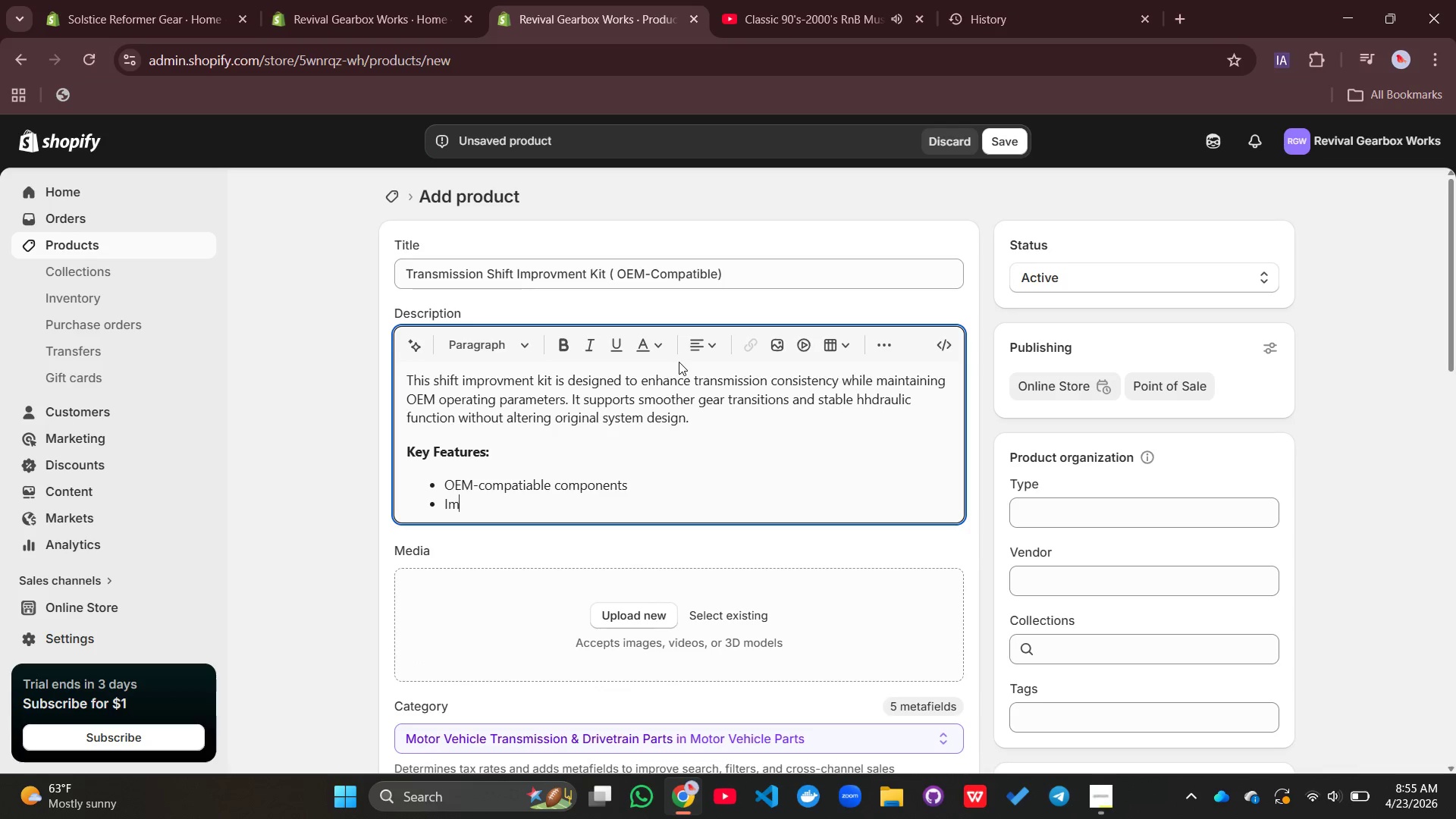 
type(Impo)
key(Backspace)
type(roves shift)
 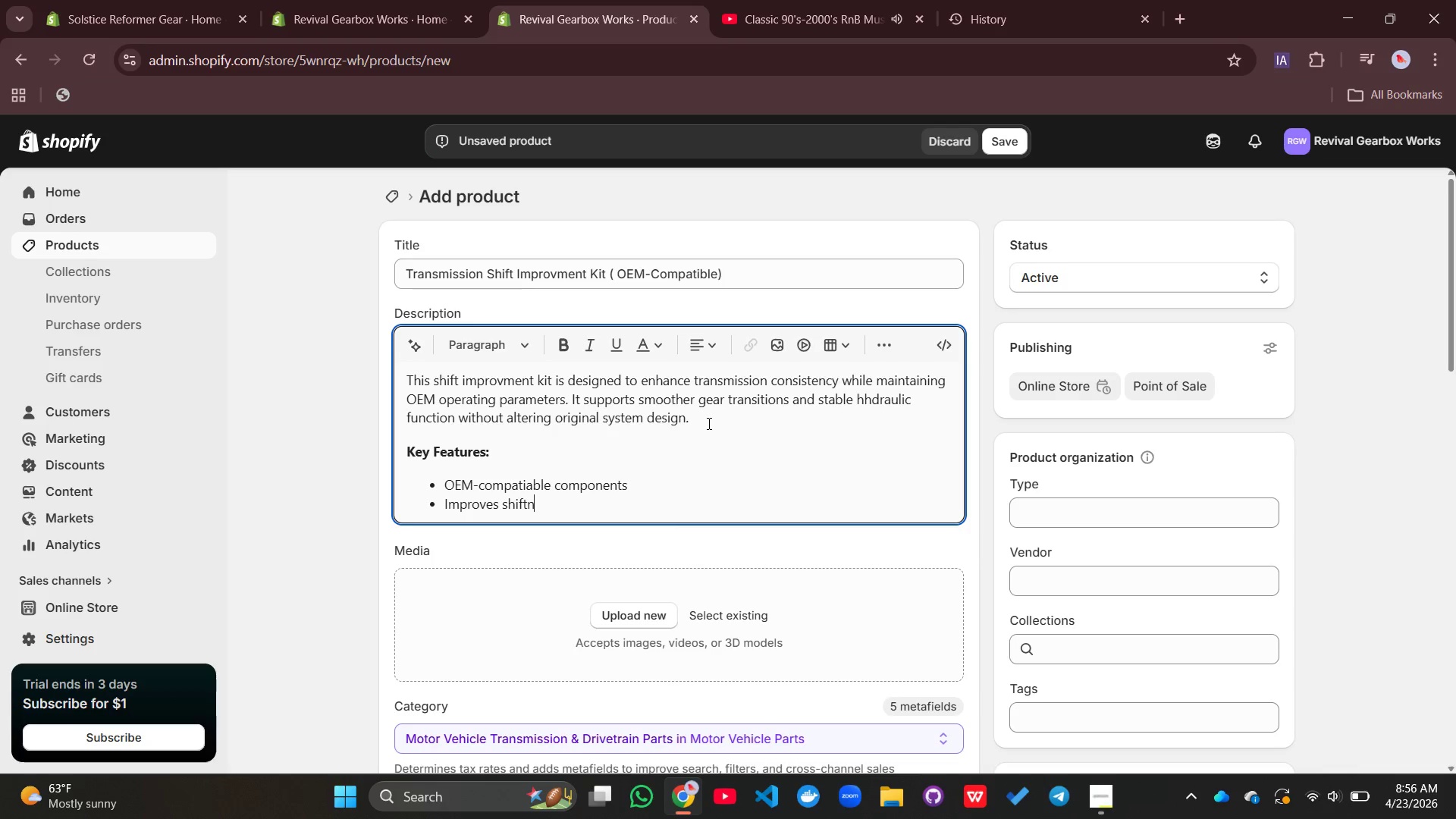 
type(n)
key(Backspace)
type( consistency)
 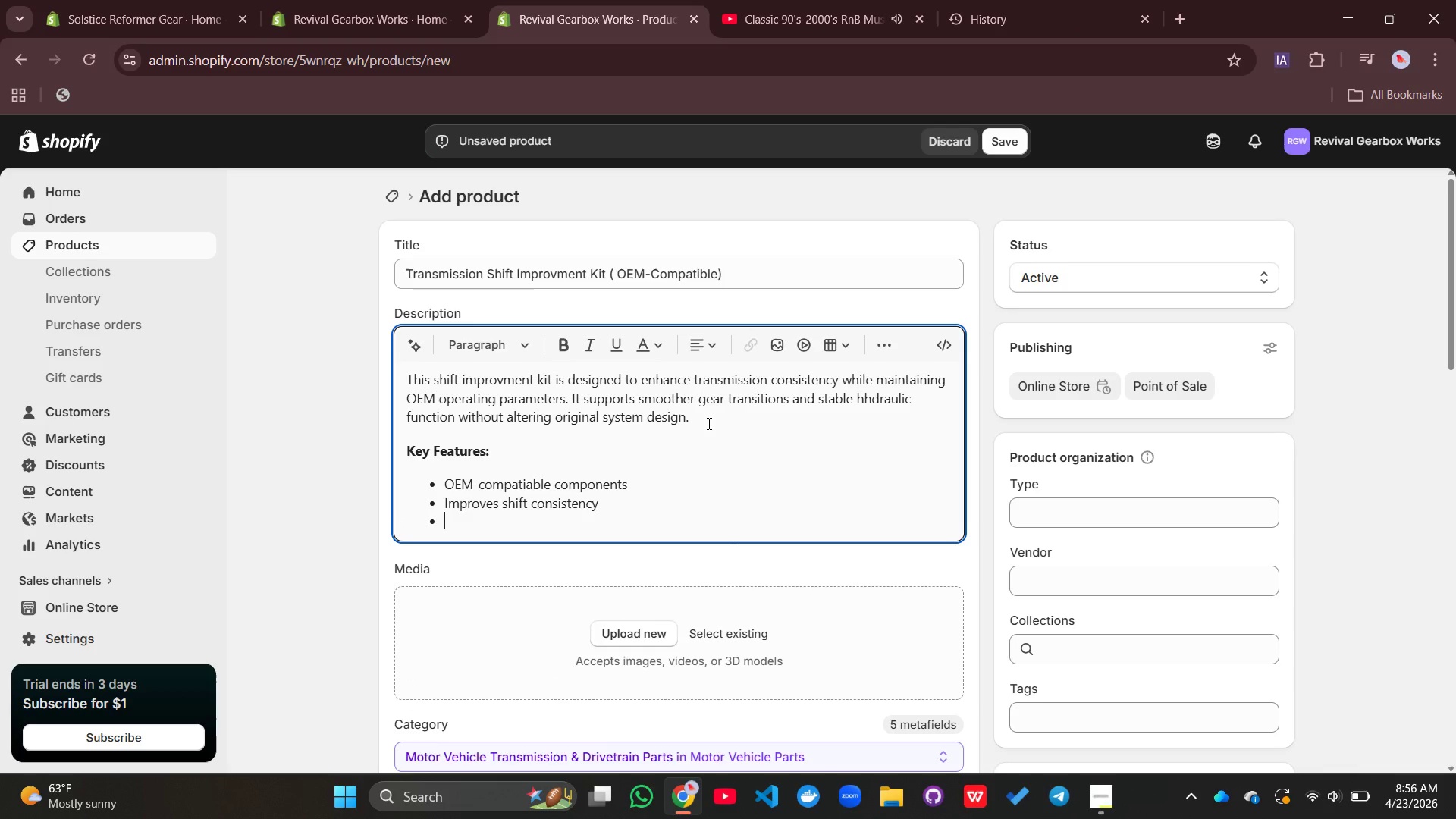 
key(Enter)
 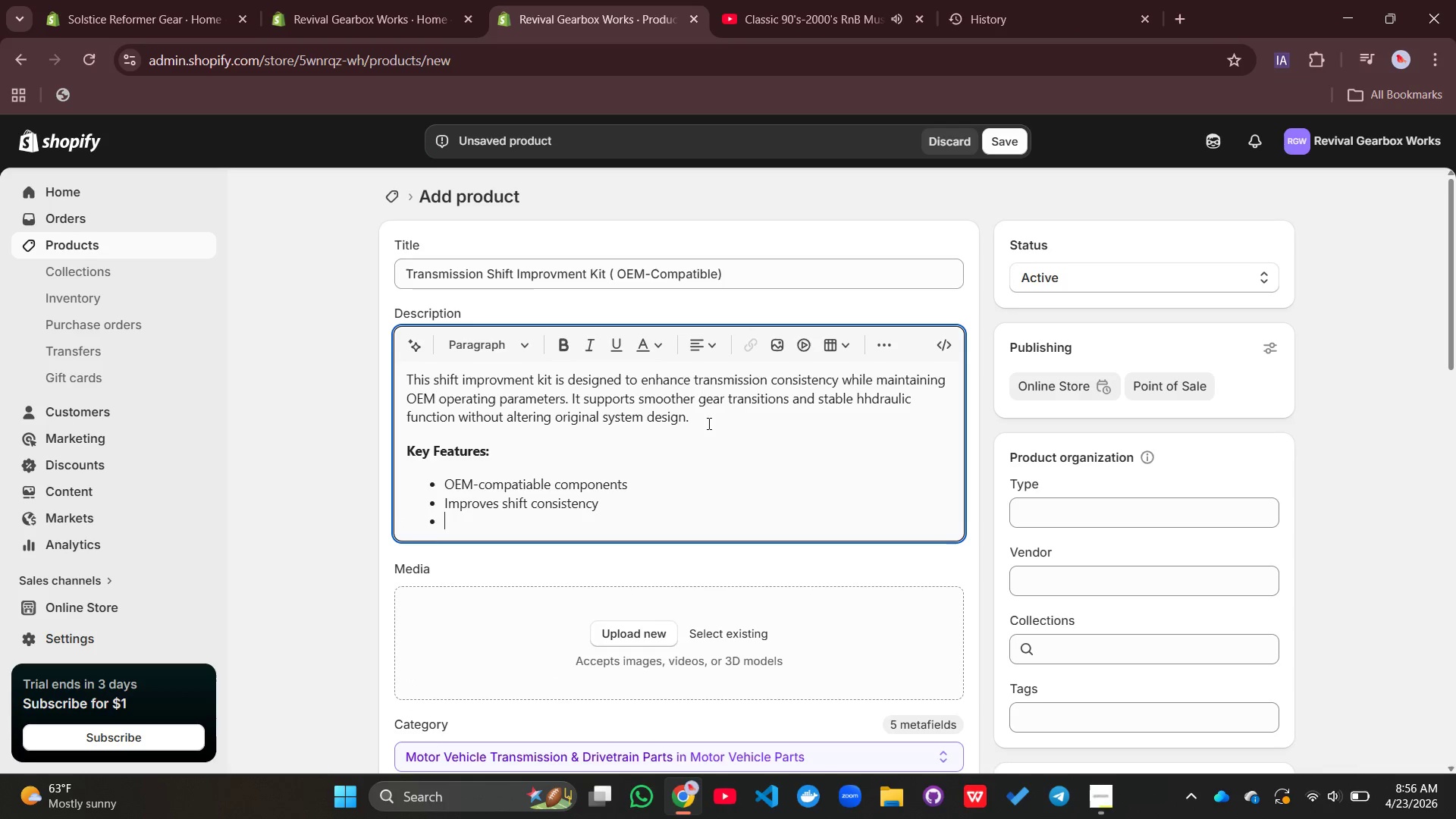 
type(Maint)
 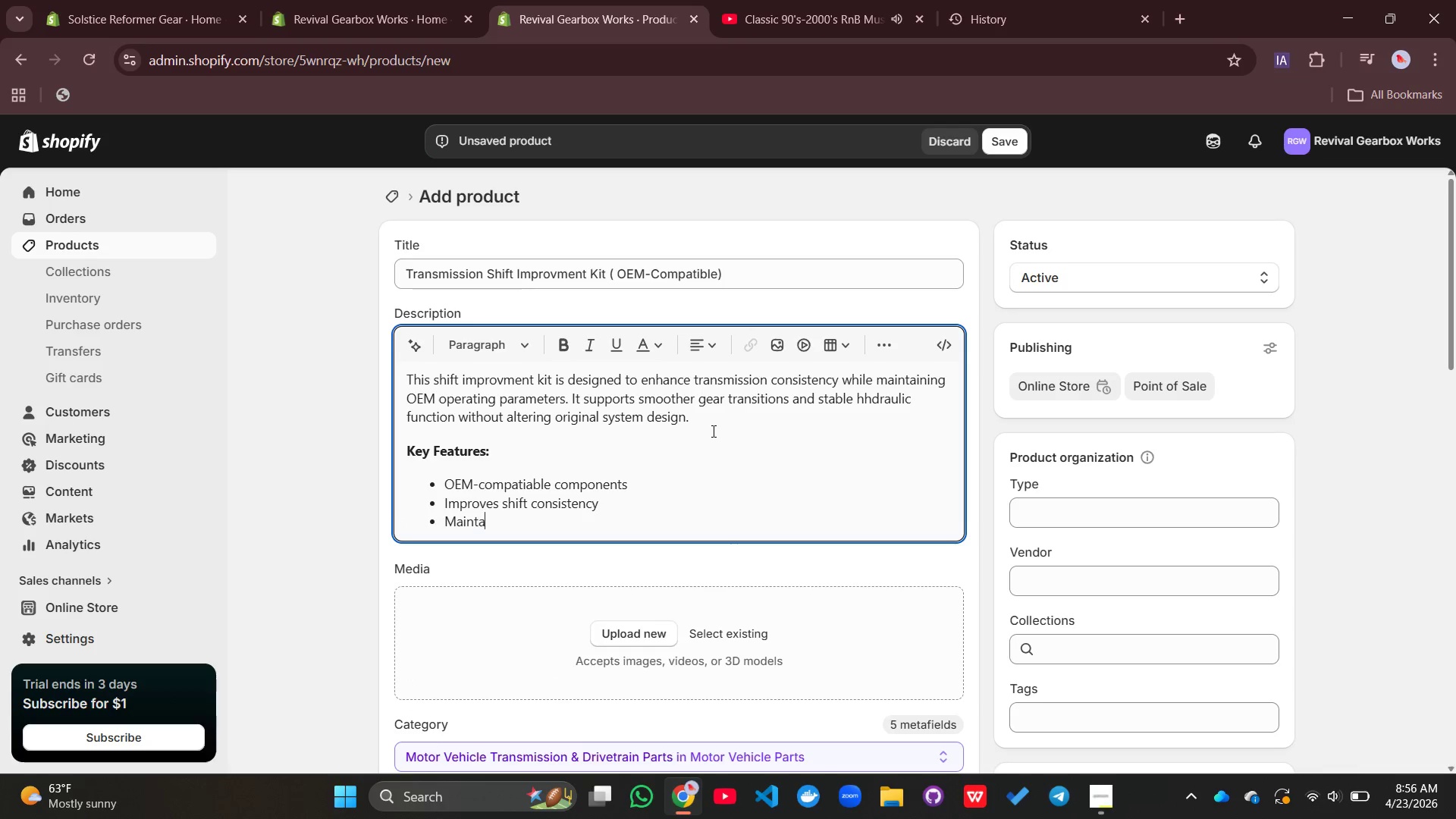 
type(ains system erli)
key(Backspace)
key(Backspace)
key(Backspace)
key(Backspace)
type(rea)
key(Backspace)
type(liability)
 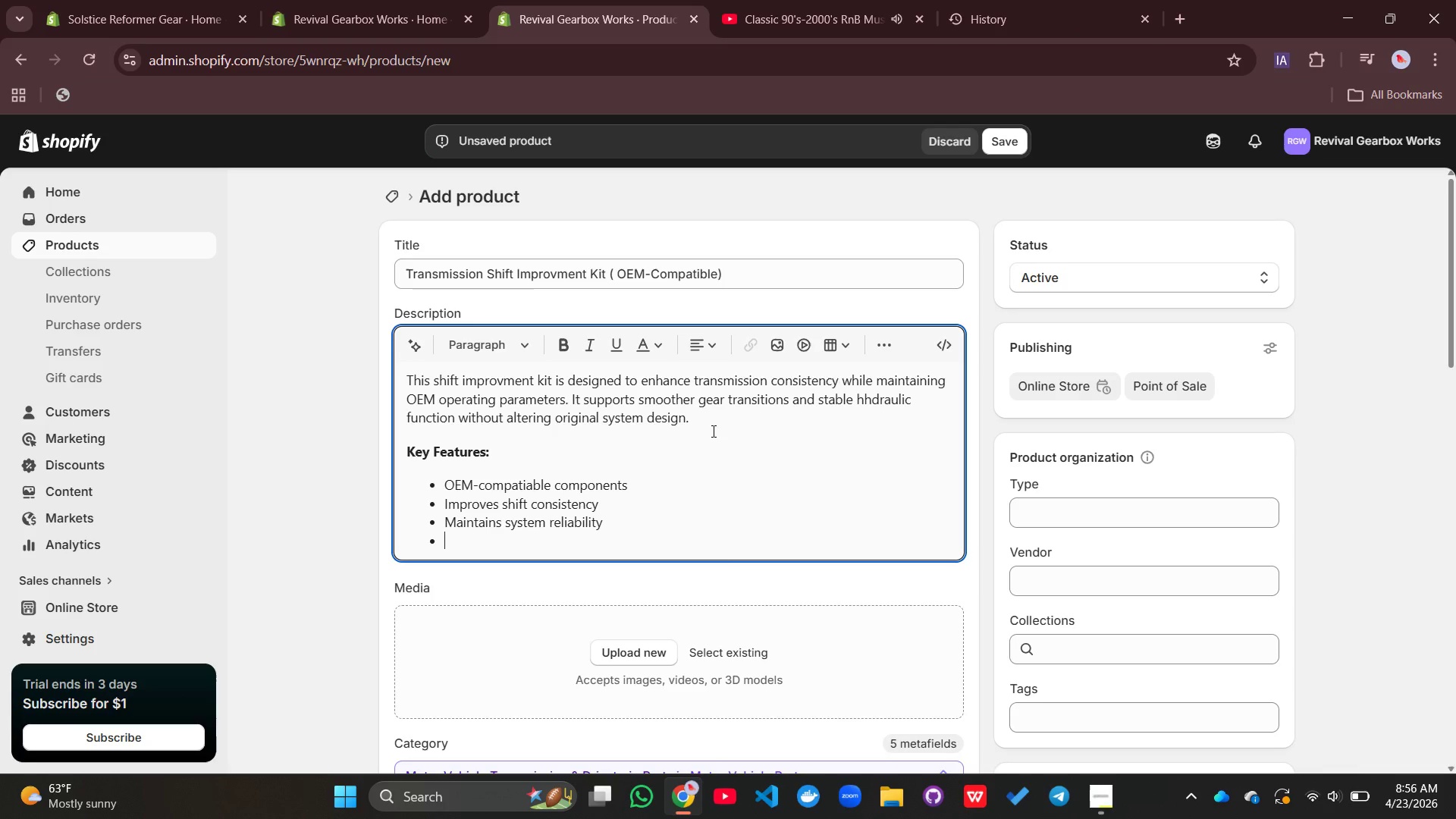 
key(Enter)
 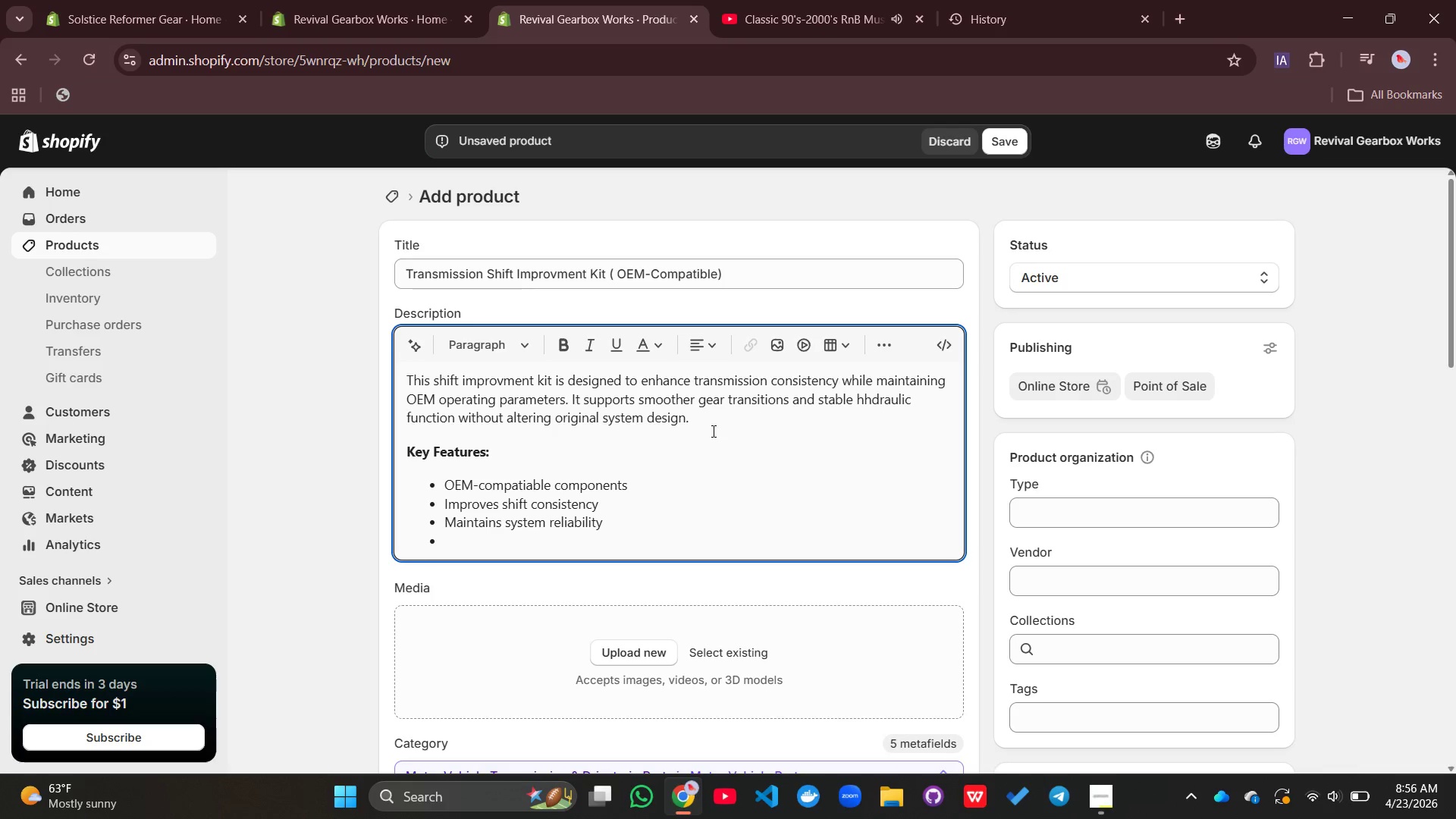 
type(sy)
key(Backspace)
type(uit)
key(Backspace)
key(Backspace)
key(Backspace)
key(Backspace)
type(Suitable for restoration qpplications)
 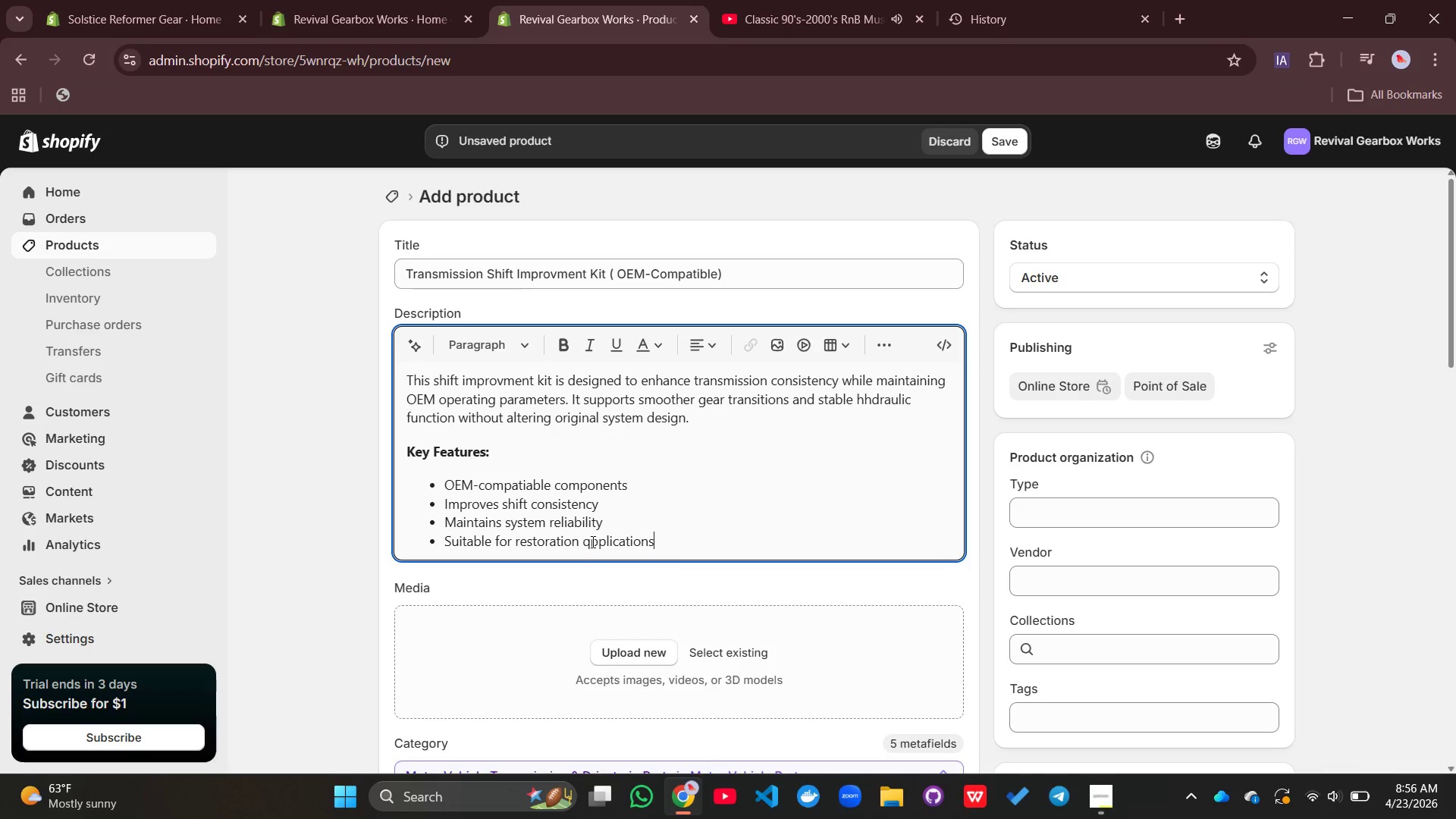 
left_click([593, 542])
 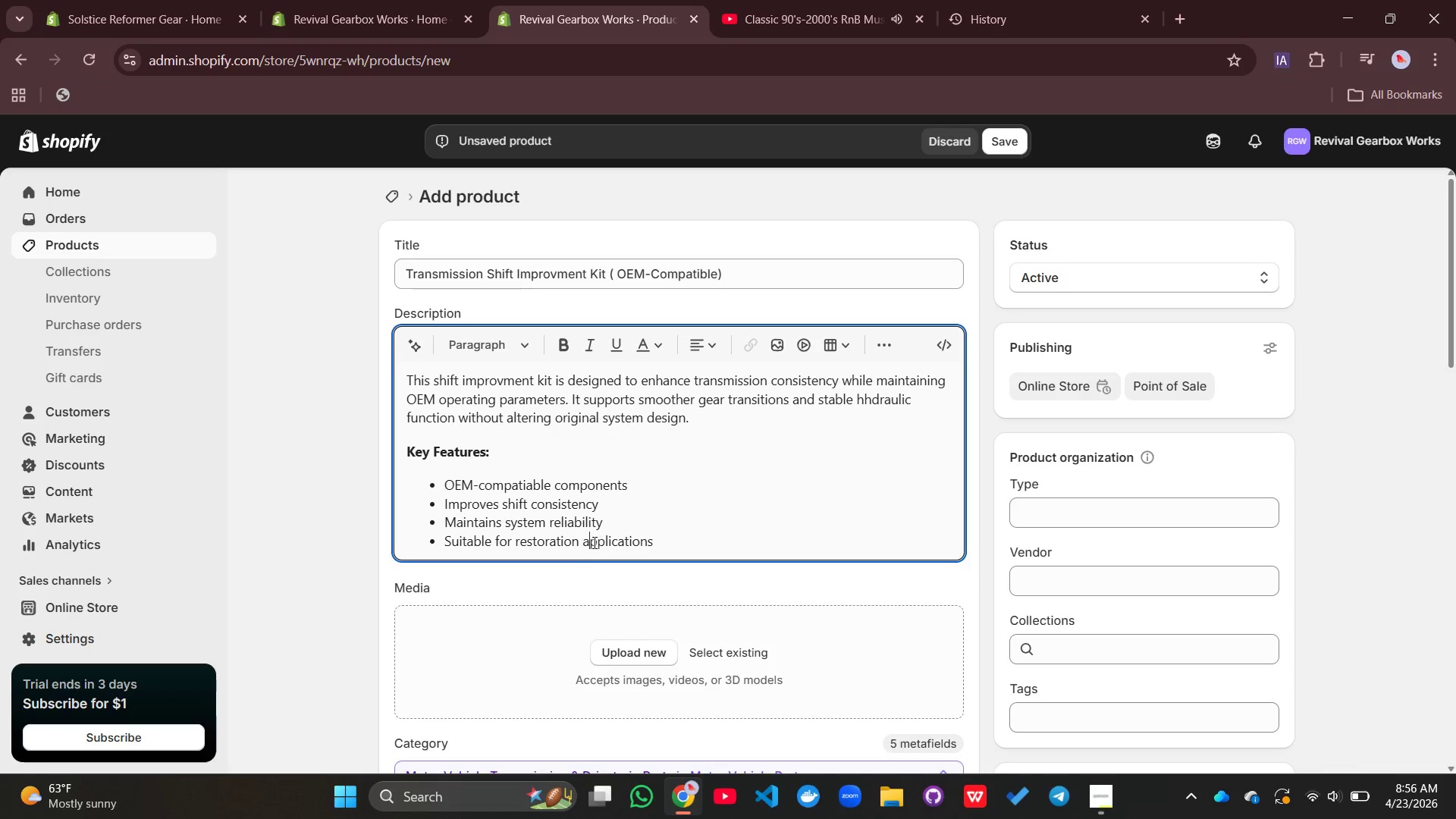 
key(Backspace)
 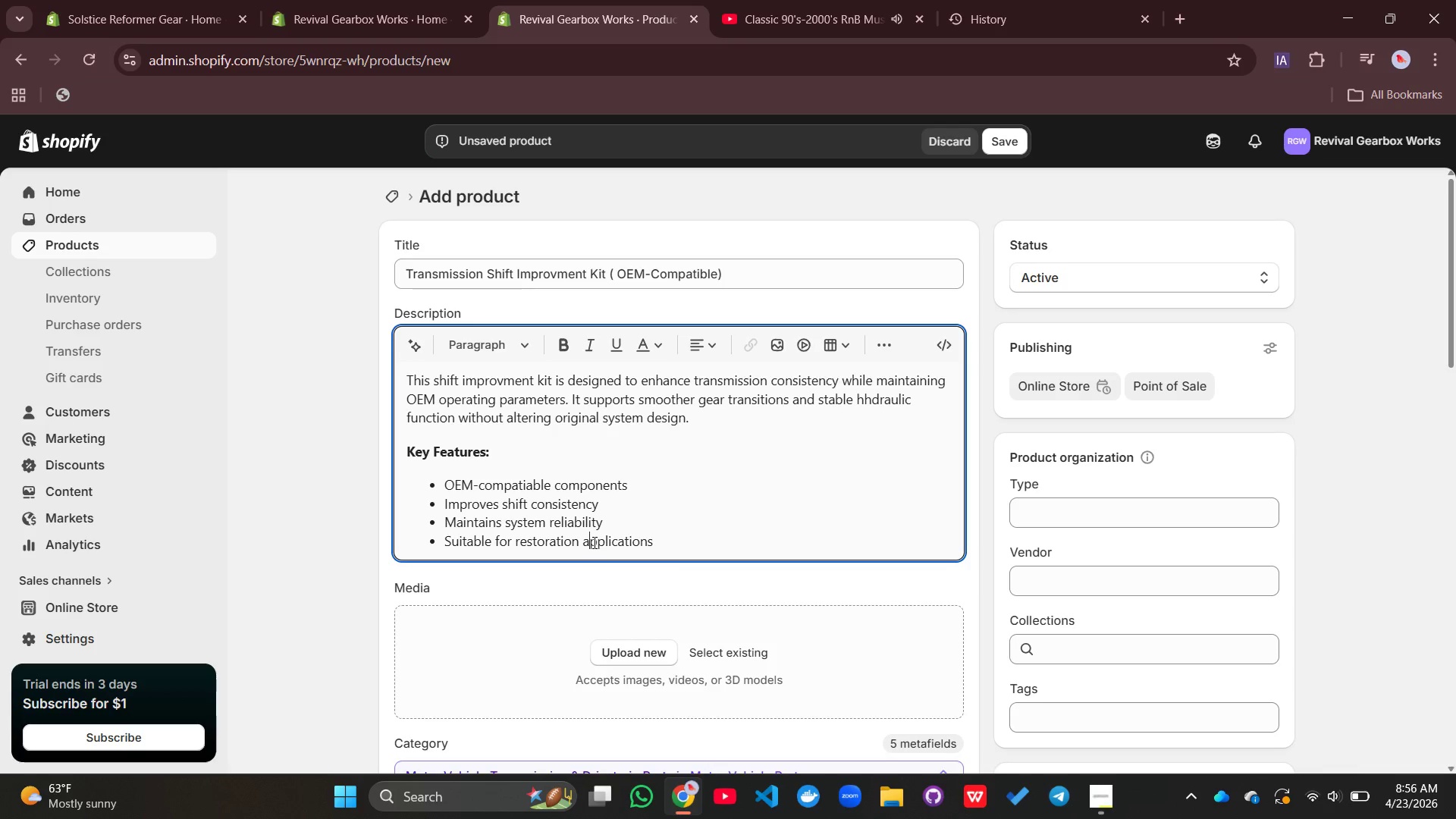 
key(A)
 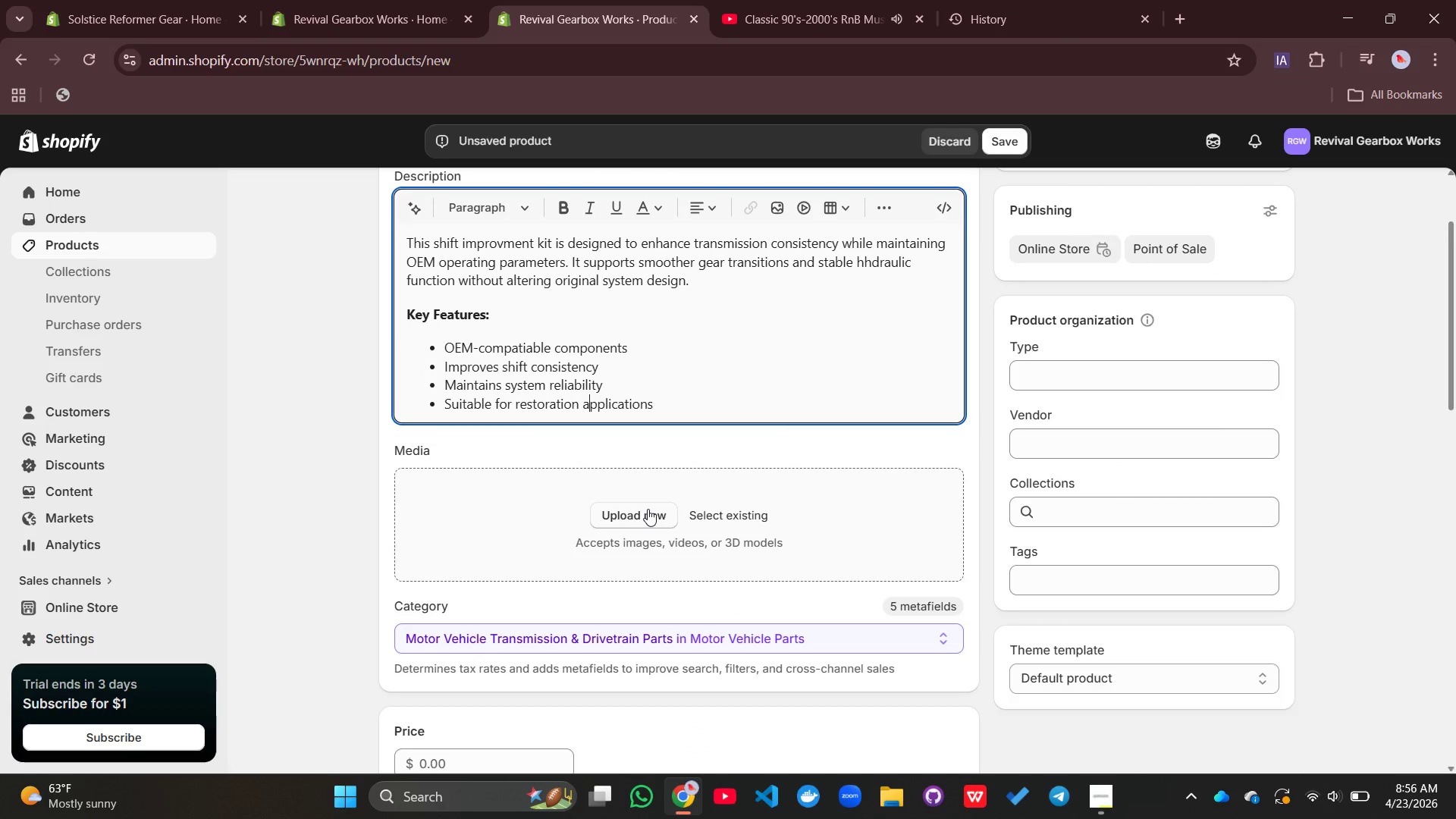 
left_click([648, 509])
 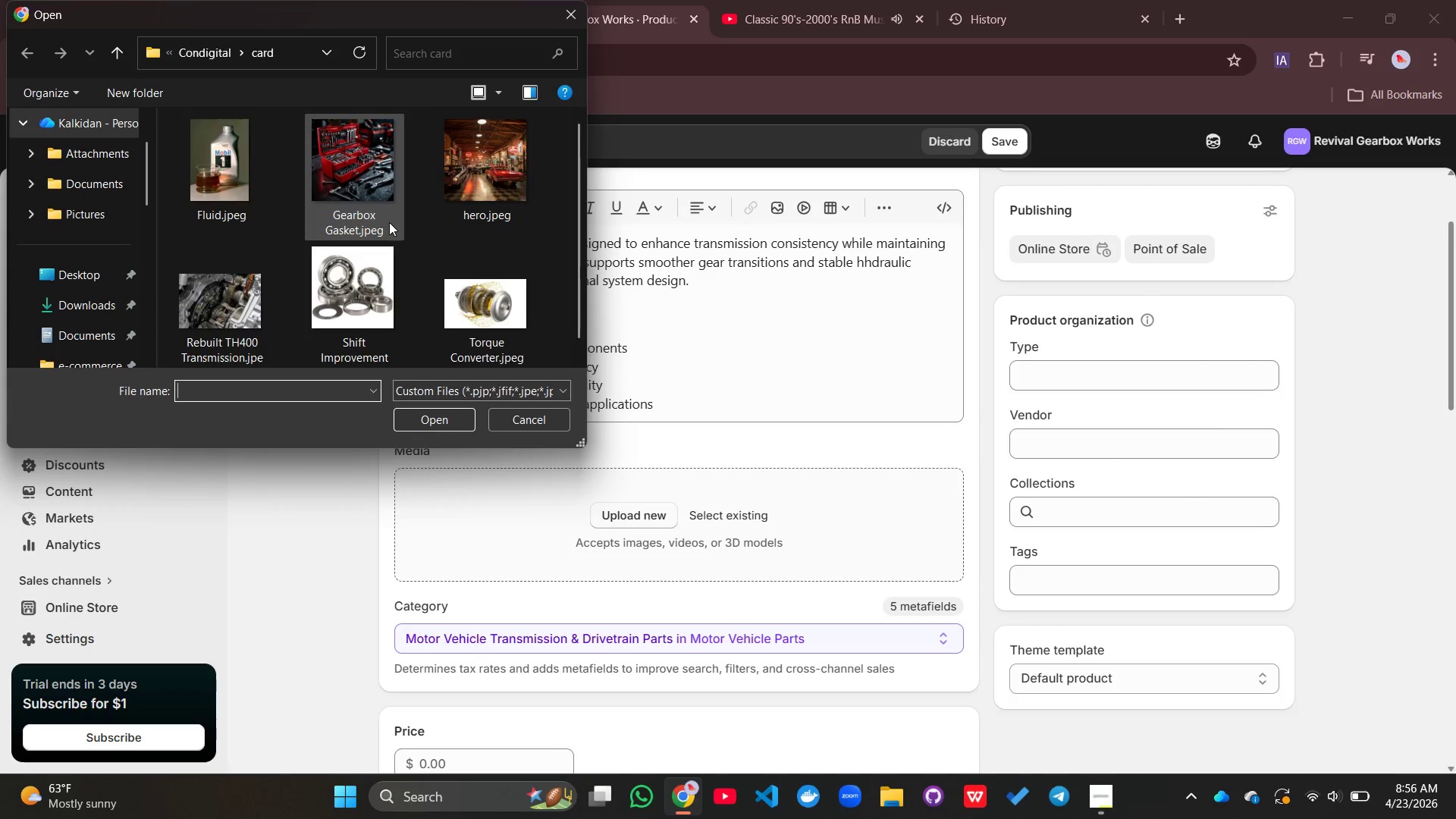 
scroll: coordinate [389, 222], scroll_direction: none, amount: 0.0
 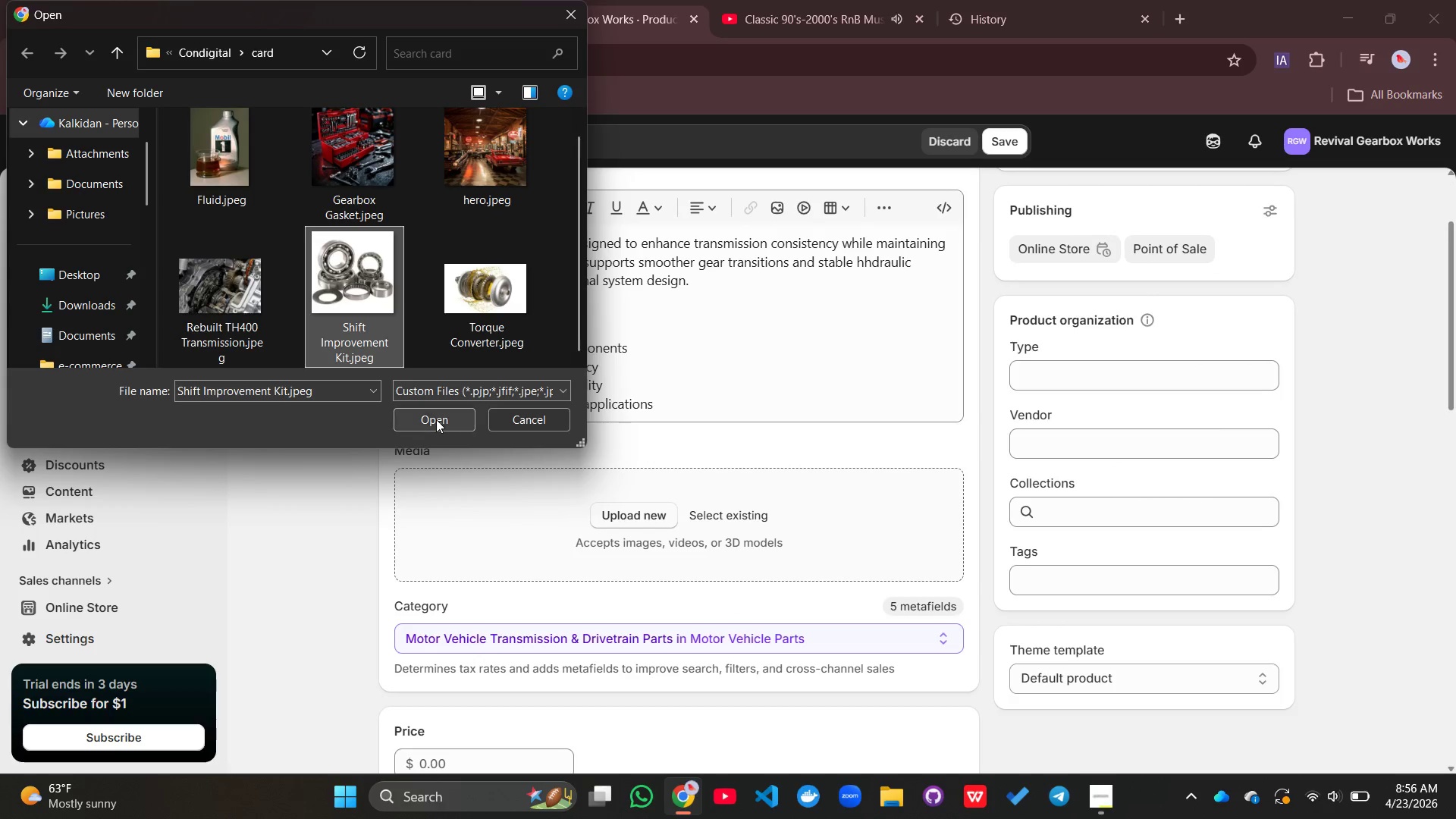 
left_click([436, 419])
 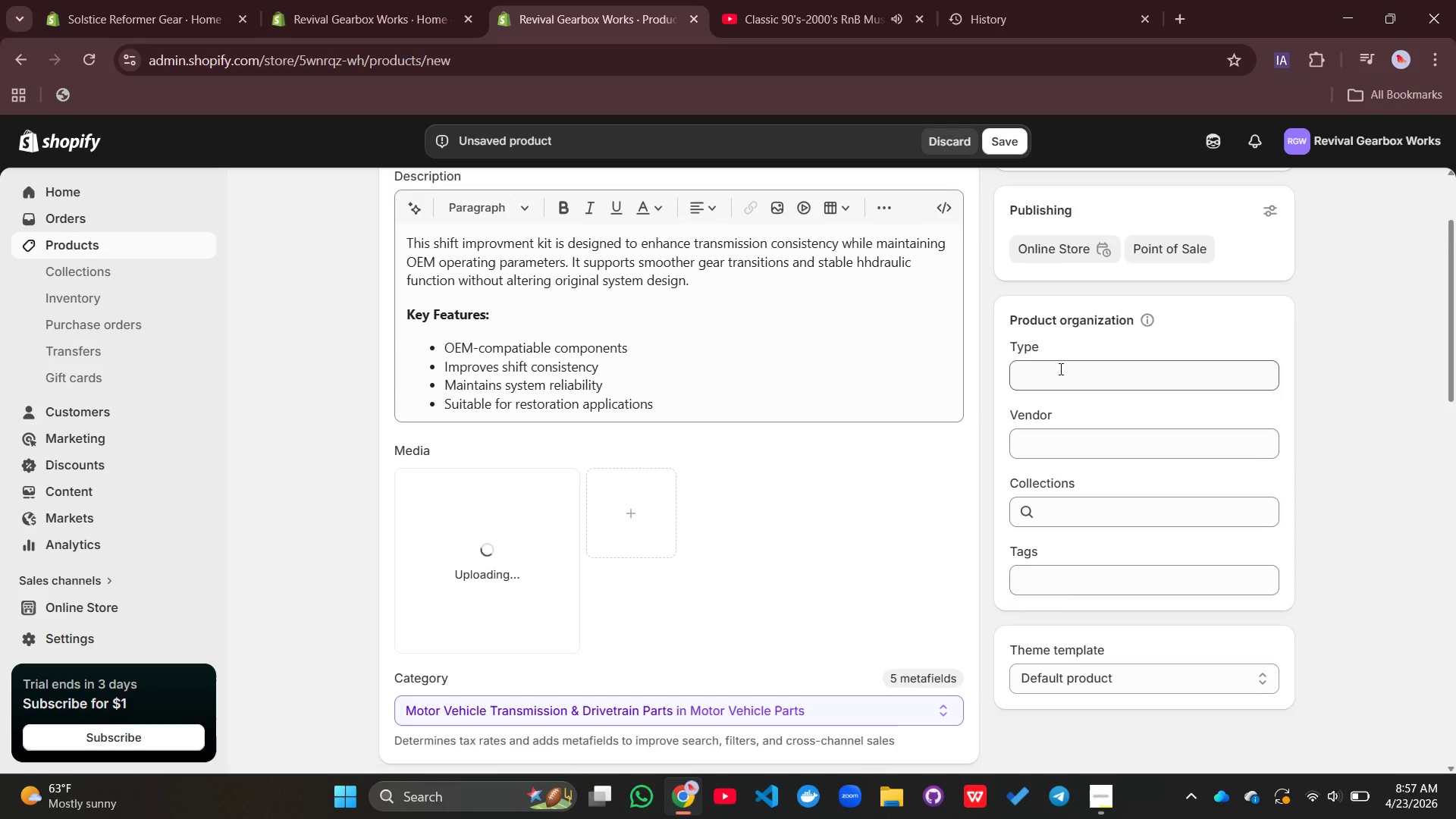 
left_click([1059, 369])
 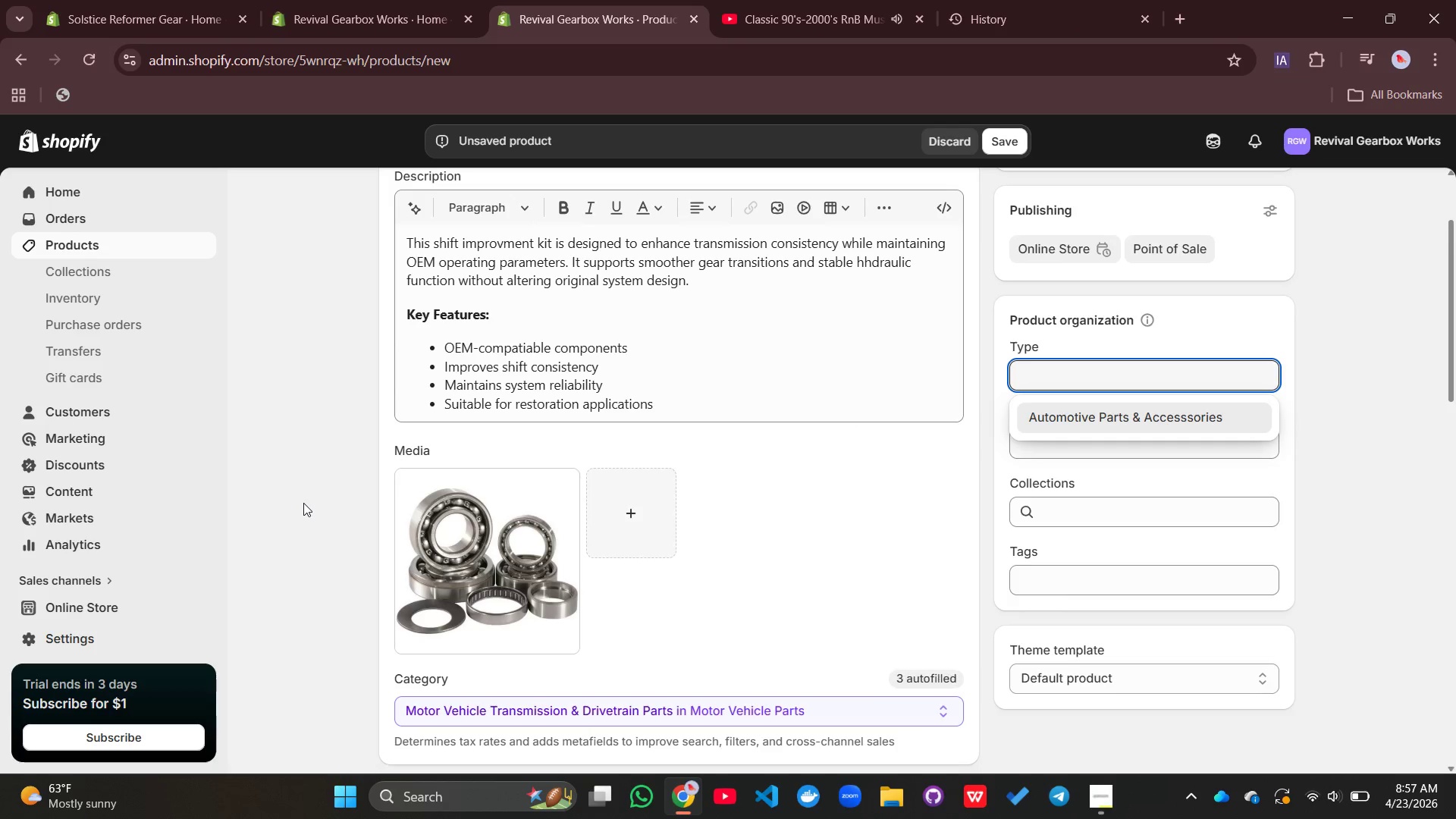 
wait(11.72)
 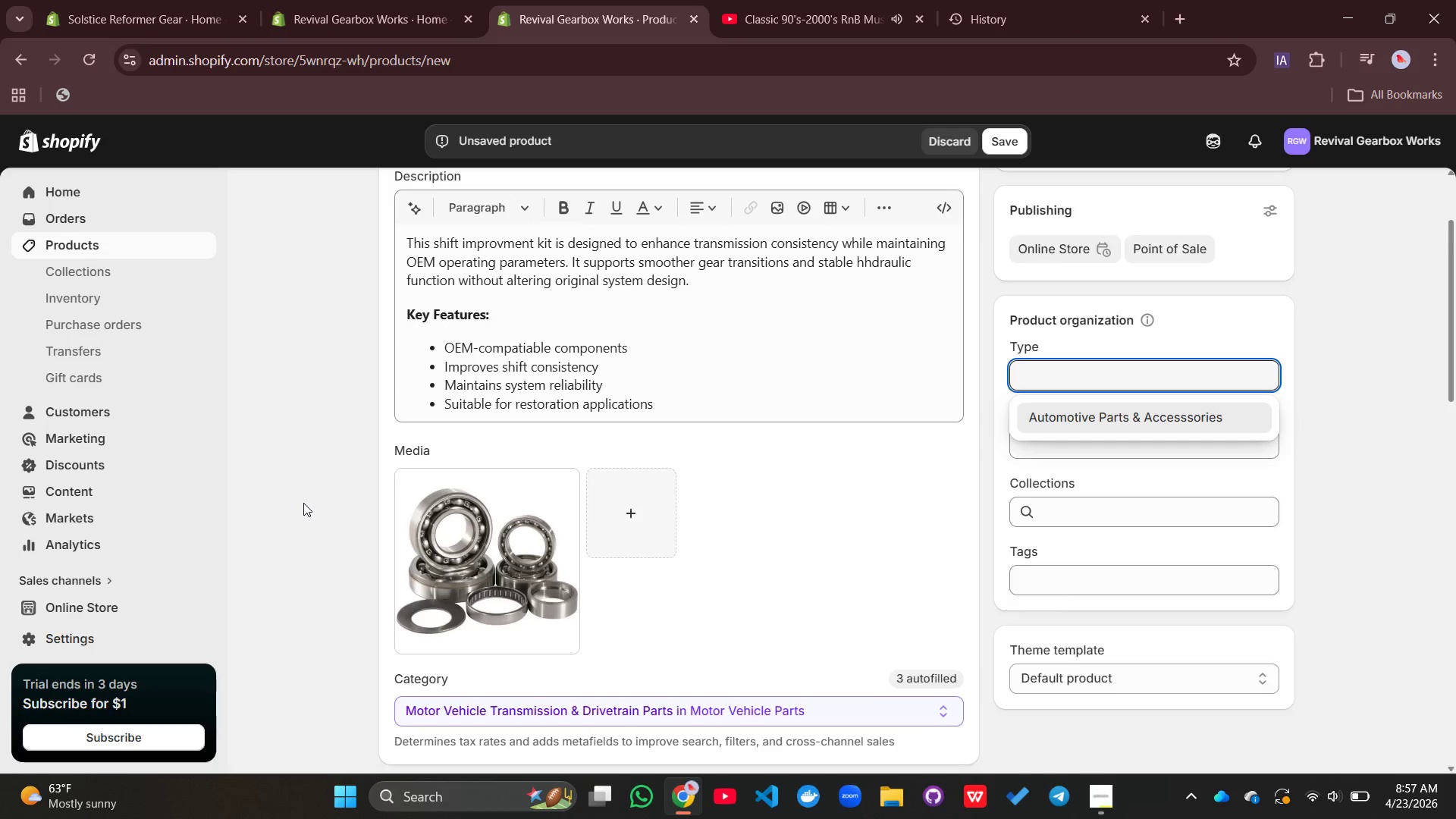 
left_click([1136, 423])
 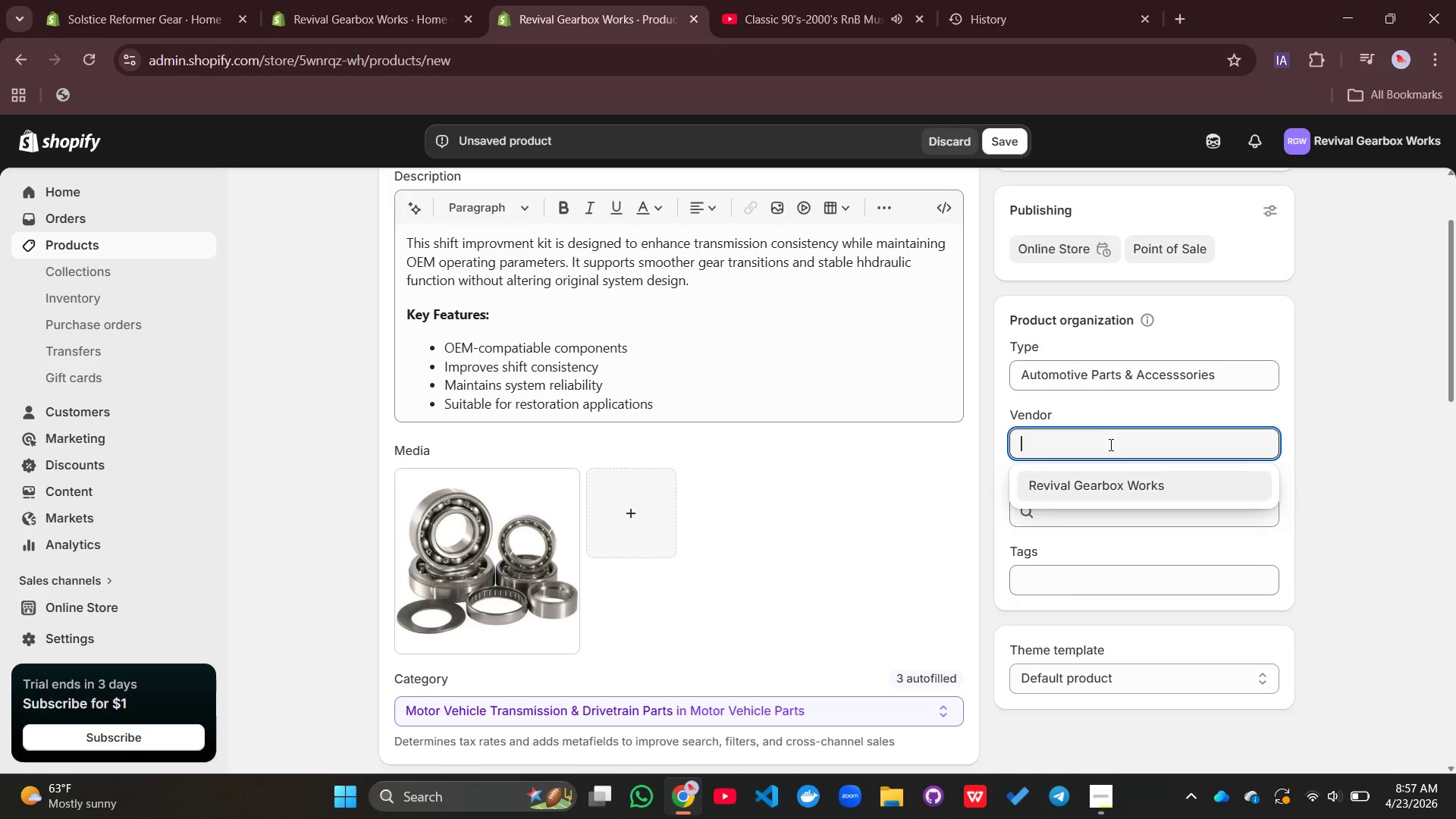 
left_click([1109, 442])
 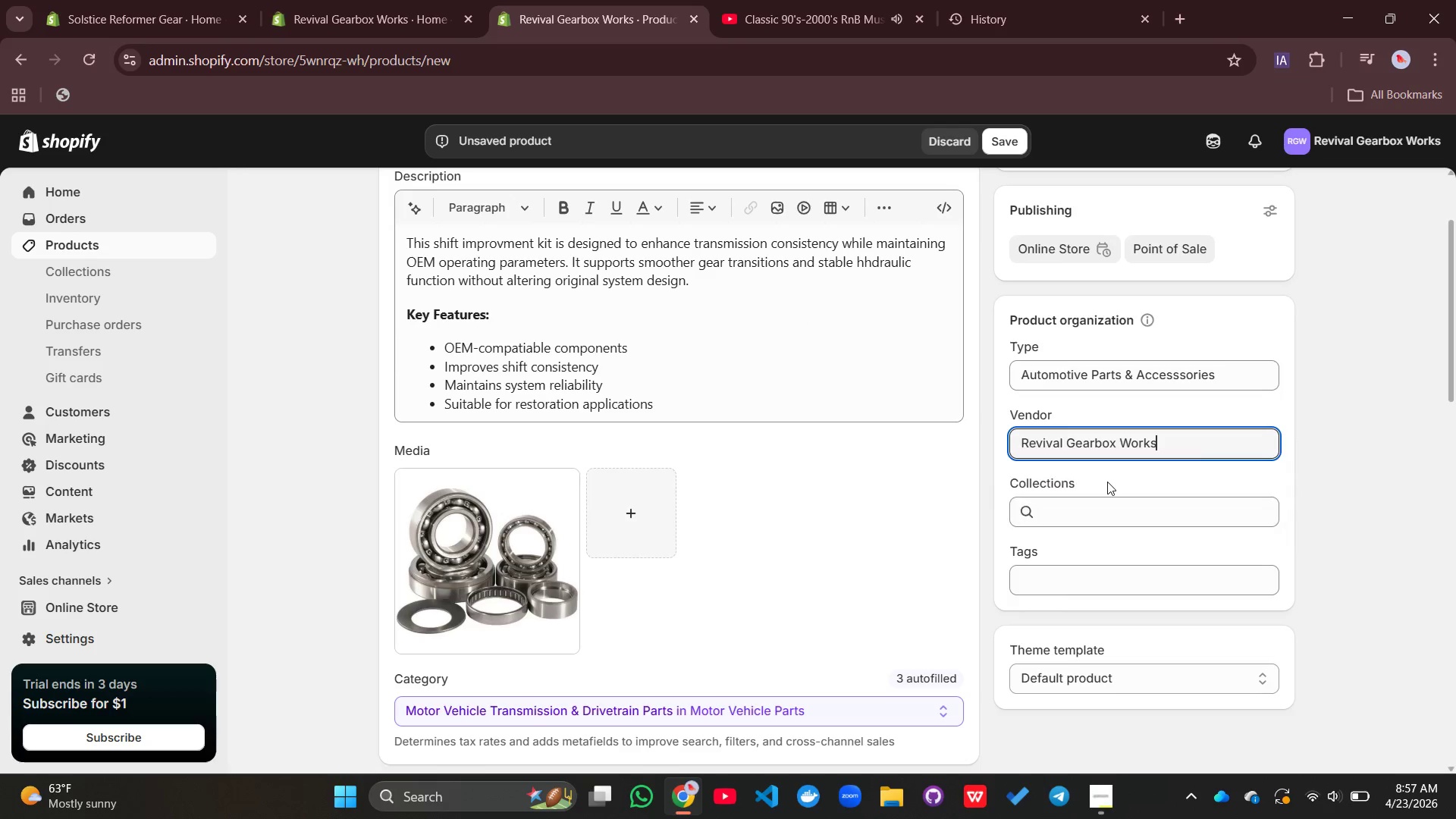 
left_click([1107, 482])
 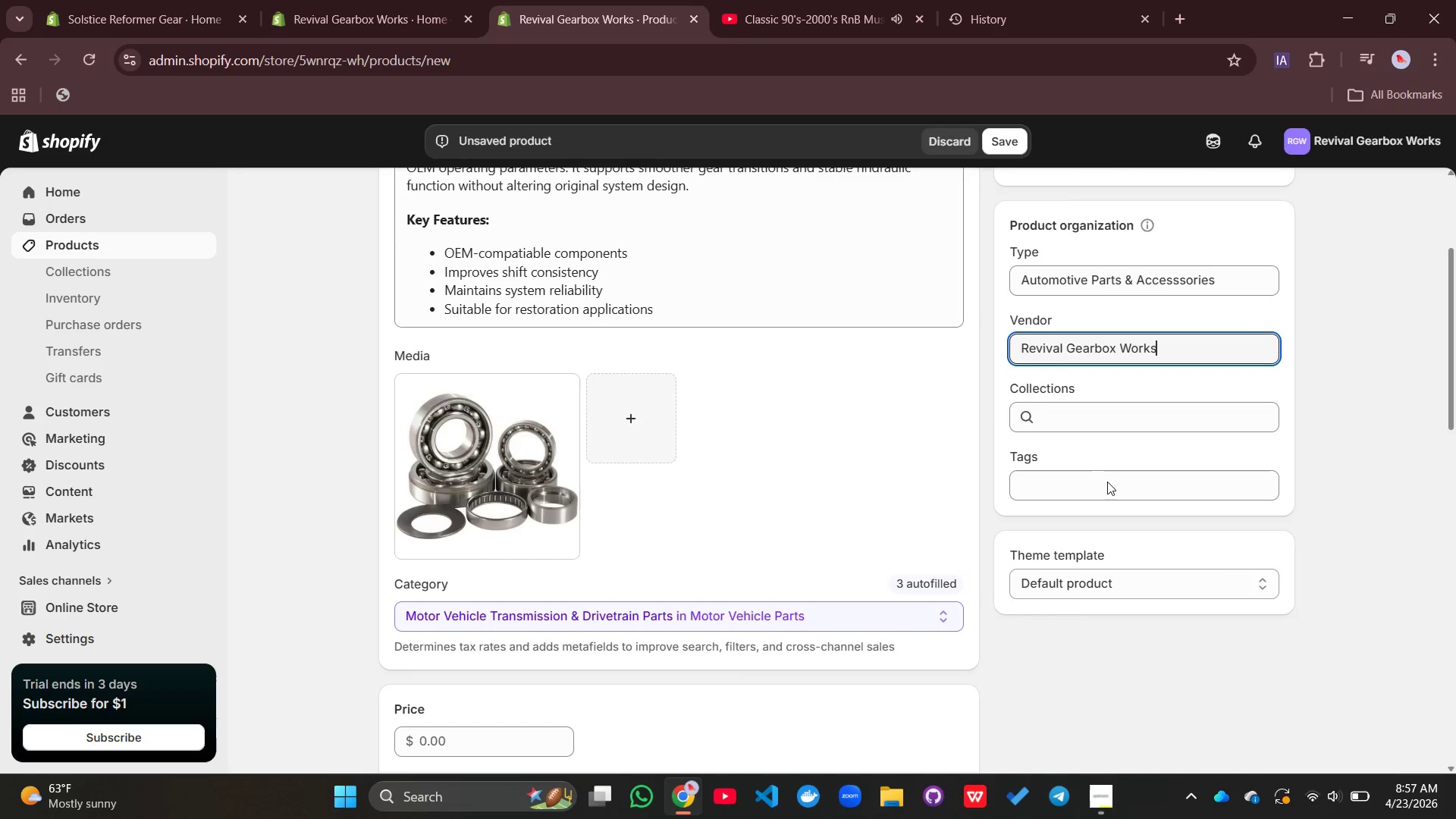 
scroll: coordinate [1107, 482], scroll_direction: down, amount: 1.0
 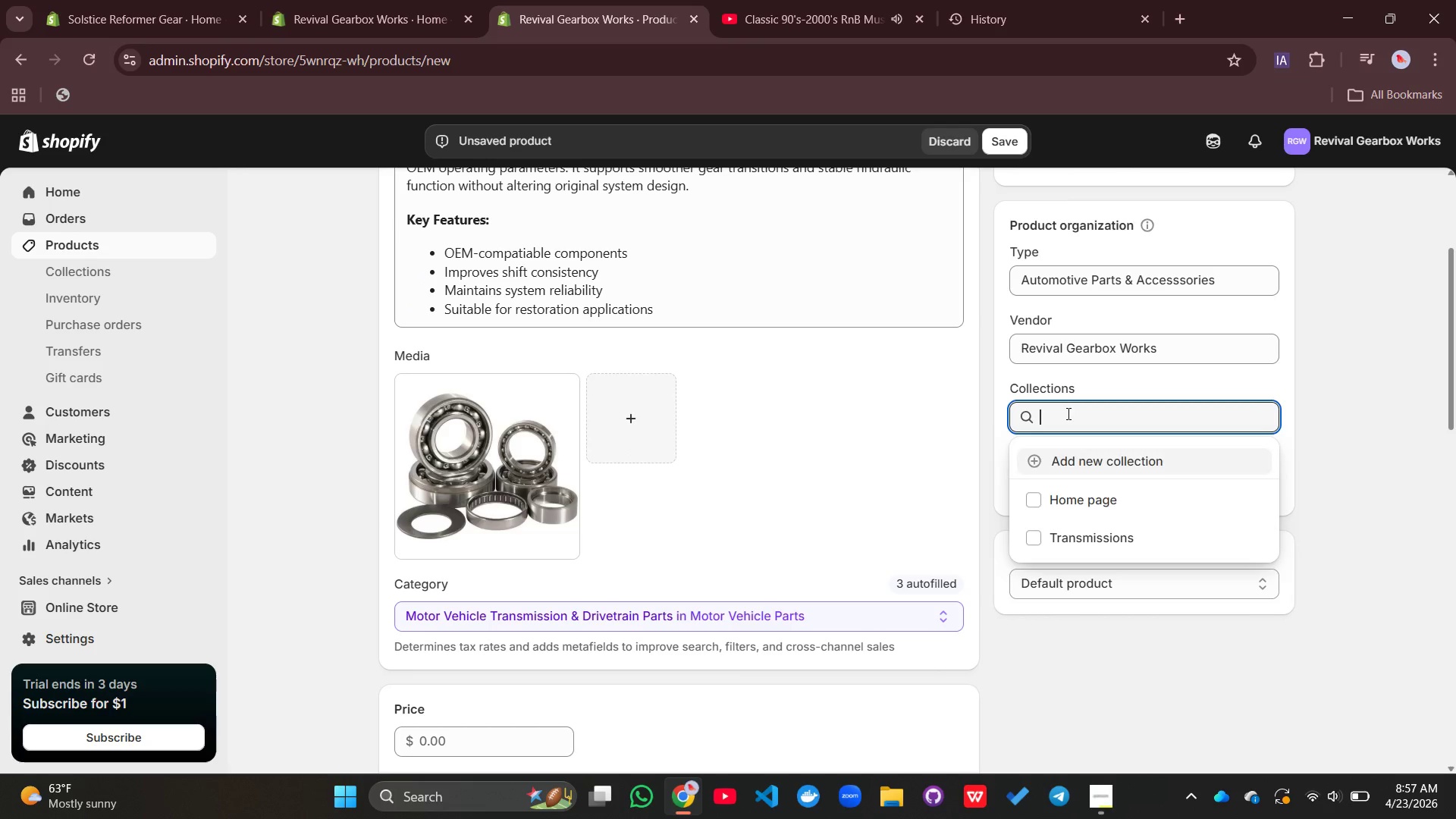 
left_click([1067, 413])
 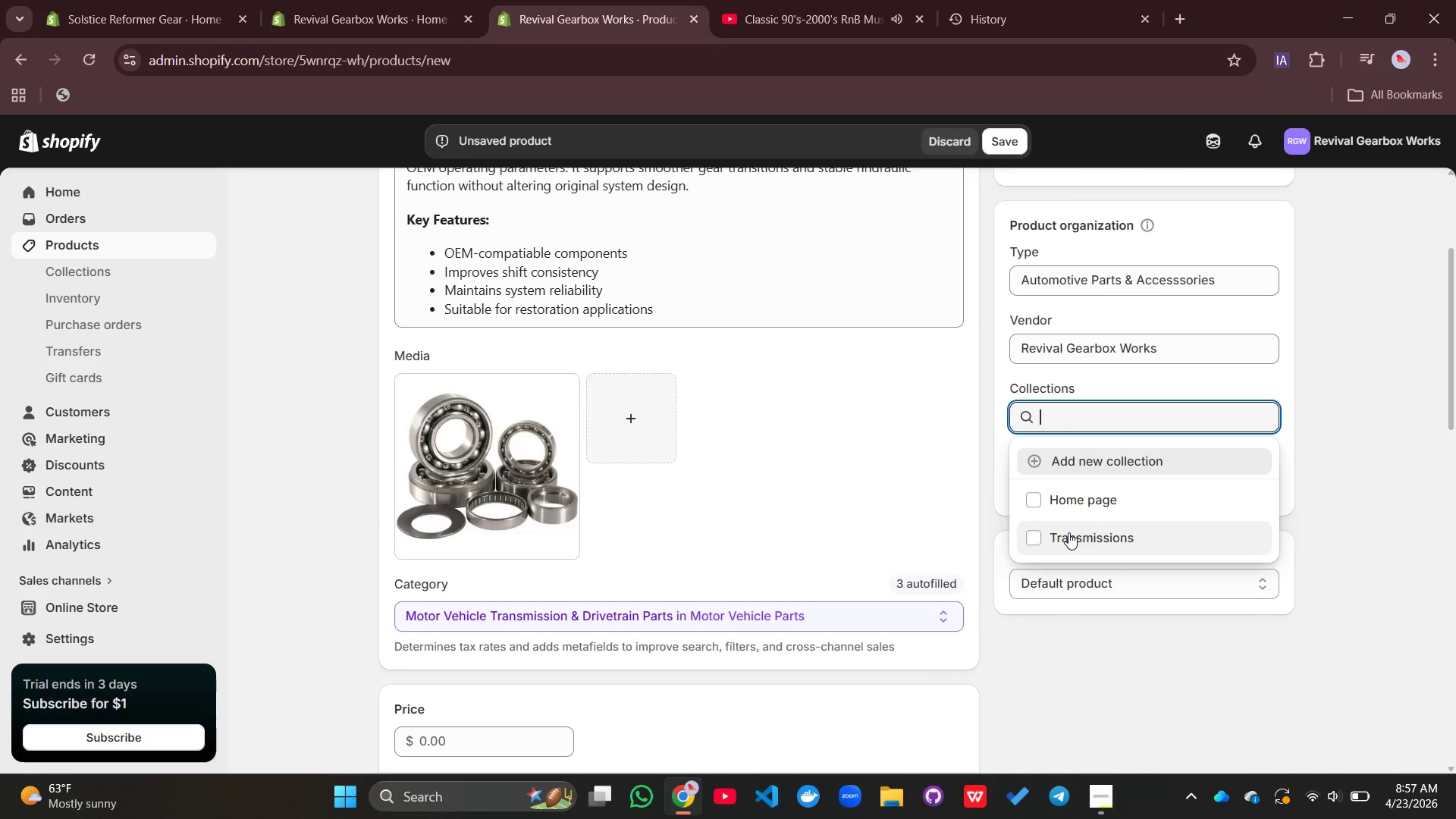 
left_click([1068, 532])
 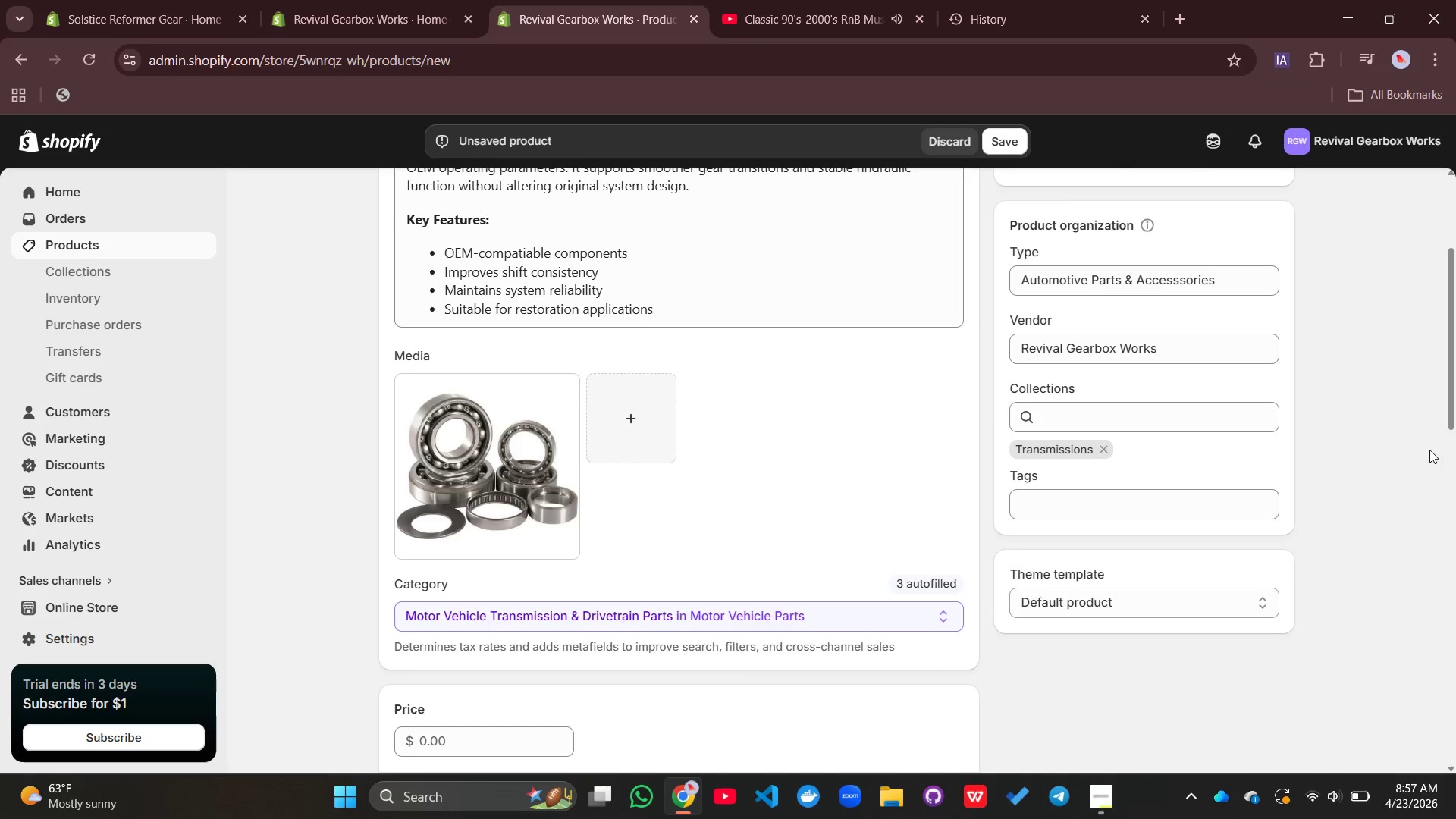 
left_click([1429, 450])
 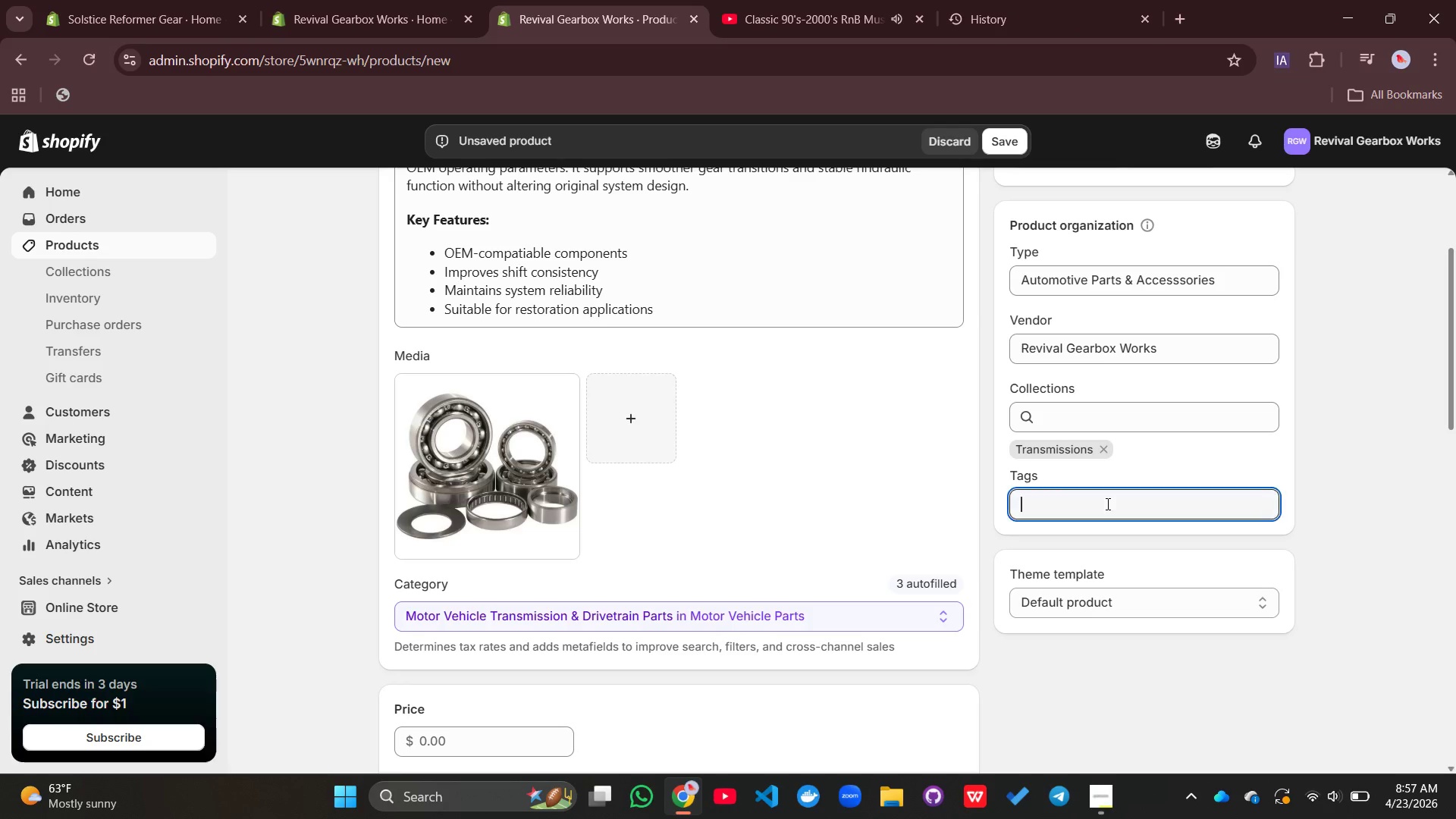 
left_click([1106, 504])
 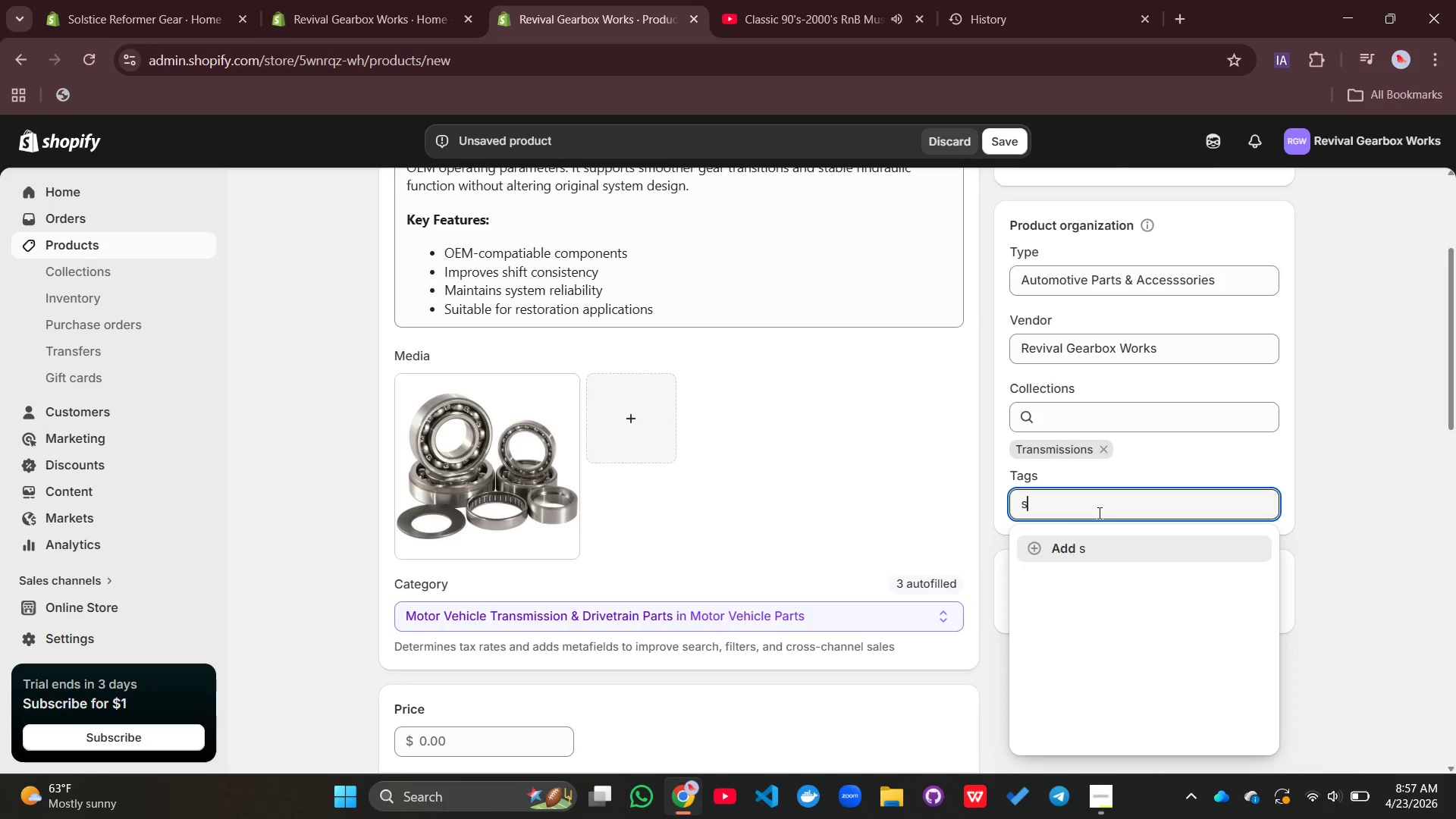 
type(shift kit, transmission, OEM compatible, restoration)
 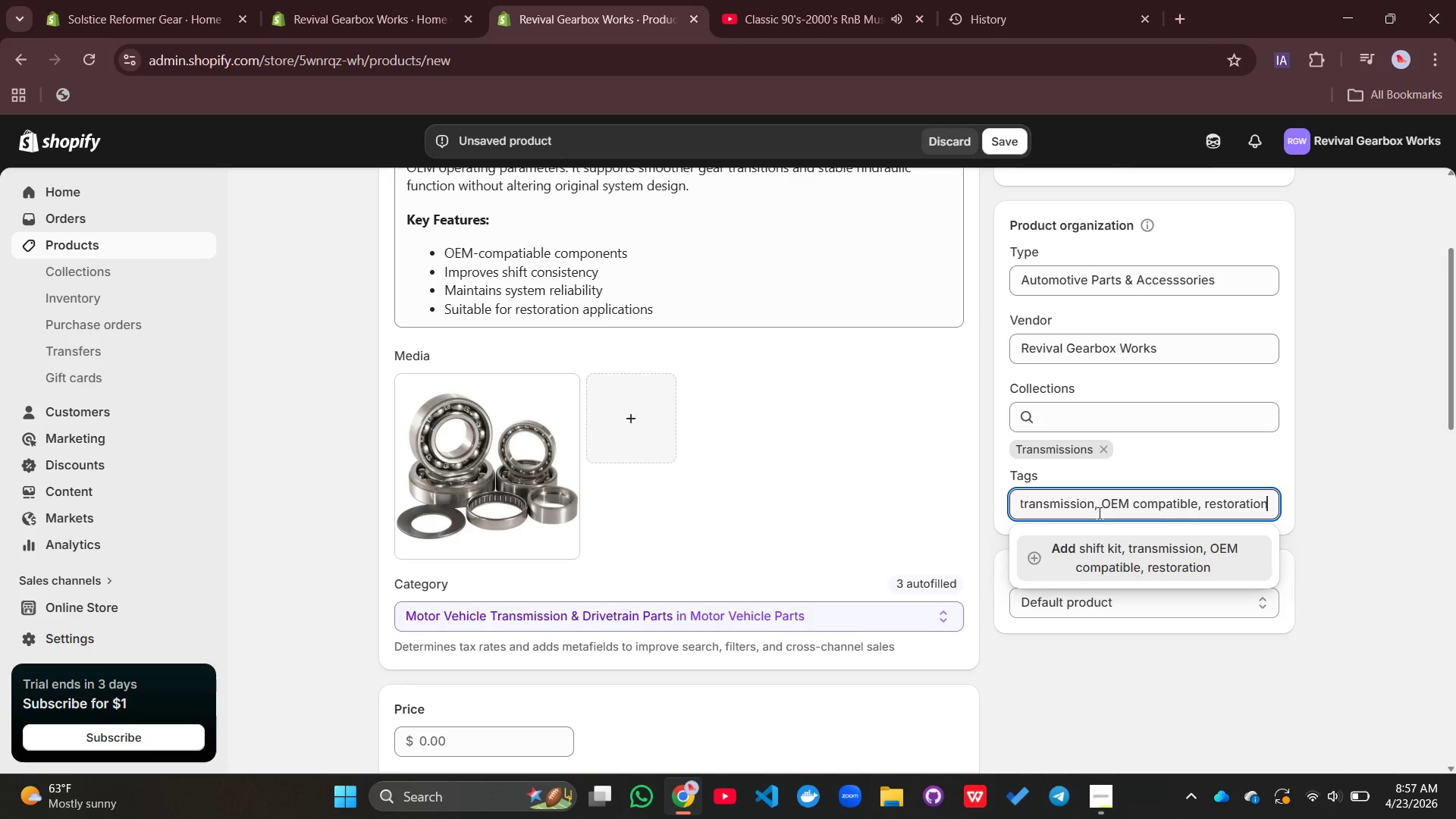 
key(Enter)
 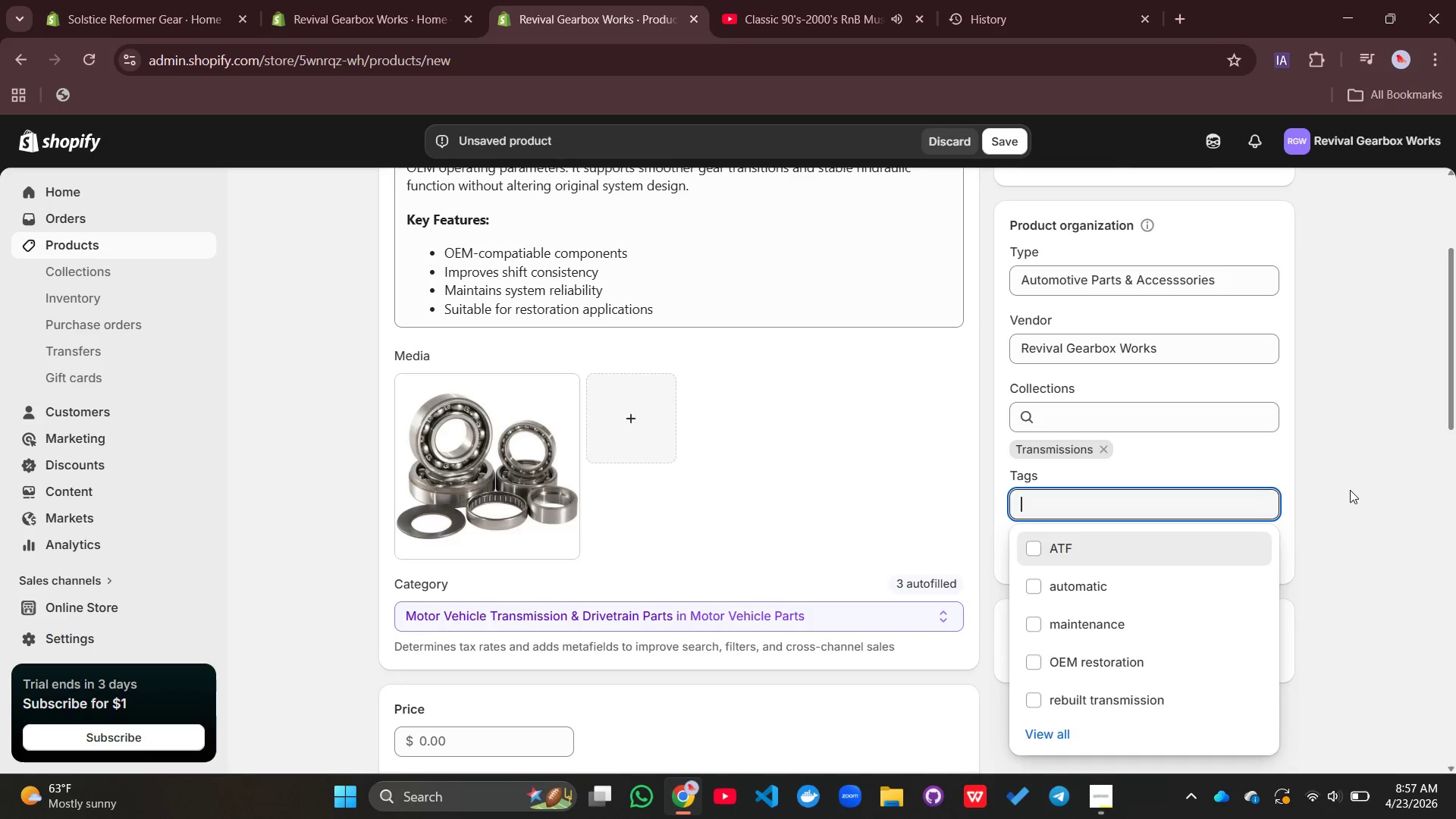 
left_click([1350, 490])
 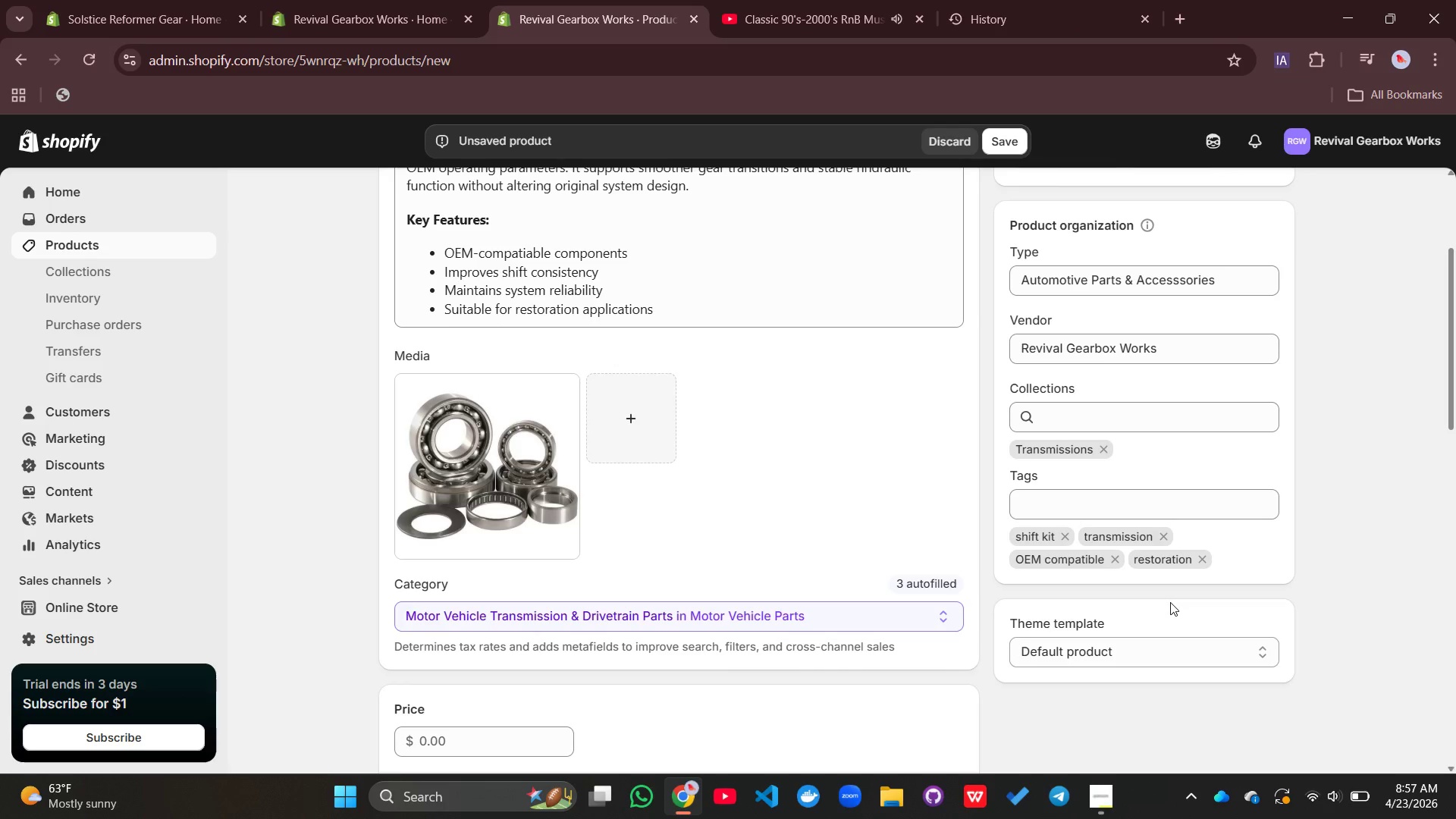 
scroll: coordinate [1170, 602], scroll_direction: down, amount: 4.0
 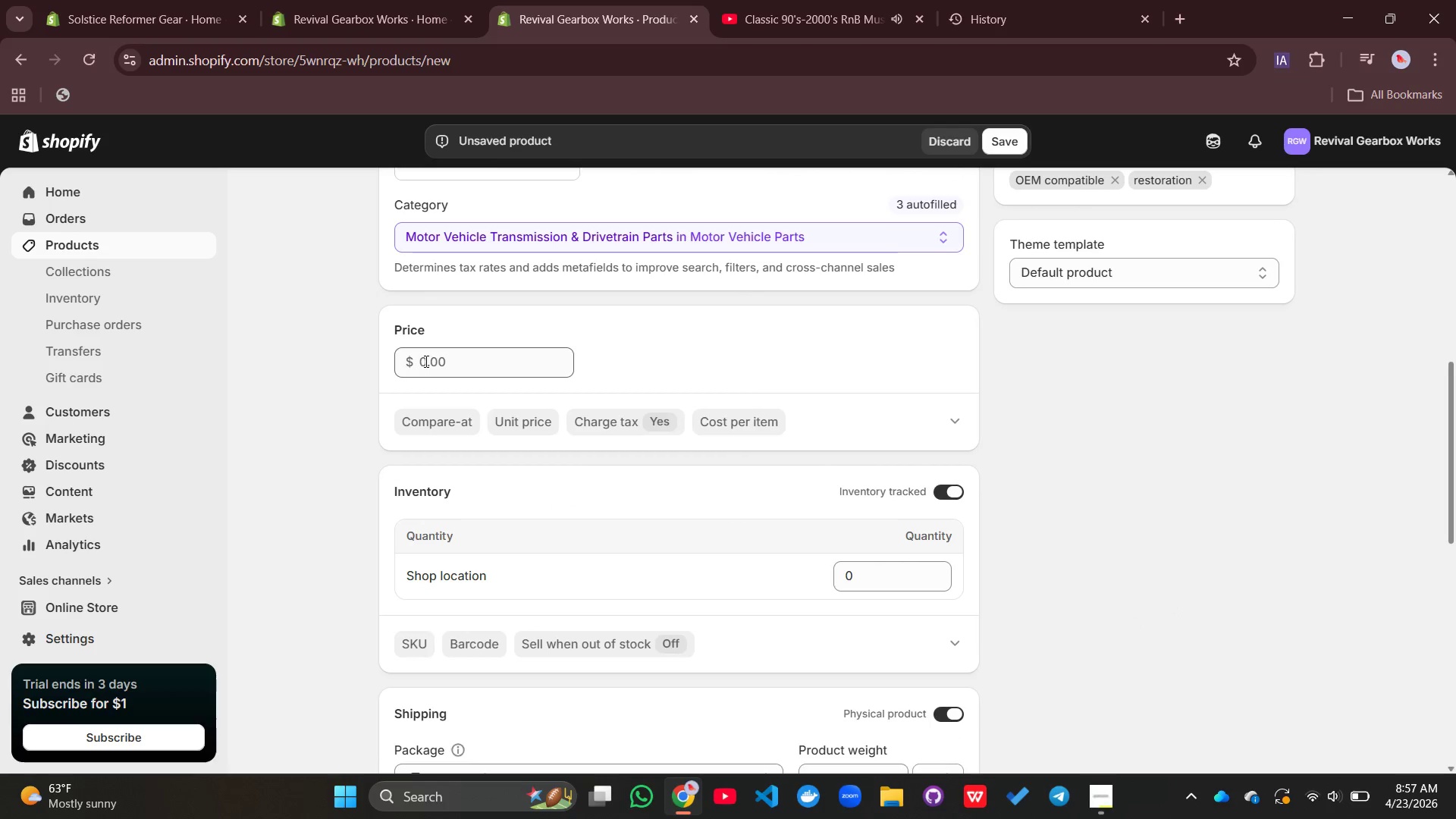 
left_click([425, 361])
 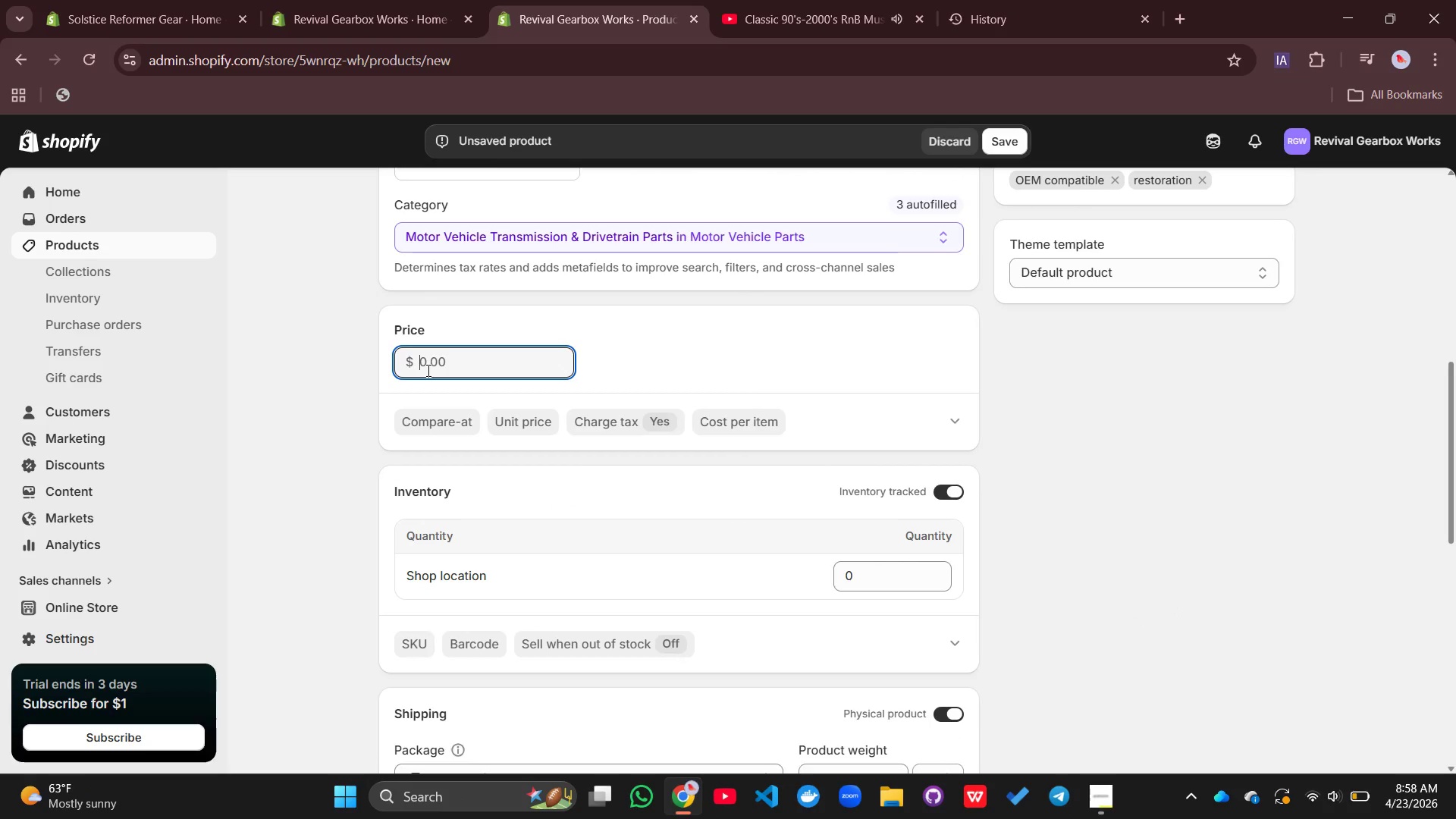 
wait(6.39)
 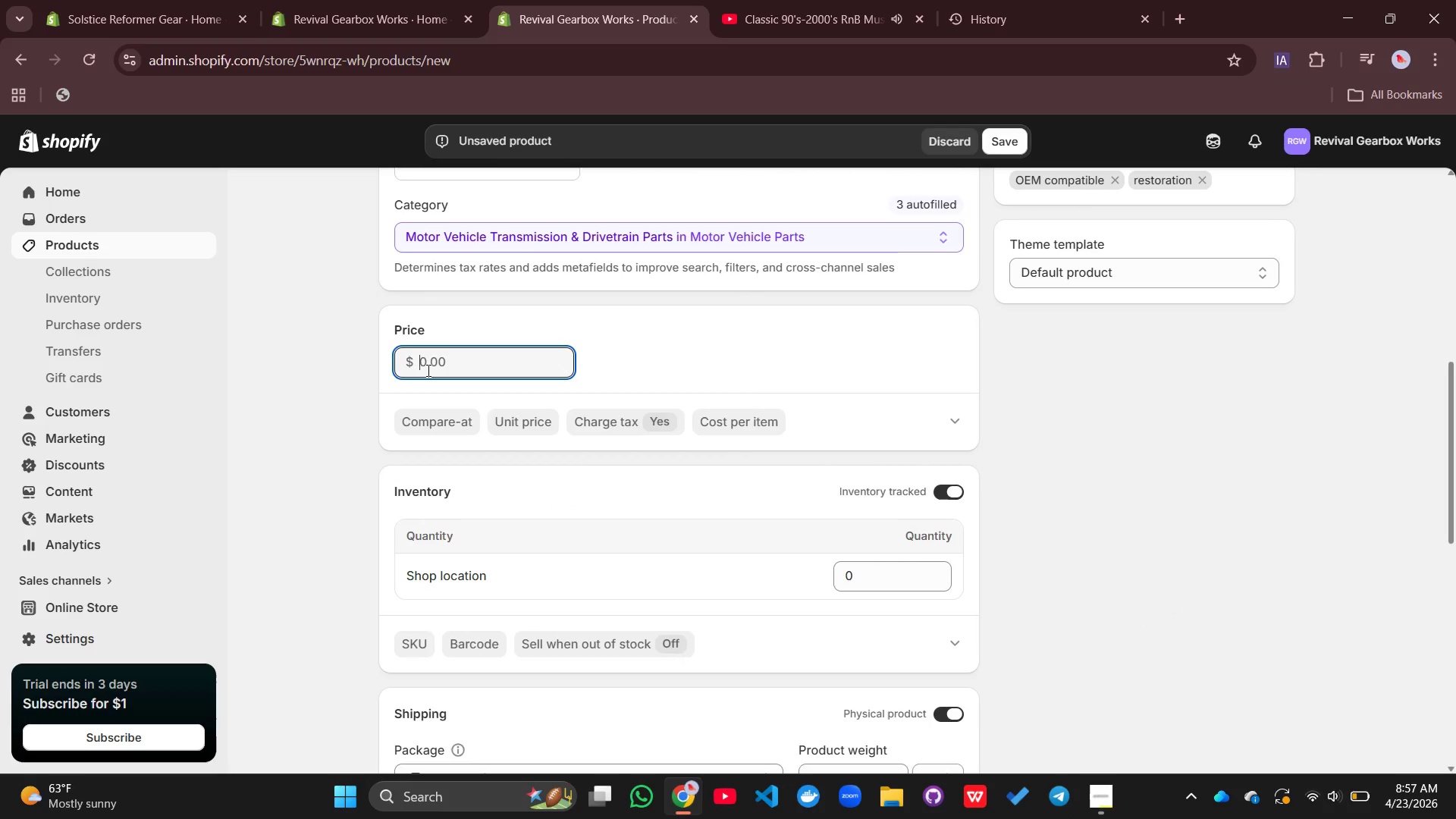 
type(120)
 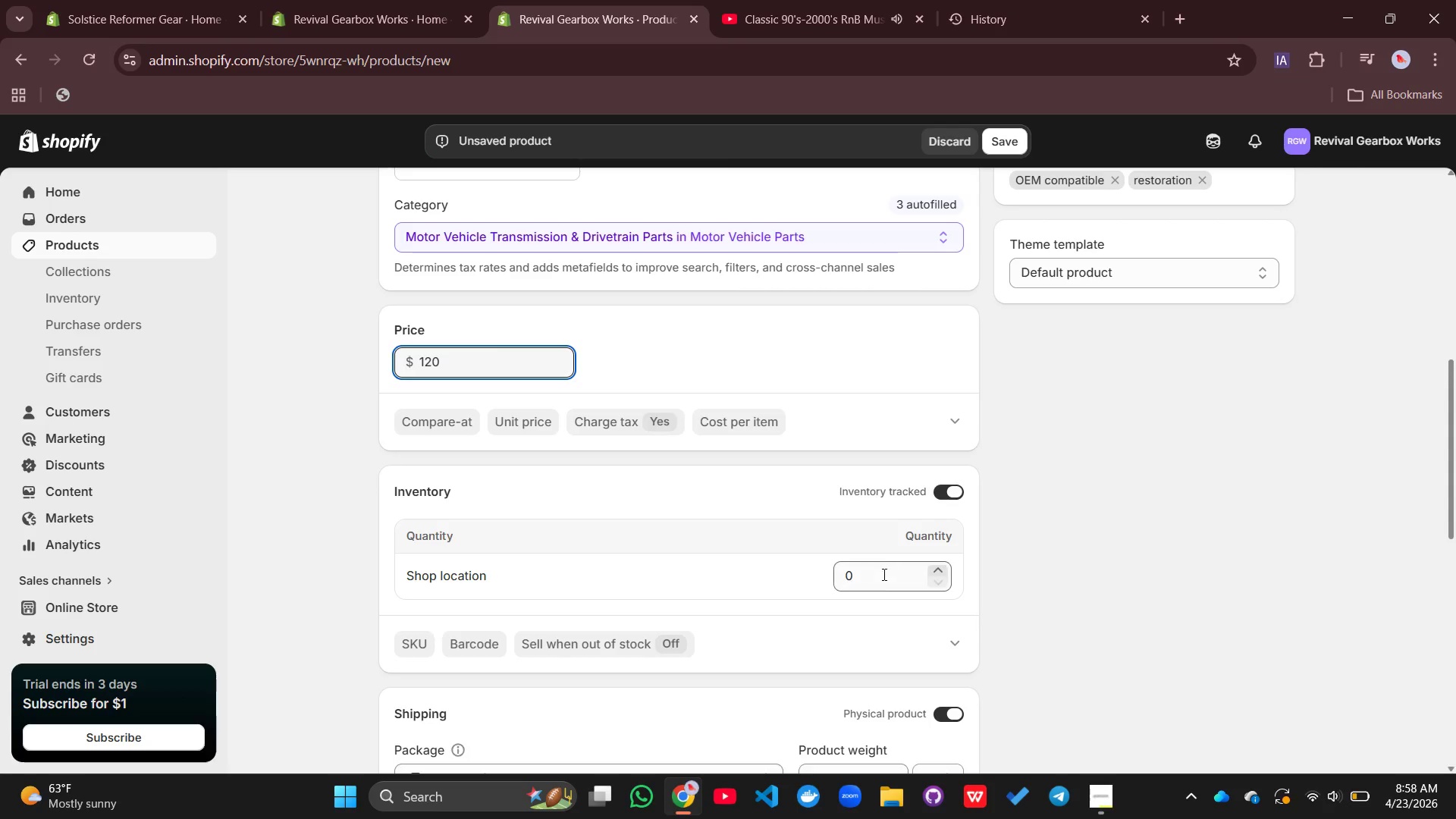 
left_click([882, 576])
 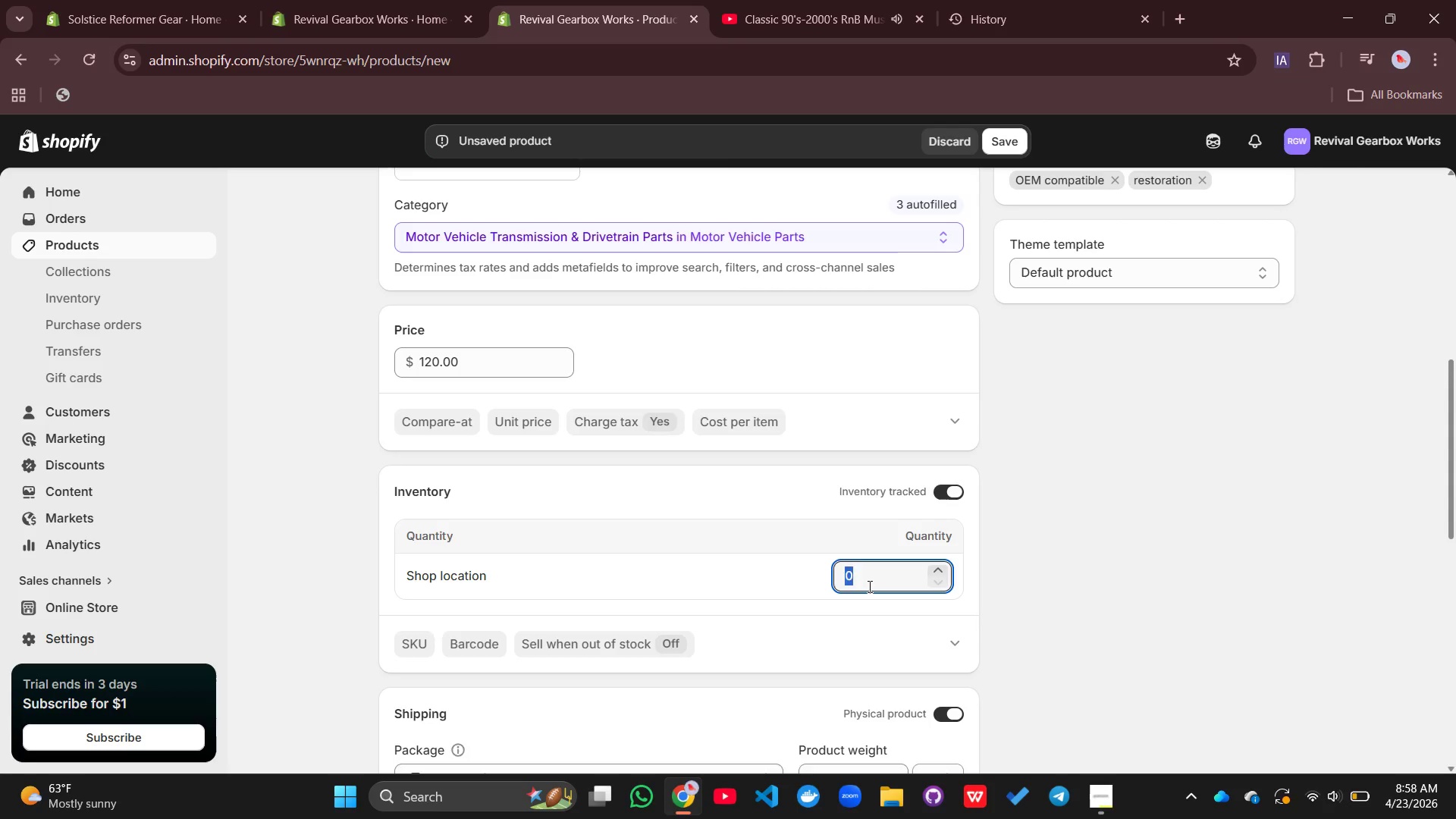 
key(1)
 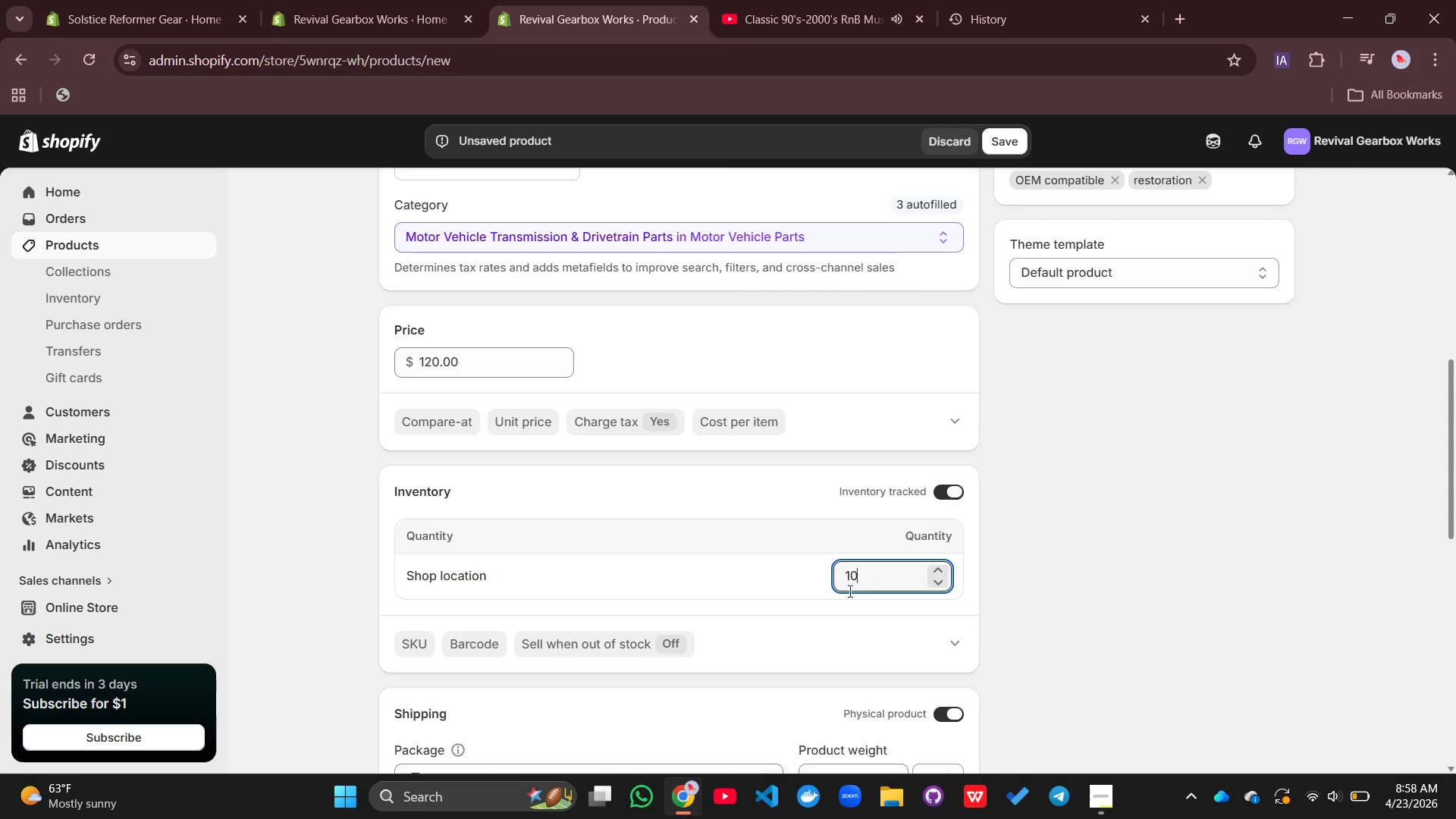 
key(0)
 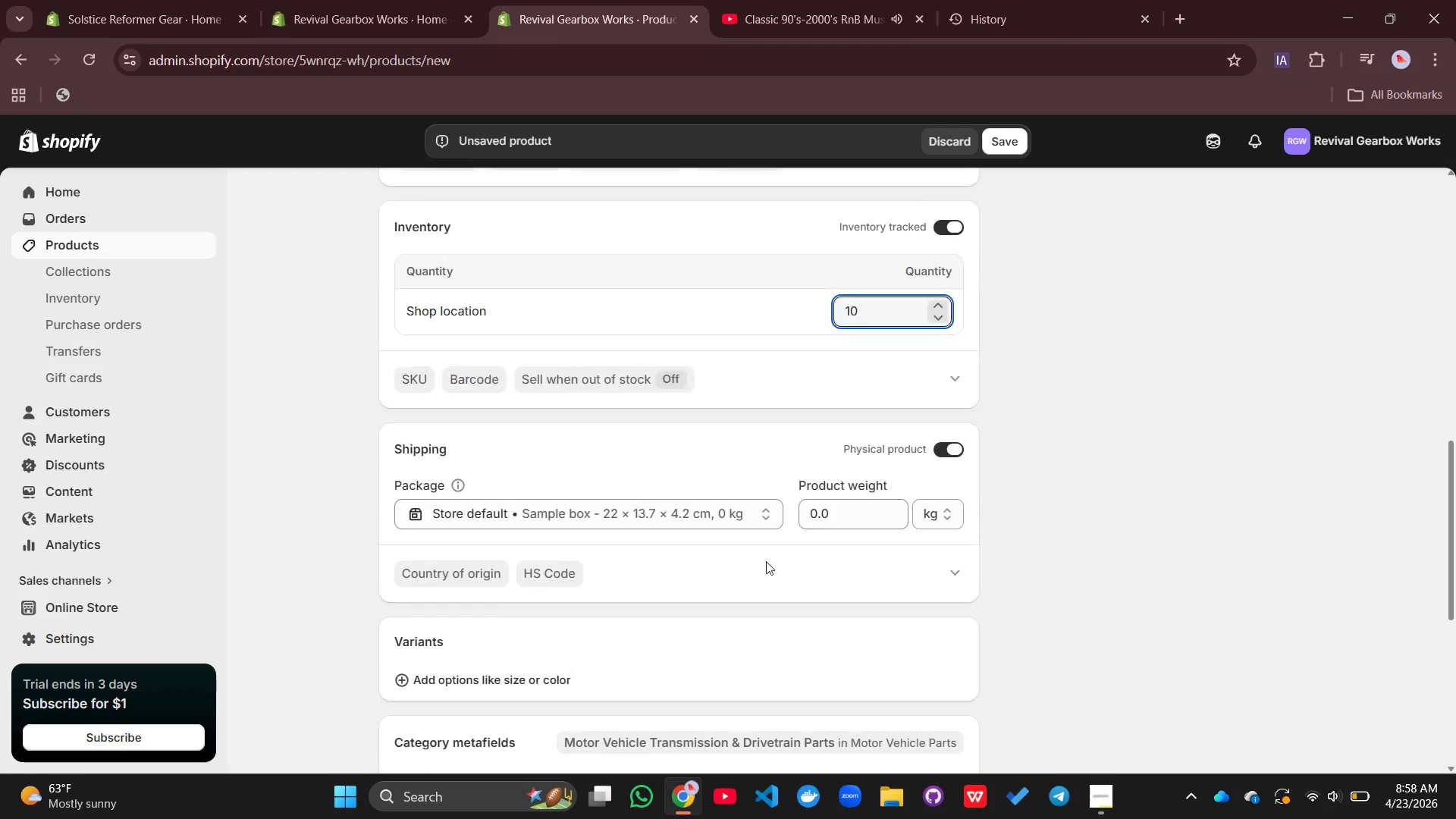 
scroll: coordinate [826, 595], scroll_direction: down, amount: 3.0
 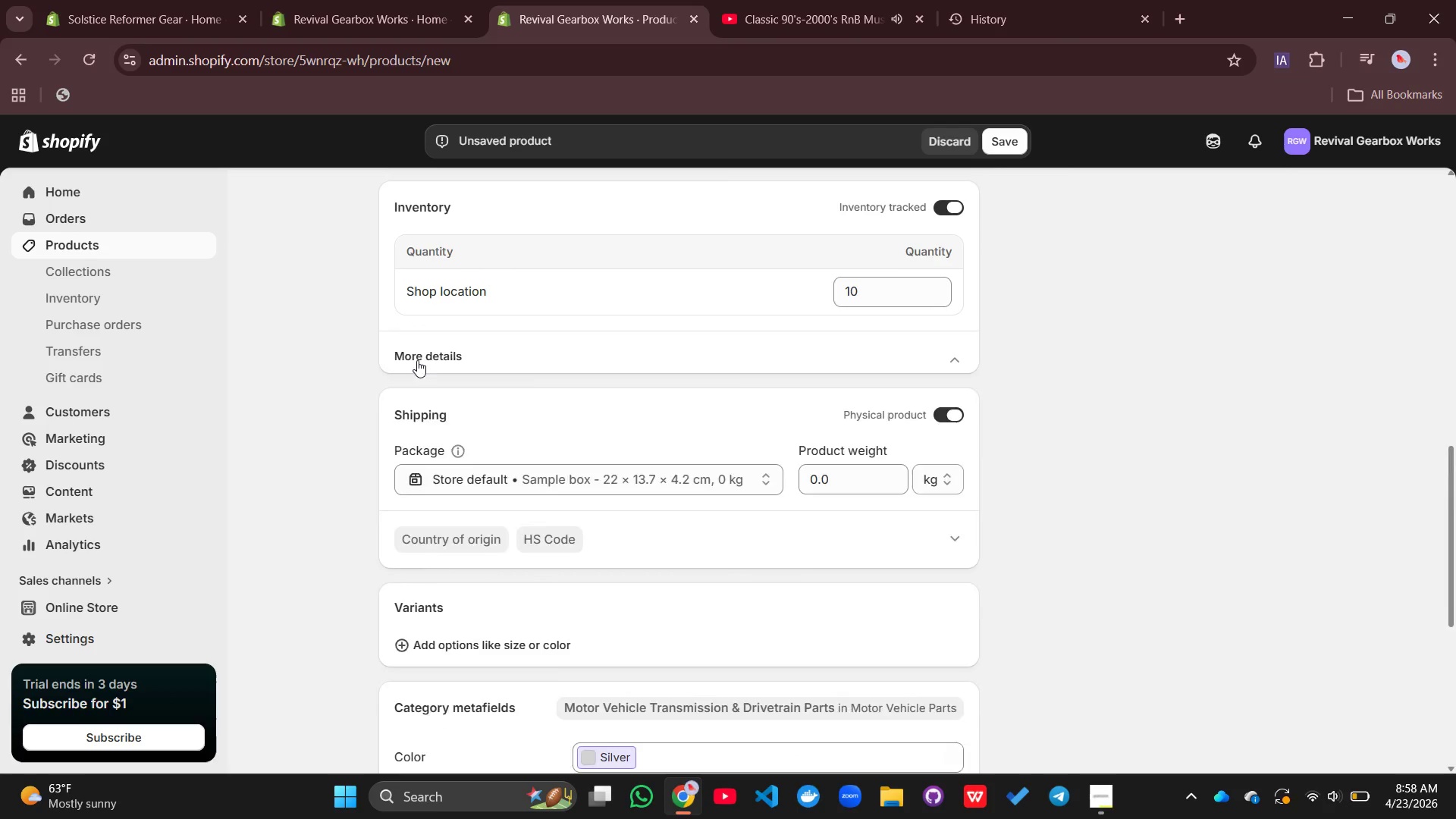 
left_click([417, 360])
 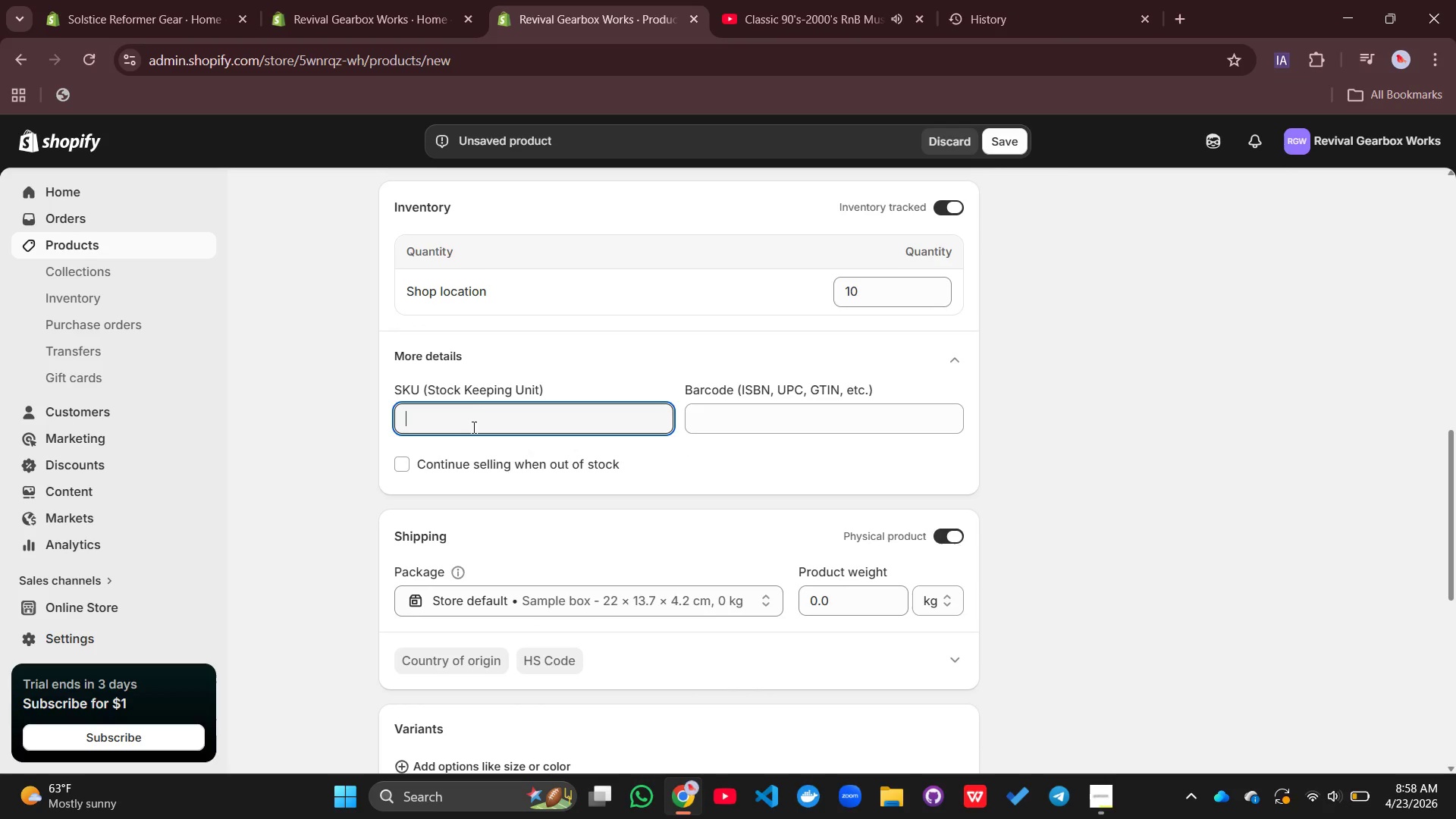 
type(RGW-SHIFT-KIT)
 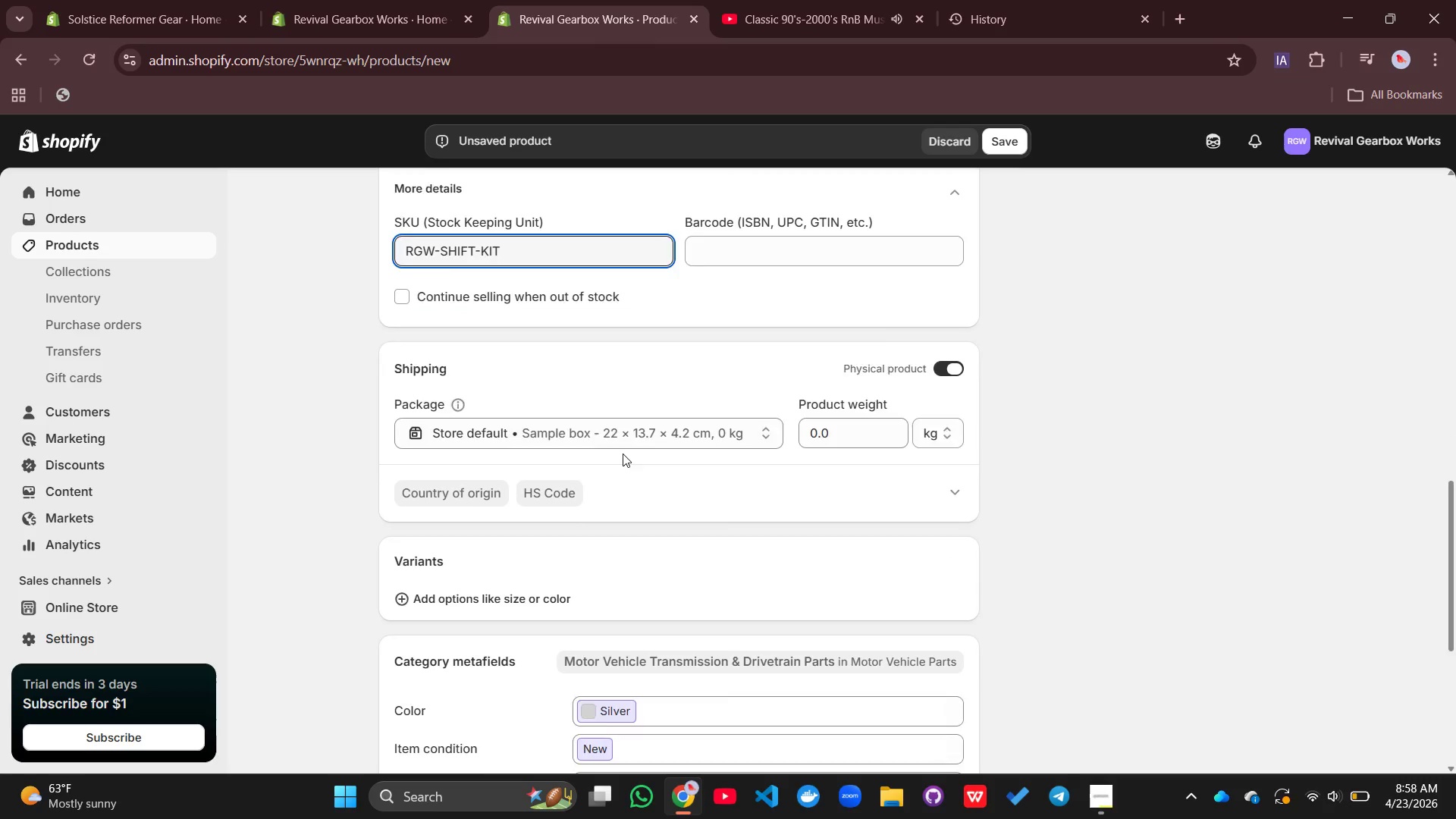 
scroll: coordinate [632, 450], scroll_direction: down, amount: 11.0
 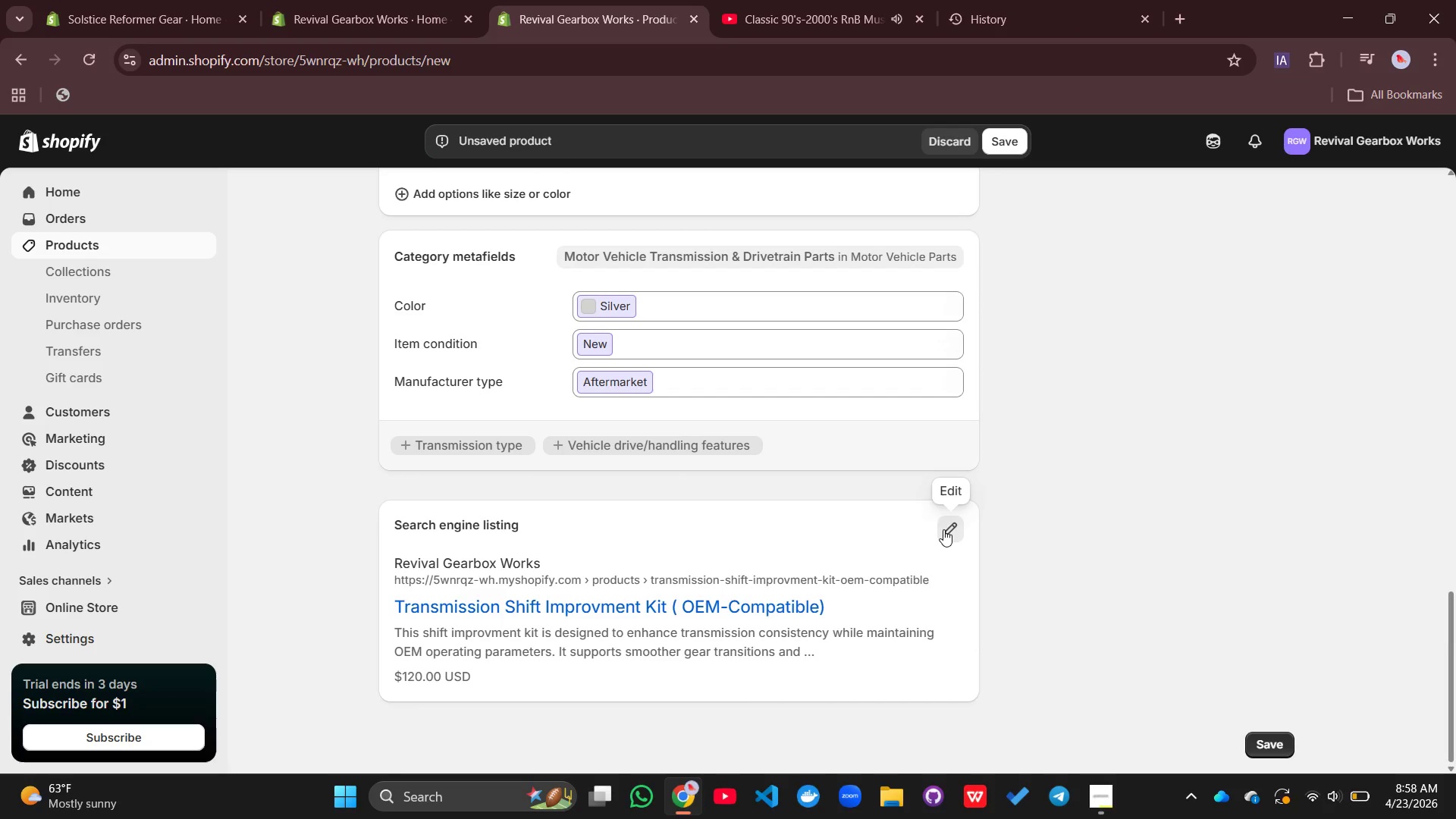 
left_click([943, 529])
 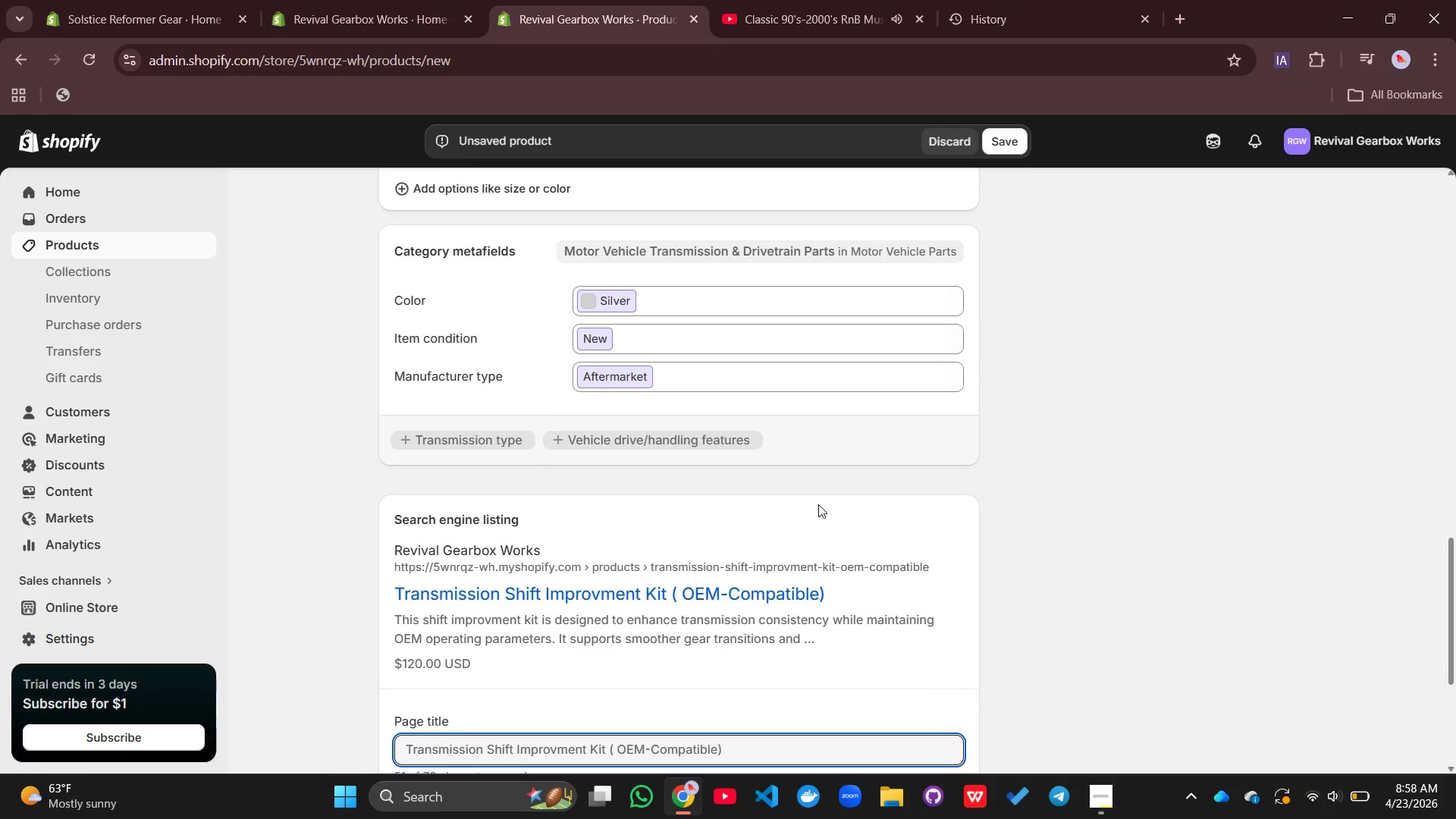 
scroll: coordinate [818, 504], scroll_direction: down, amount: 3.0
 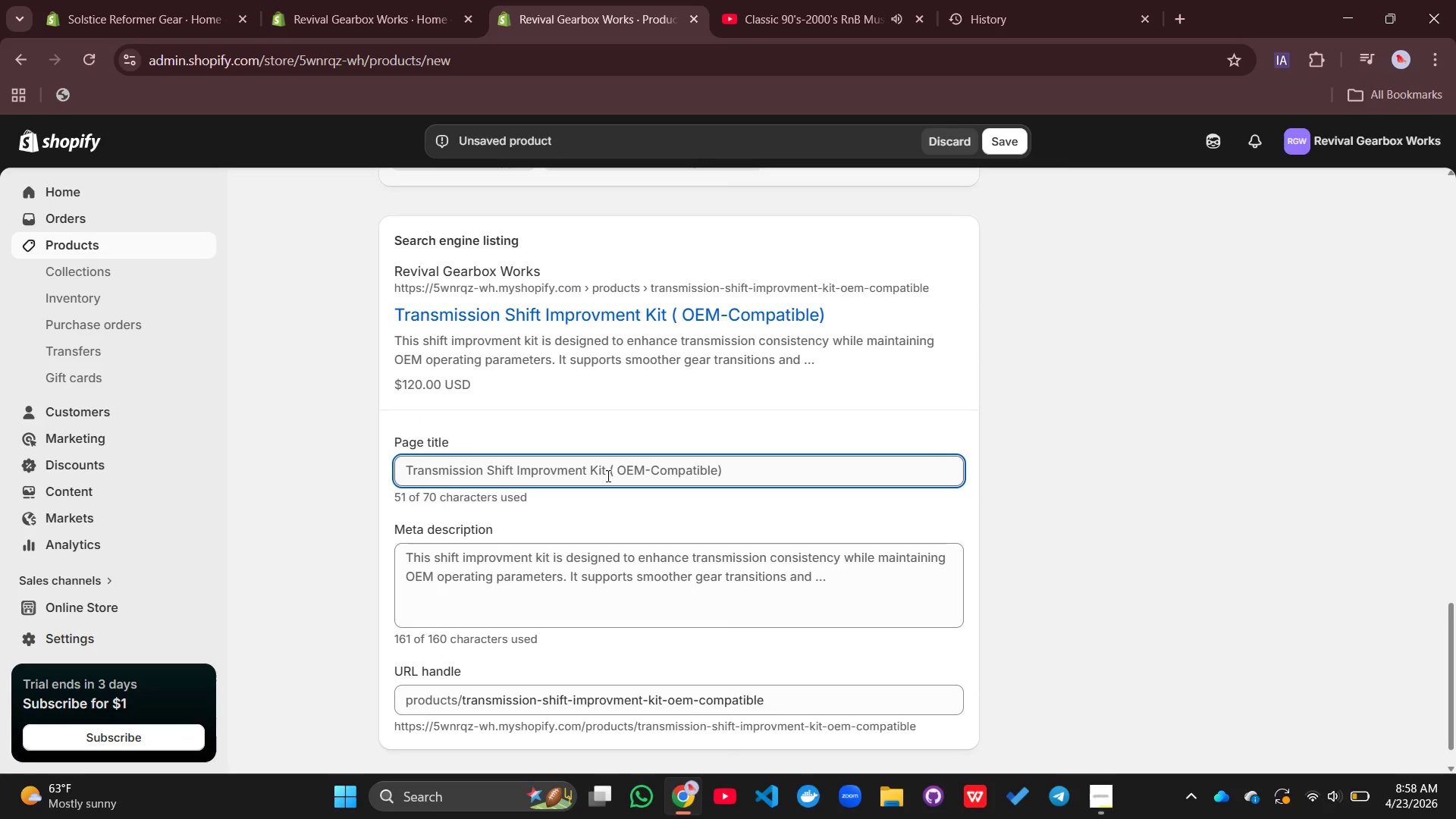 
left_click([619, 467])
 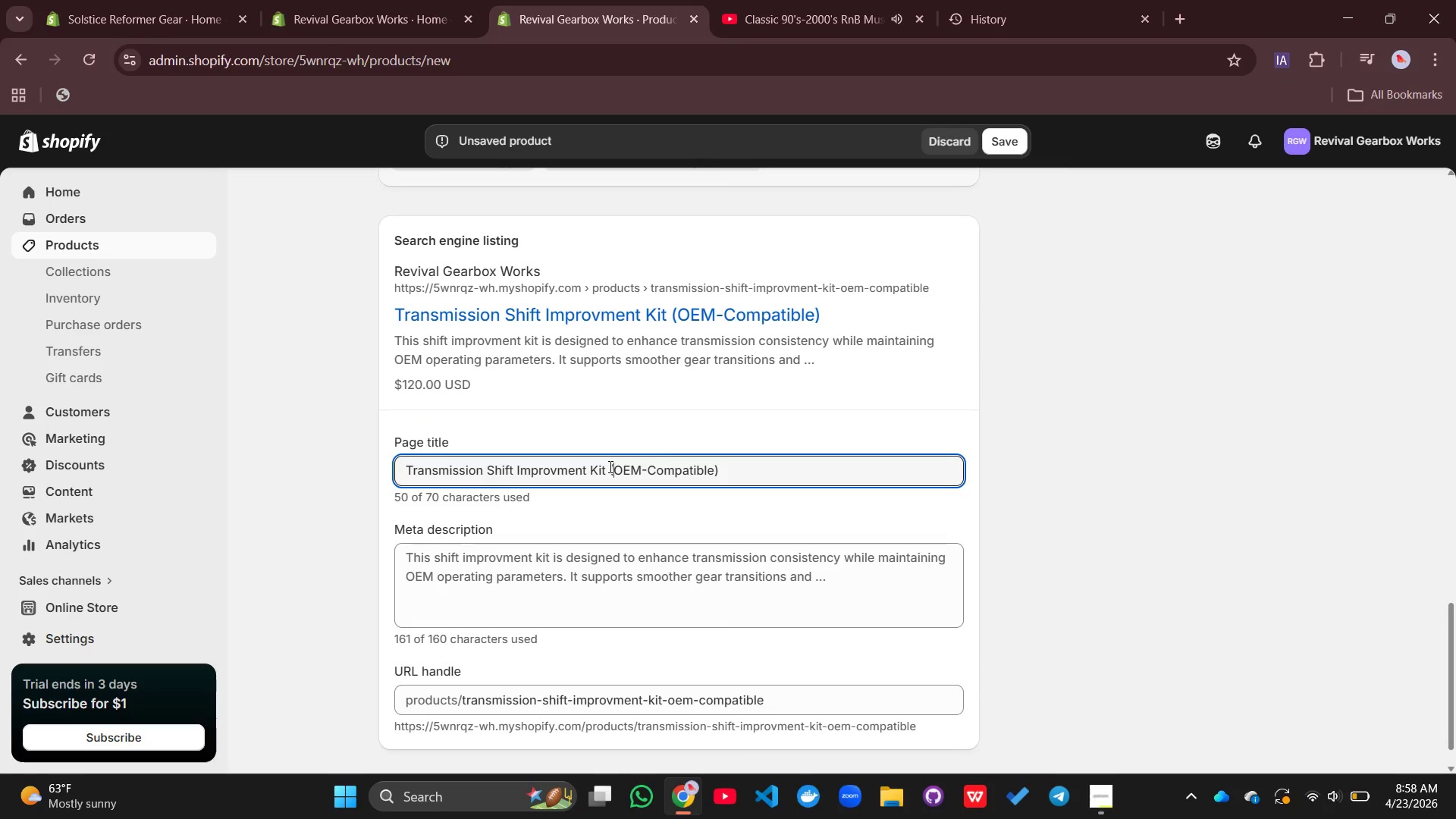 
key(Backspace)
 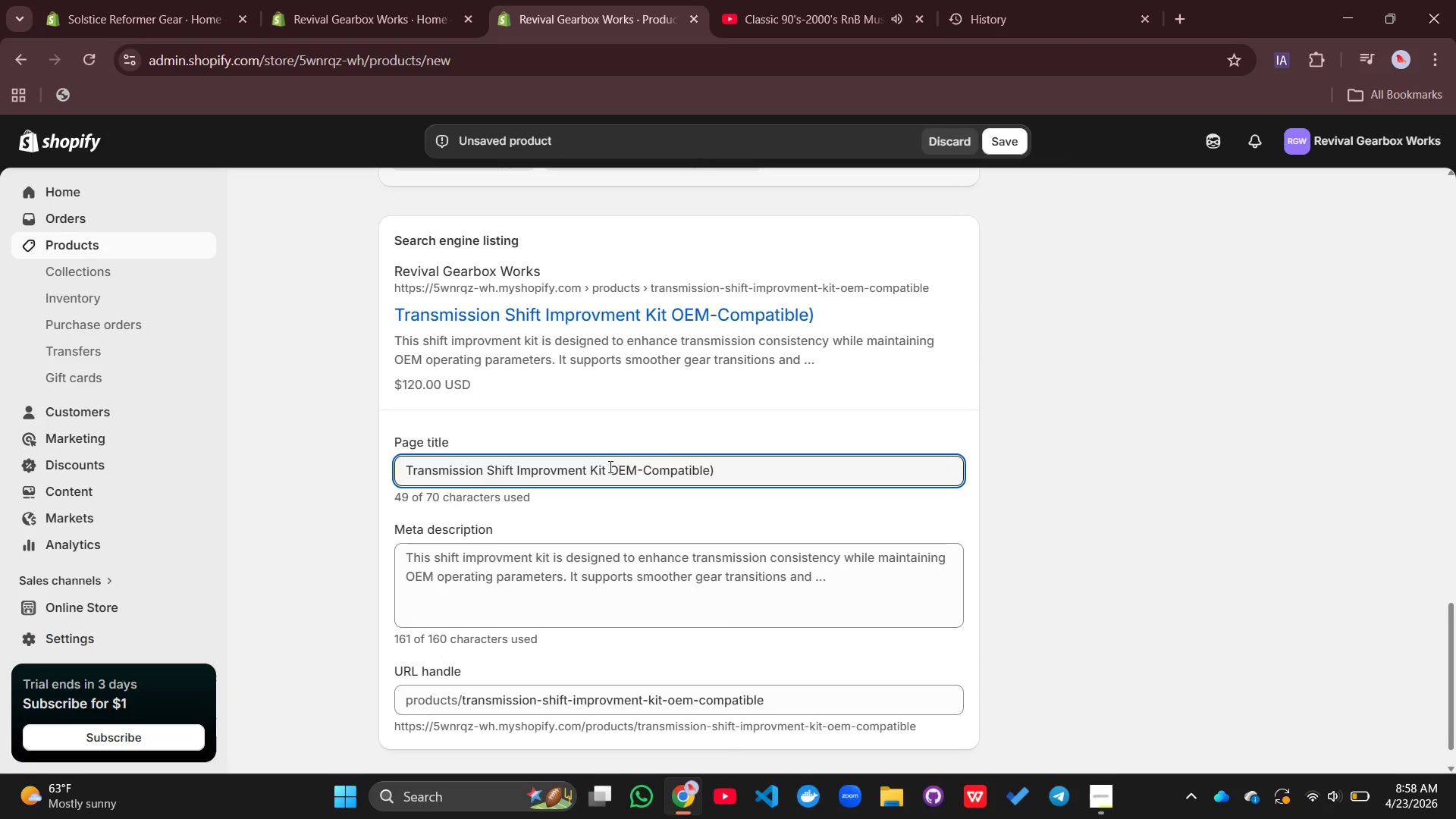 
key(Backspace)
 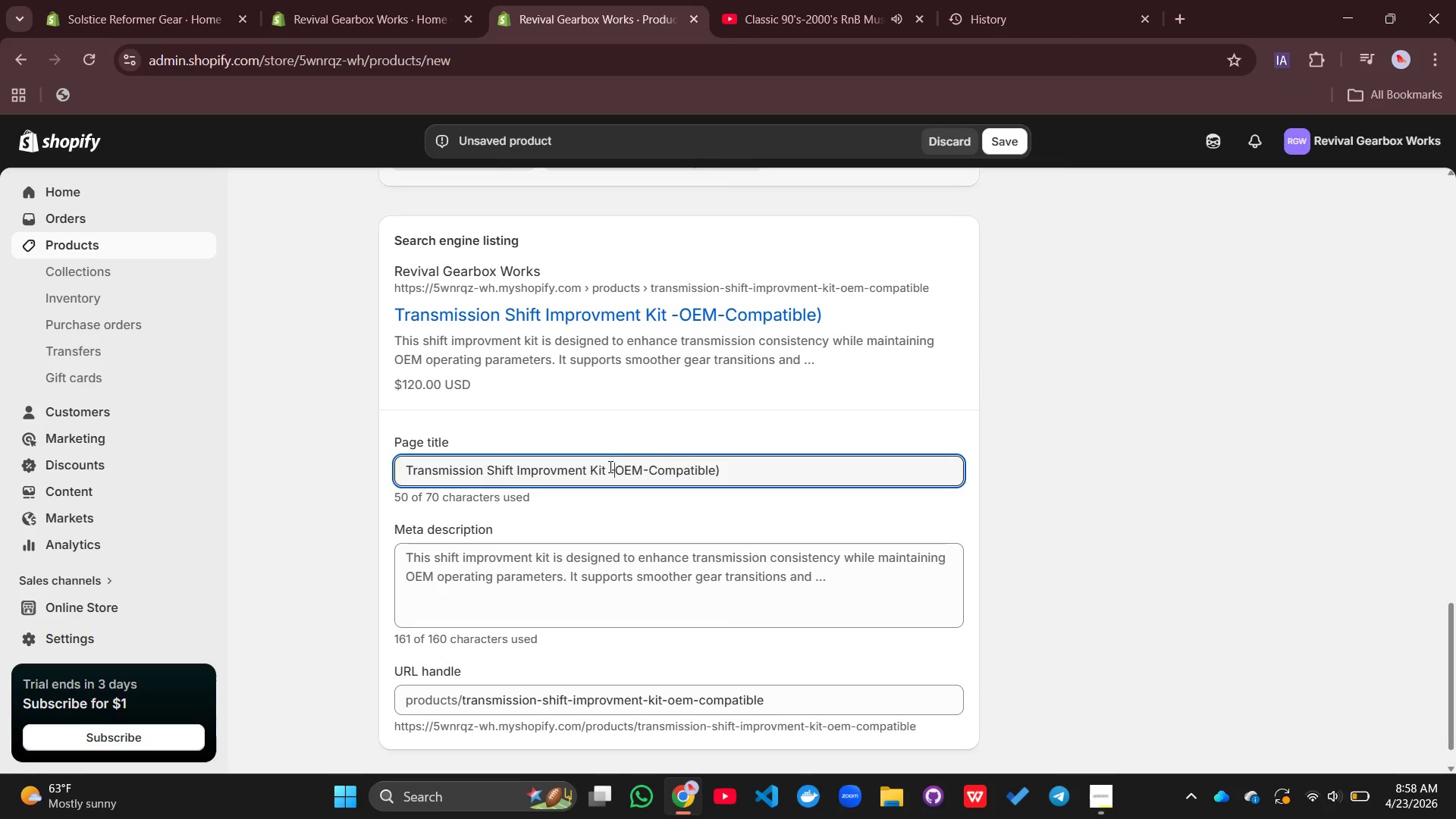 
key(Minus)
 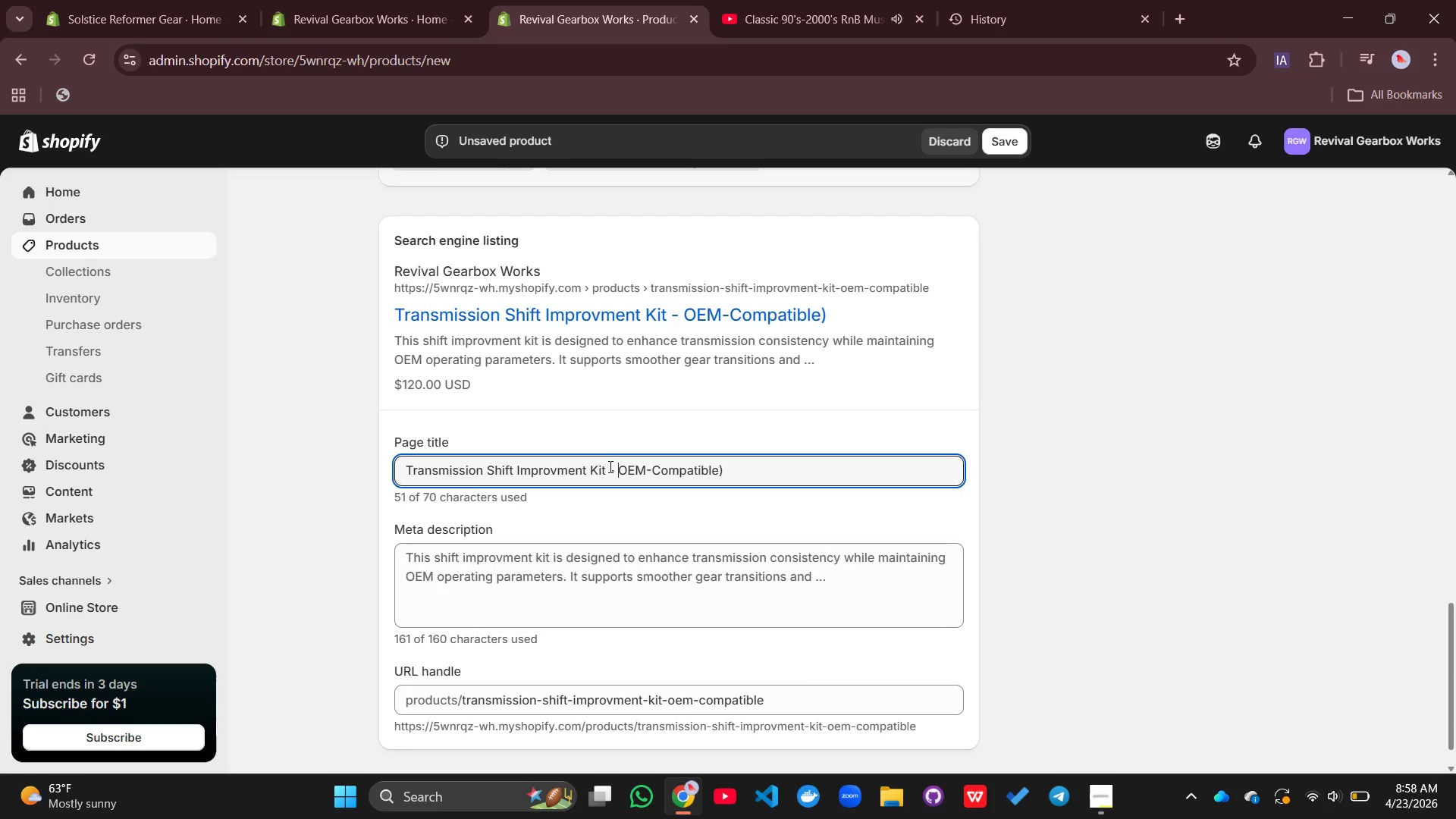 
key(Space)
 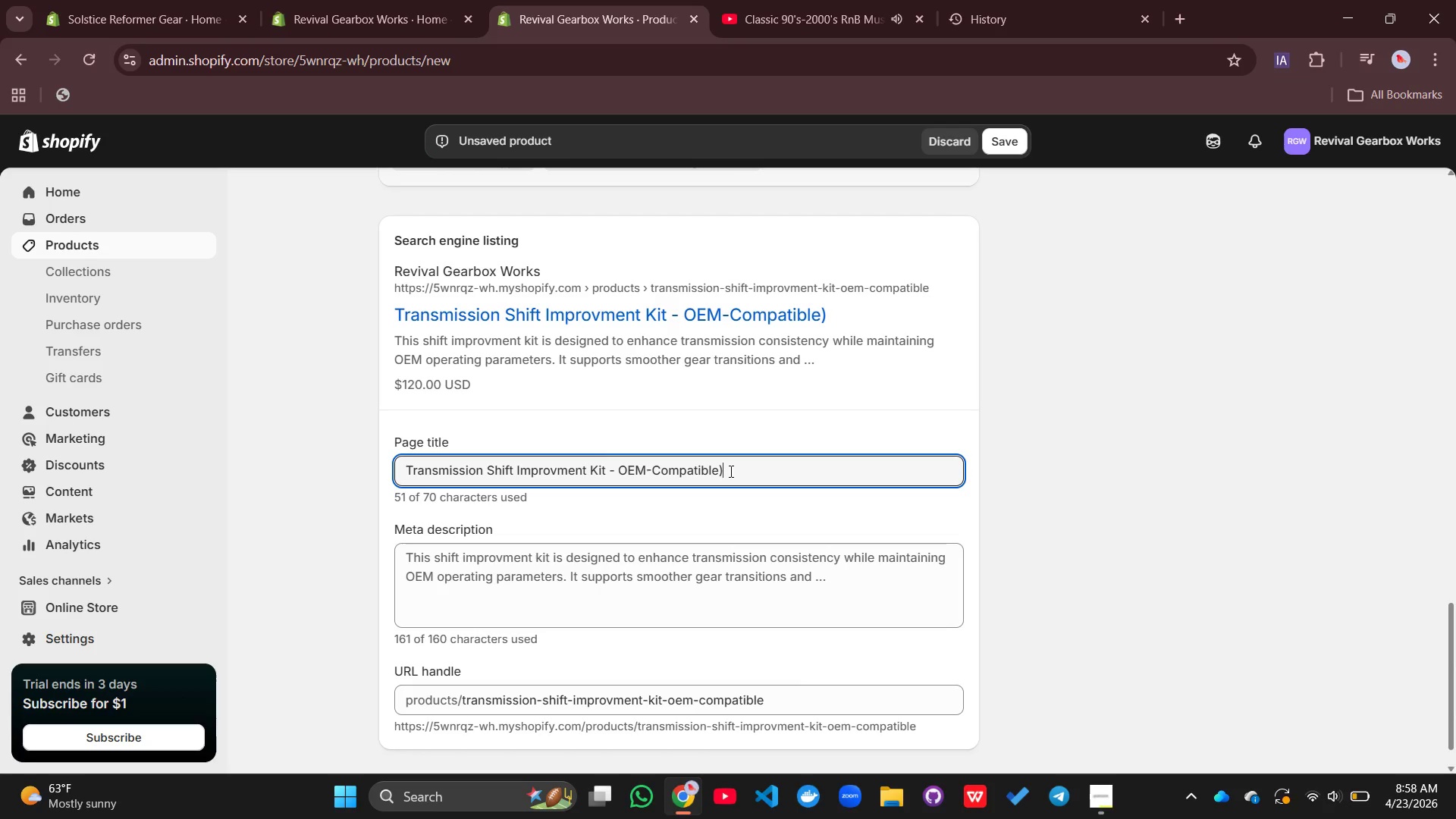 
left_click([730, 471])
 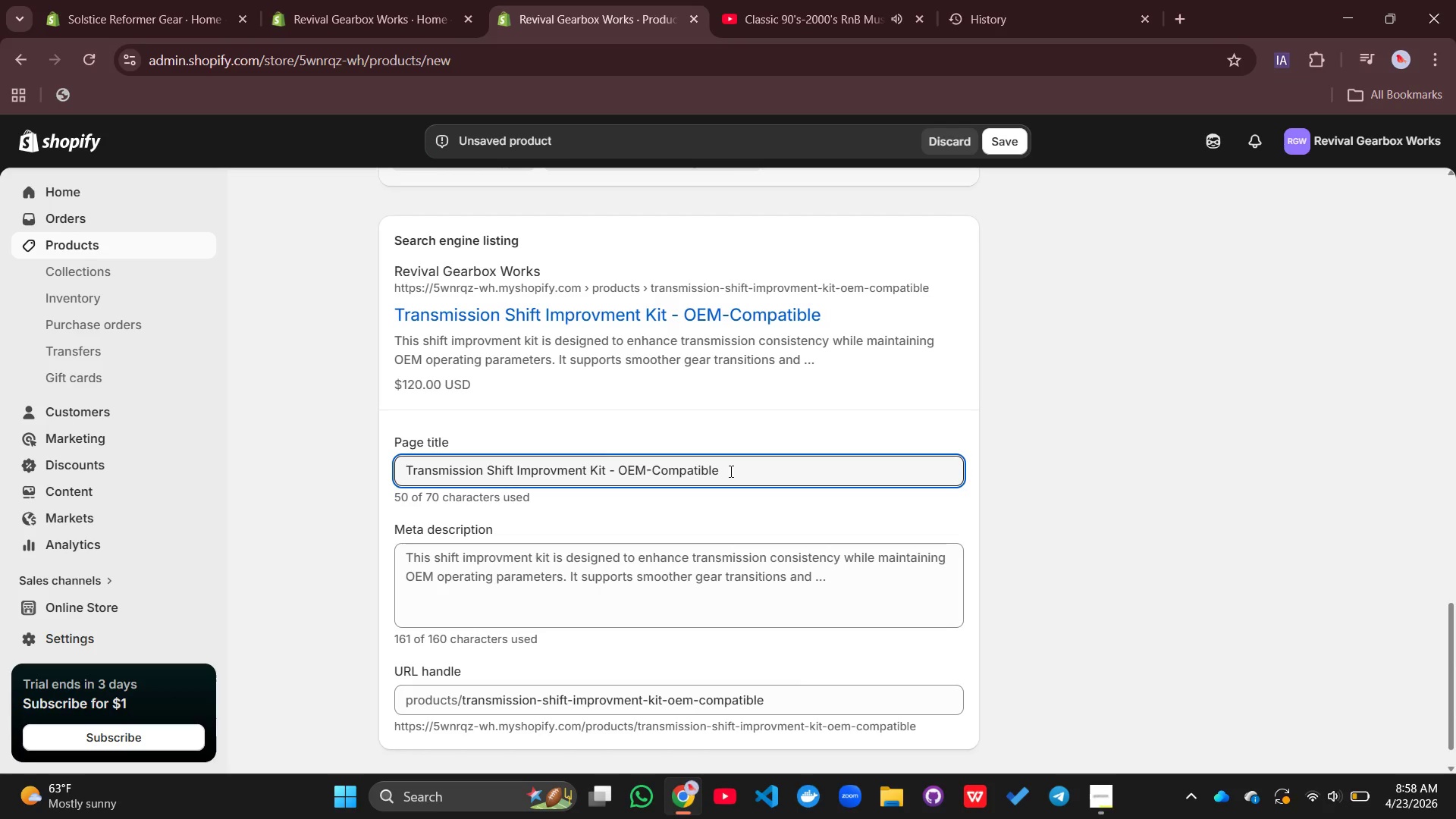 
key(Backspace)
 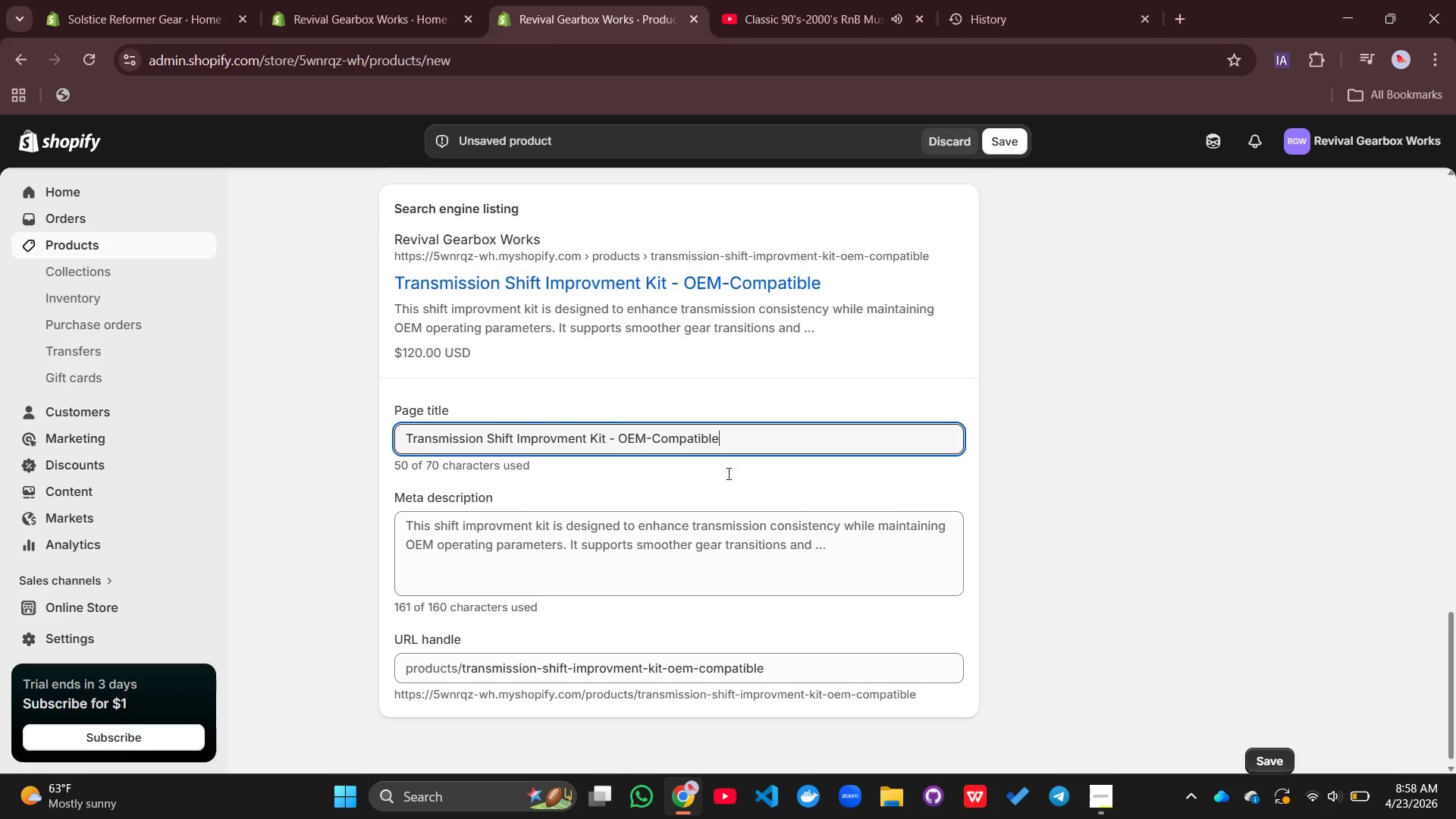 
scroll: coordinate [727, 473], scroll_direction: down, amount: 3.0
 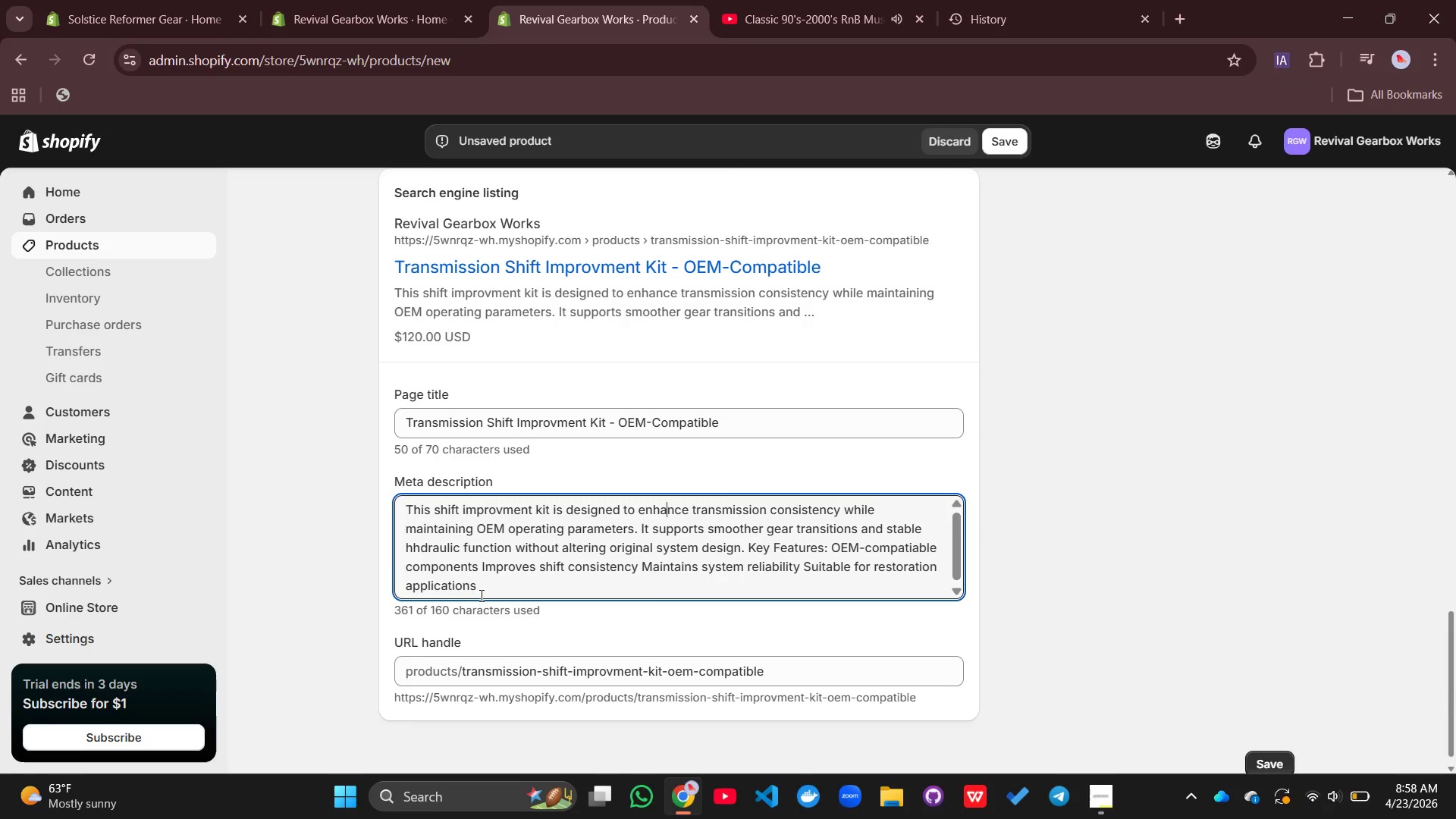 
left_click_drag(start_coordinate=[483, 592], to_coordinate=[390, 485])
 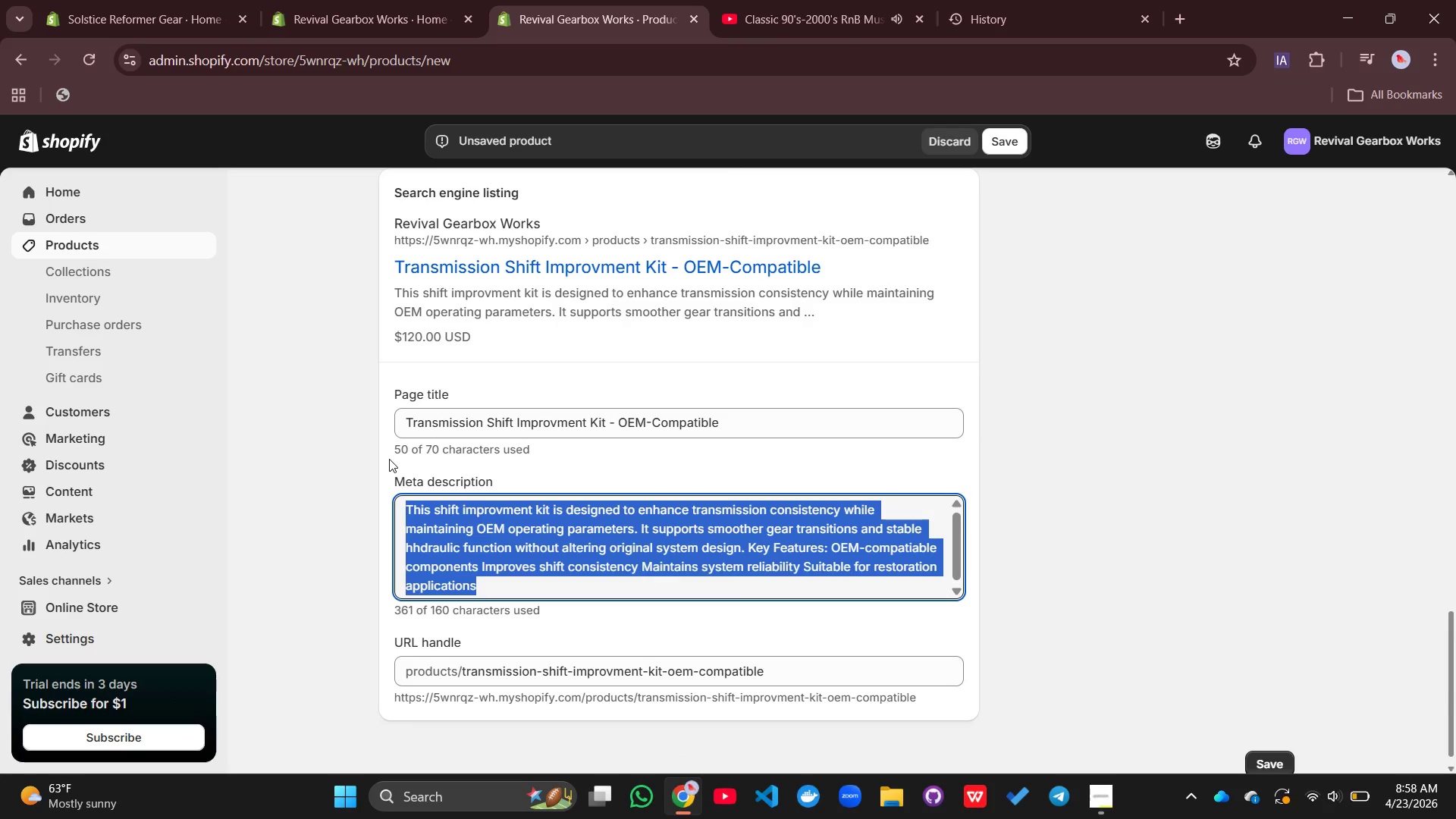 
type(OEM-compatiable d=shift )
key(Backspace)
key(Backspace)
type(le )
key(Backspace)
key(Backspace)
key(Backspace)
key(Backspace)
type(bel)
key(Backspace)
key(Backspace)
type(ke)
key(Backspace)
key(Backspace)
type(le shift kit designed to improve transmisi)
key(Backspace)
type(sion consistency while maintaining)
 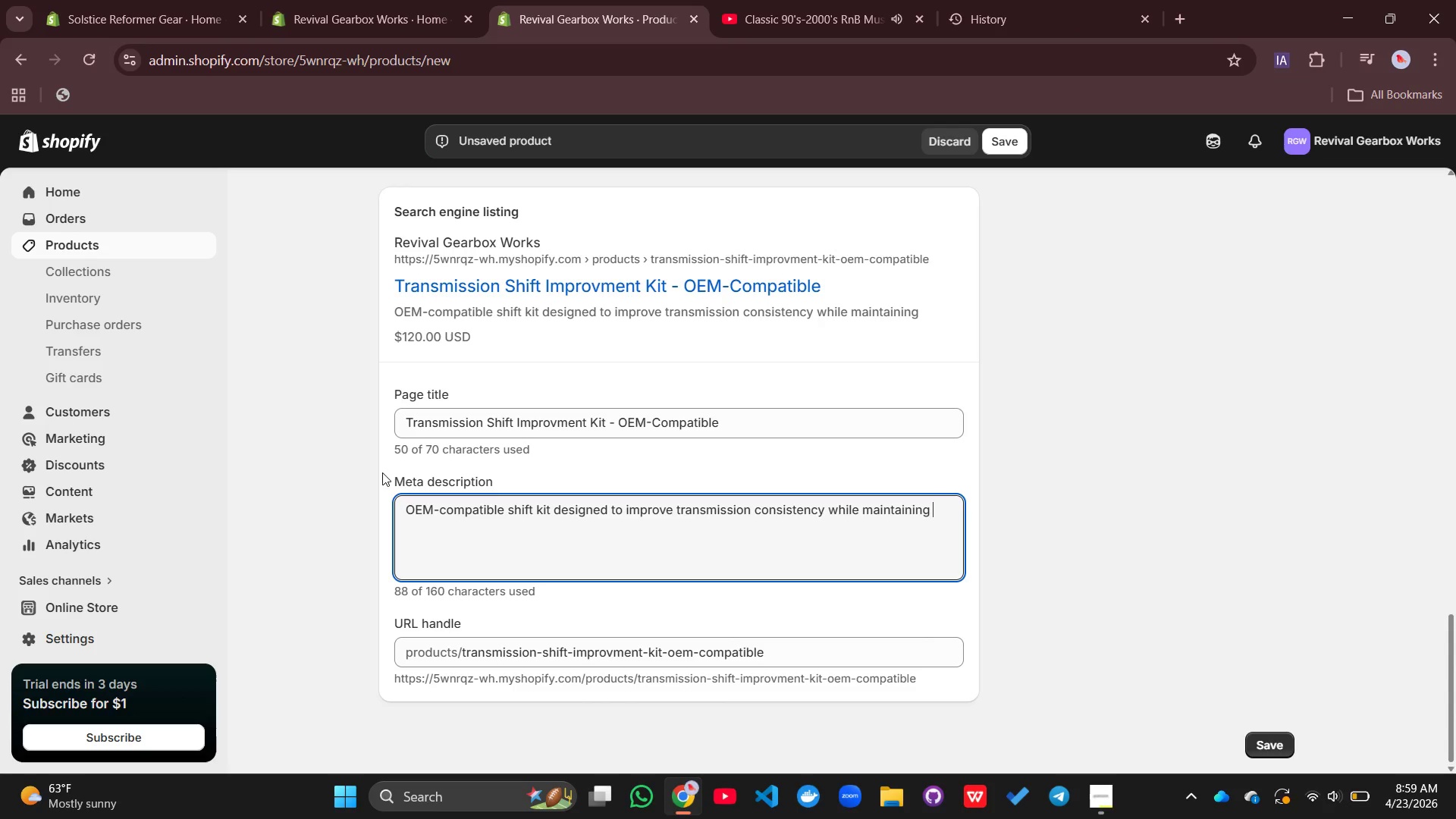 
type( reliable and stabl)
 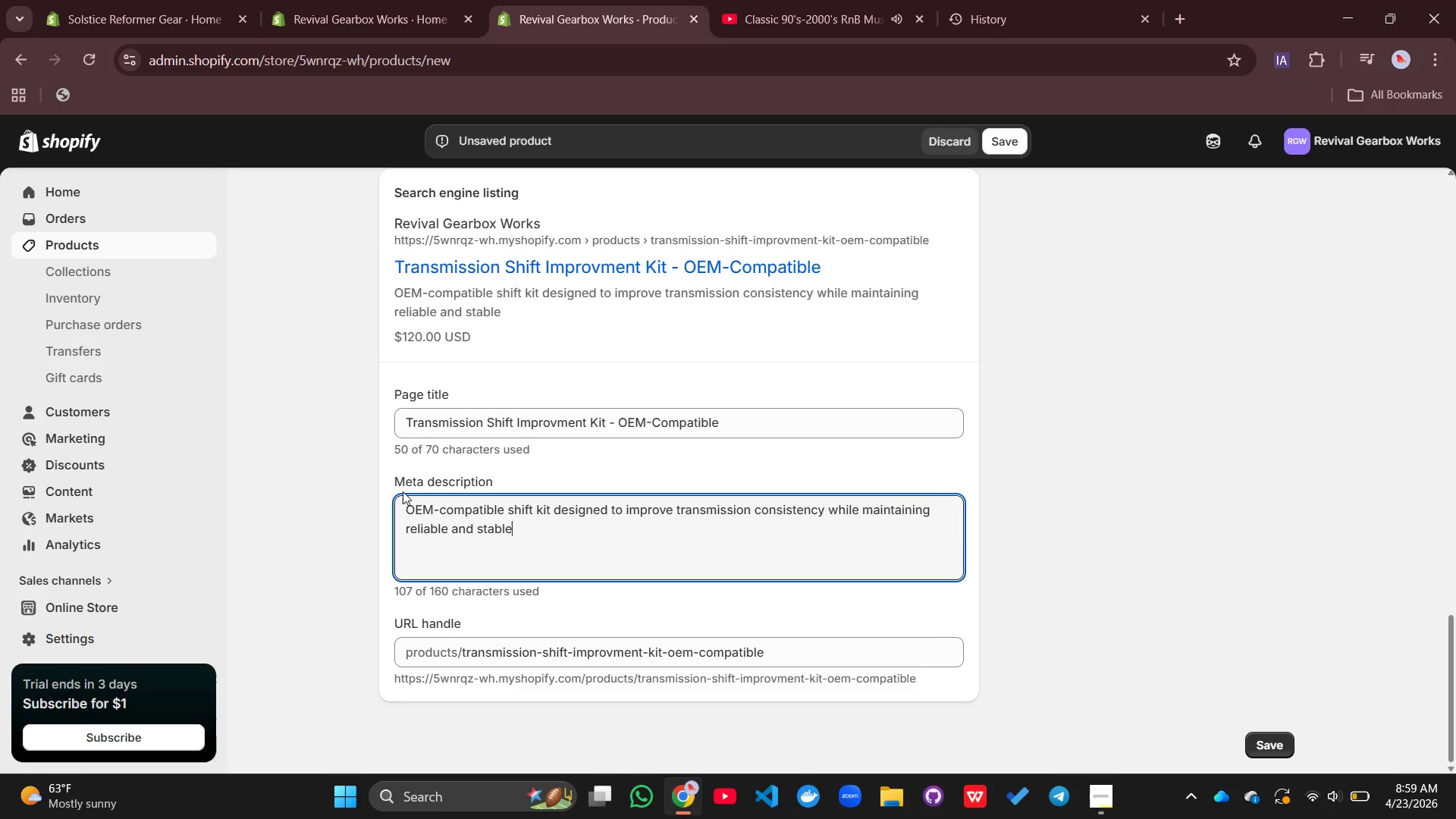 
type(e performance.)
 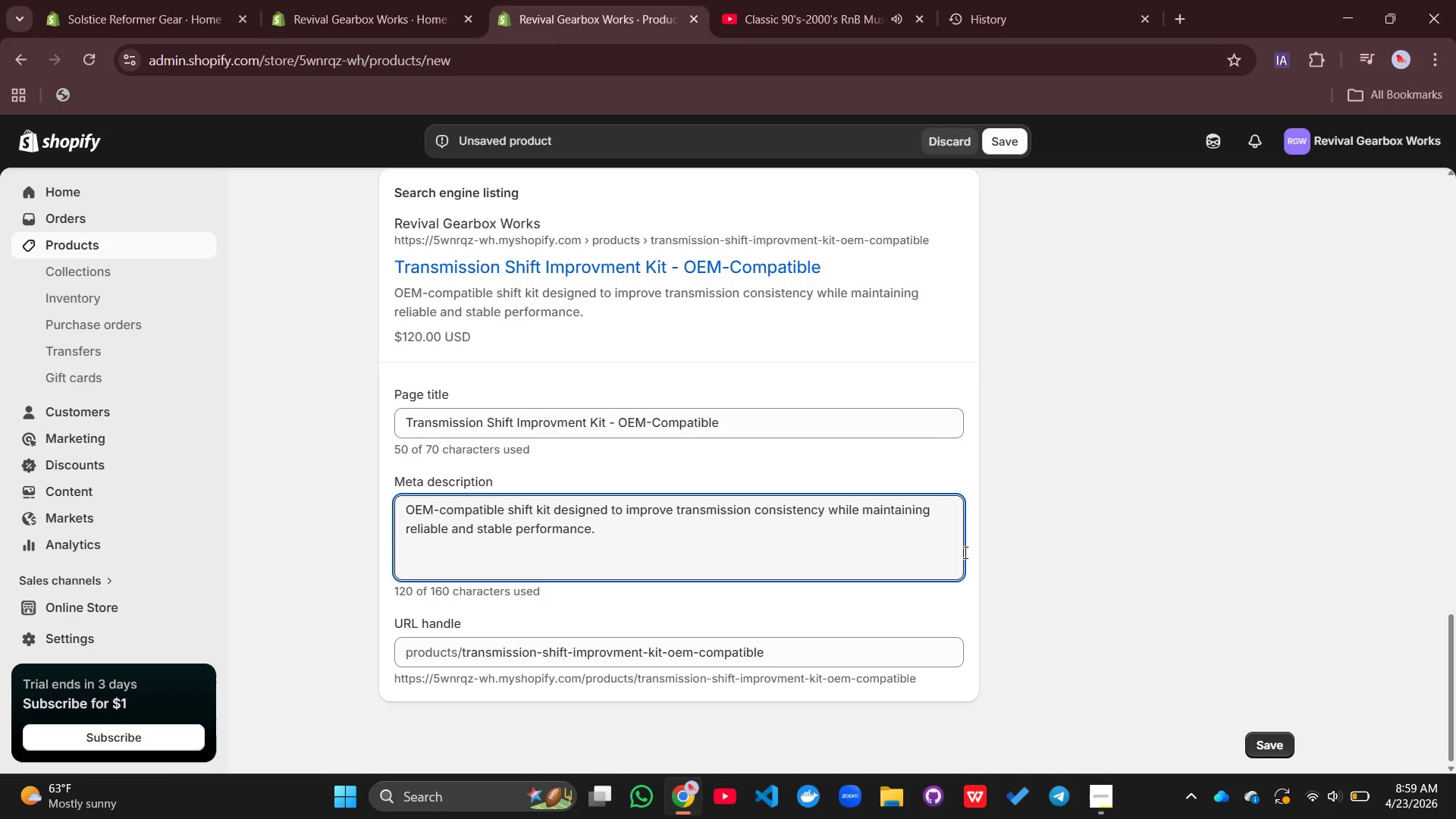 
scroll: coordinate [629, 302], scroll_direction: up, amount: 14.0
 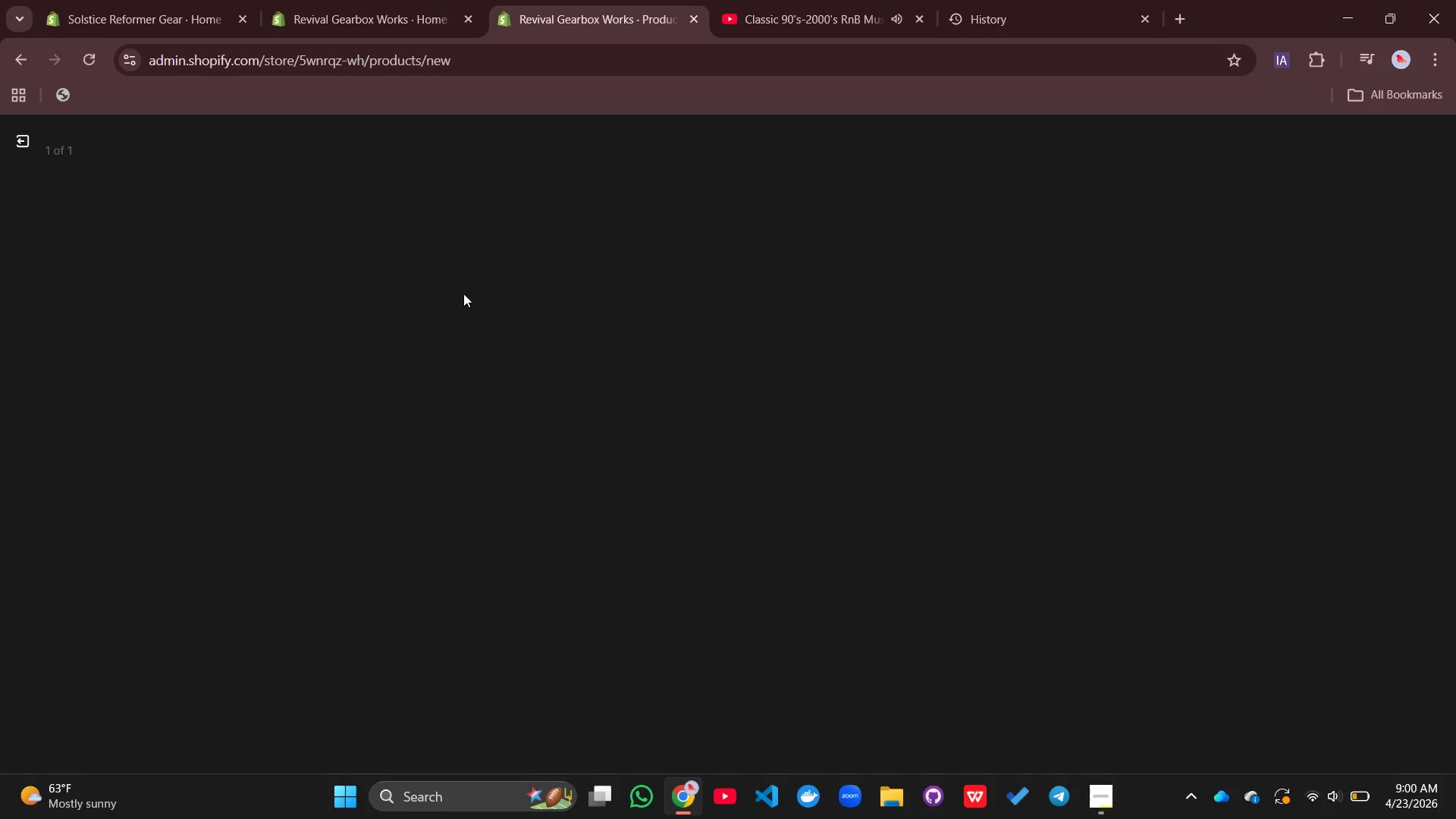 
left_click([463, 293])
 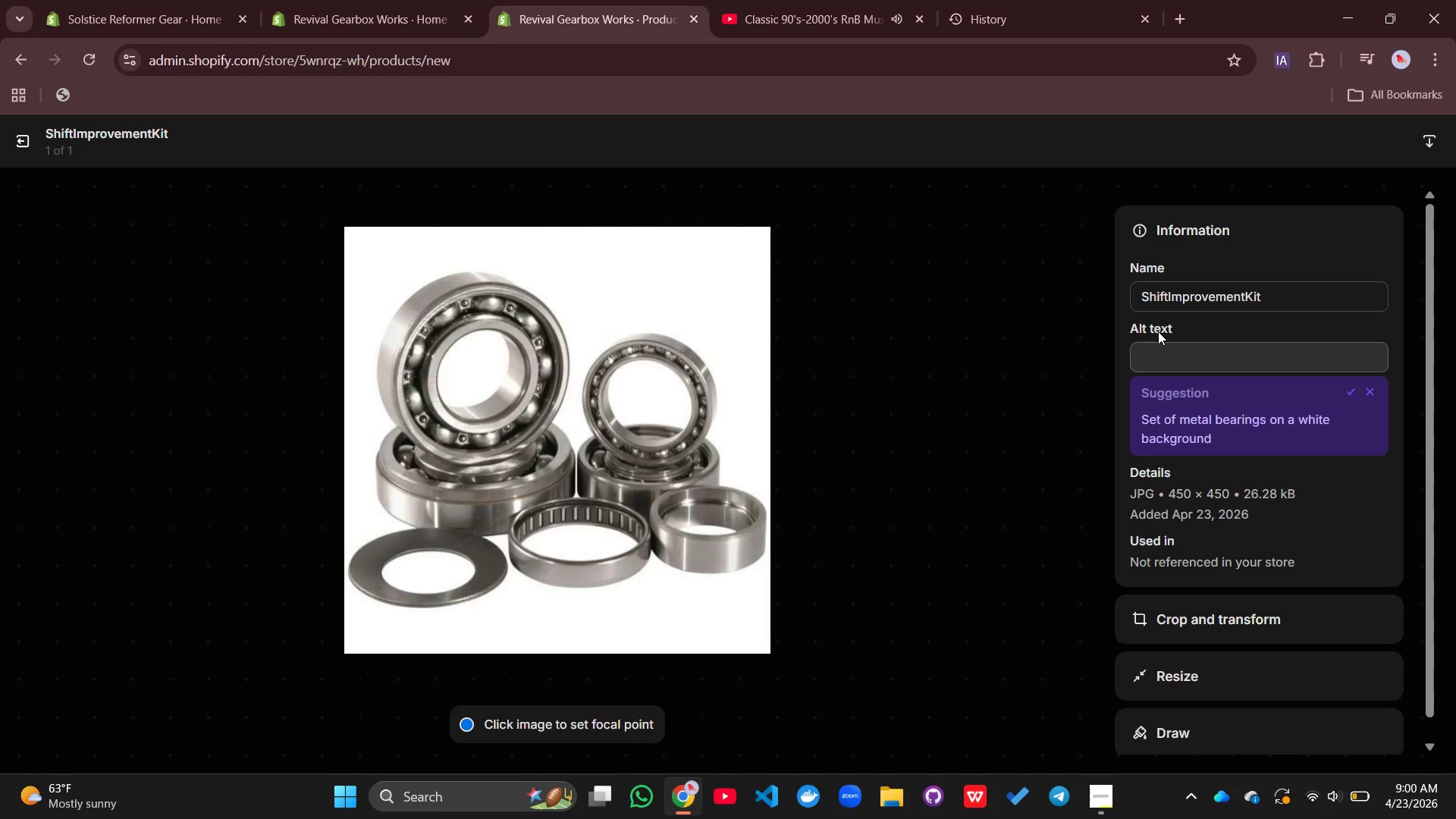 
wait(23.2)
 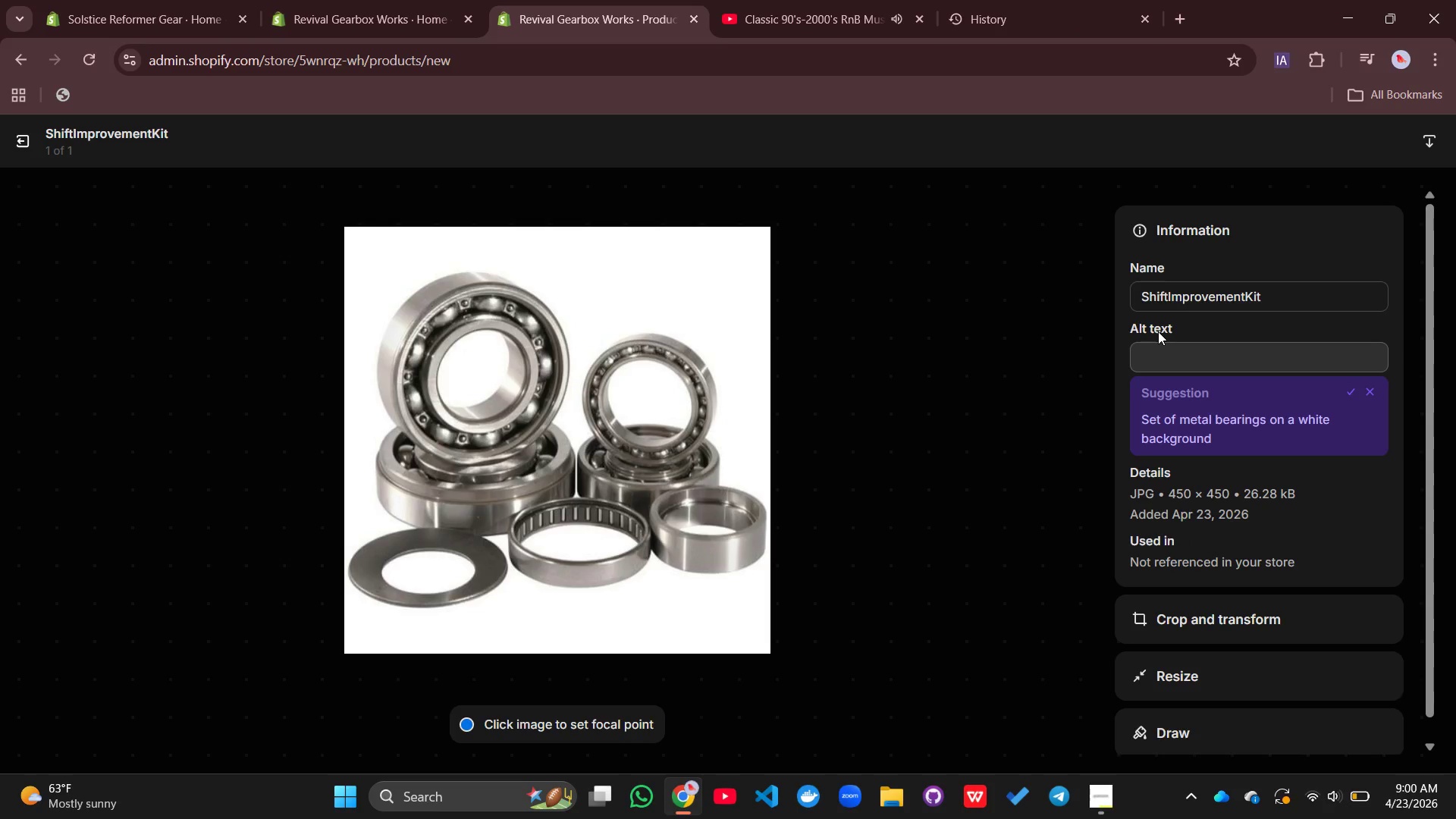 
type(Transmission shif imrp)
key(Backspace)
key(Backspace)
type(provment kit for OEM restoration applications)
 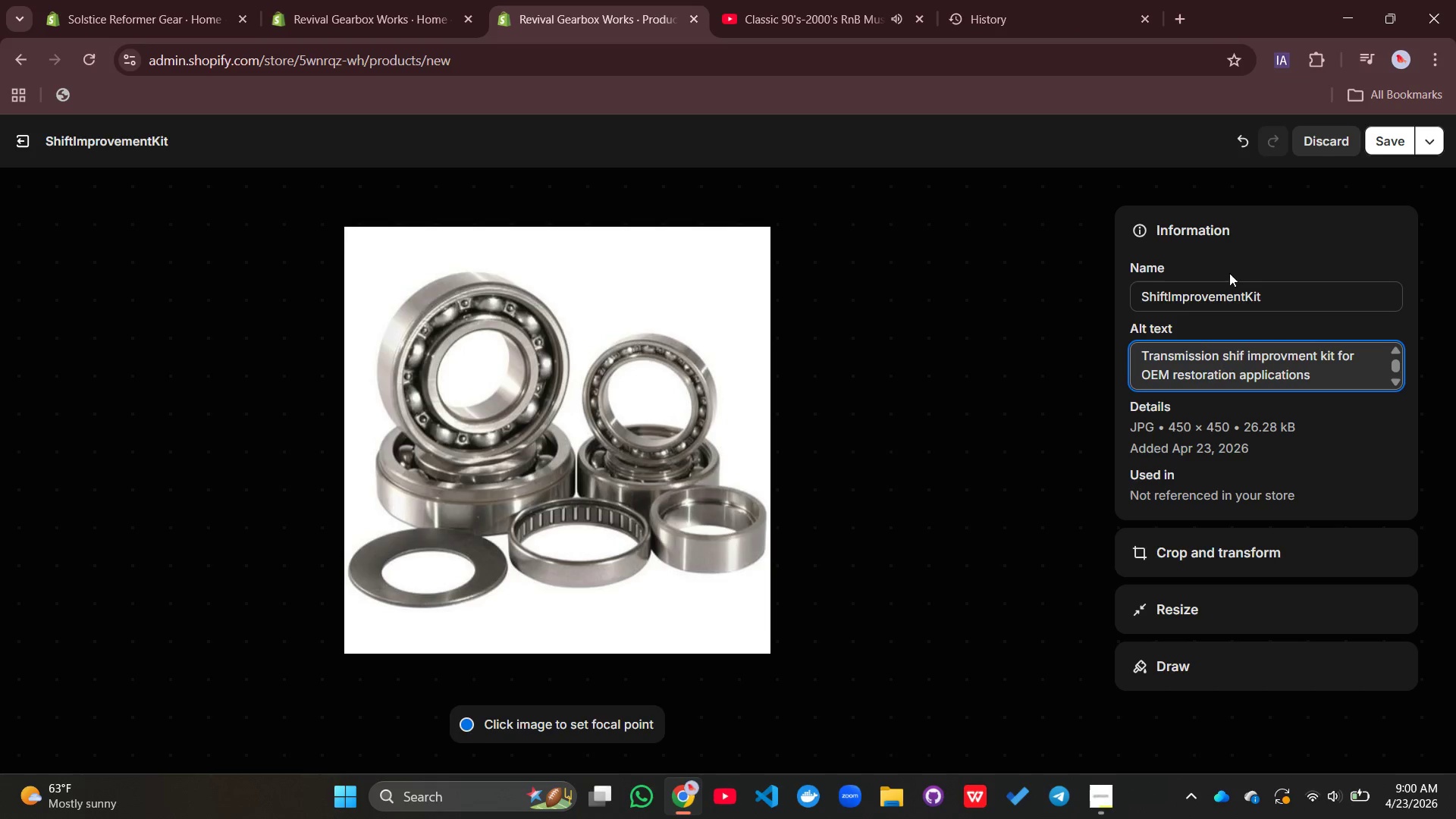 
left_click_drag(start_coordinate=[1387, 142], to_coordinate=[1394, 124])
 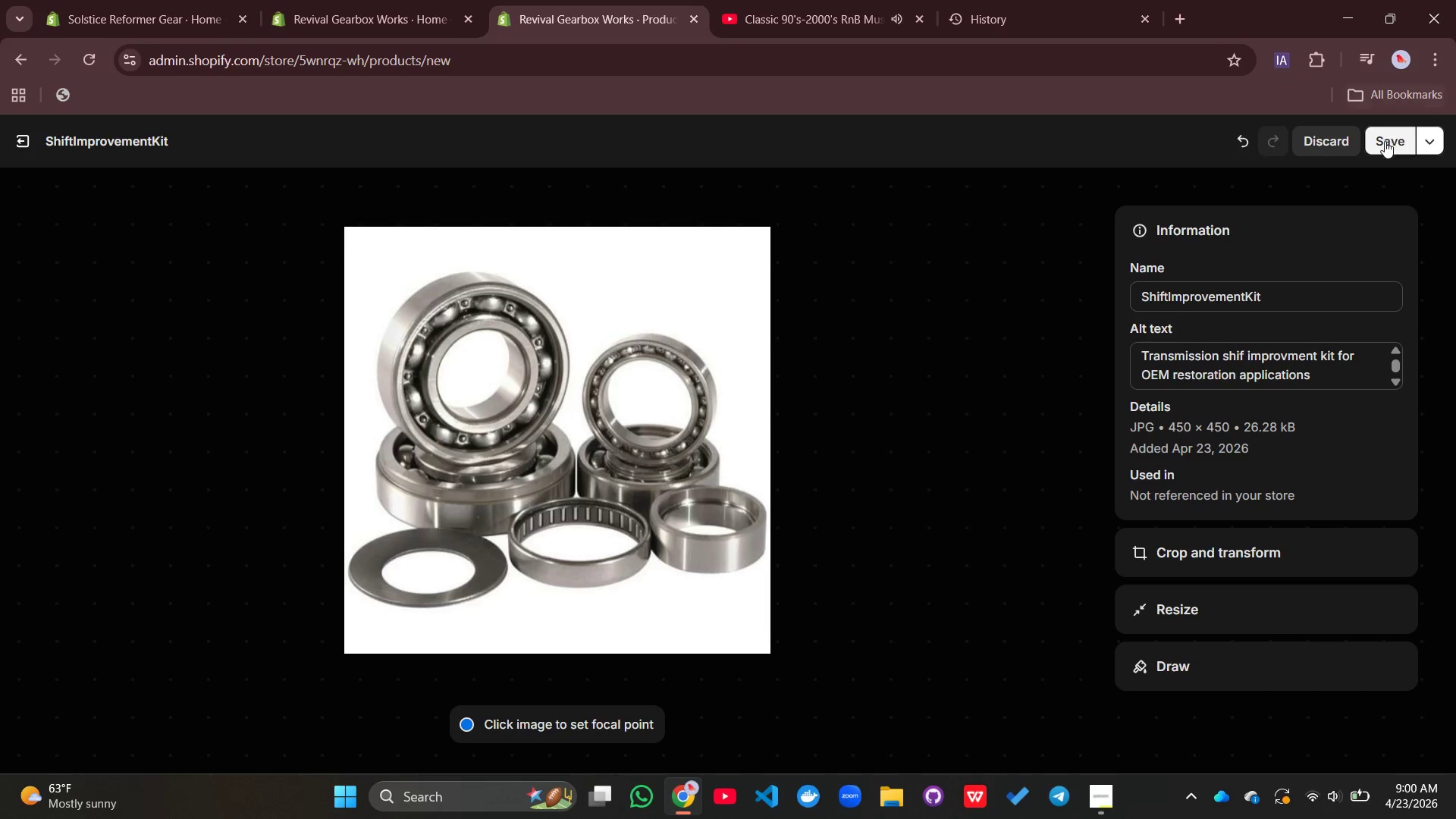 
left_click([1385, 142])
 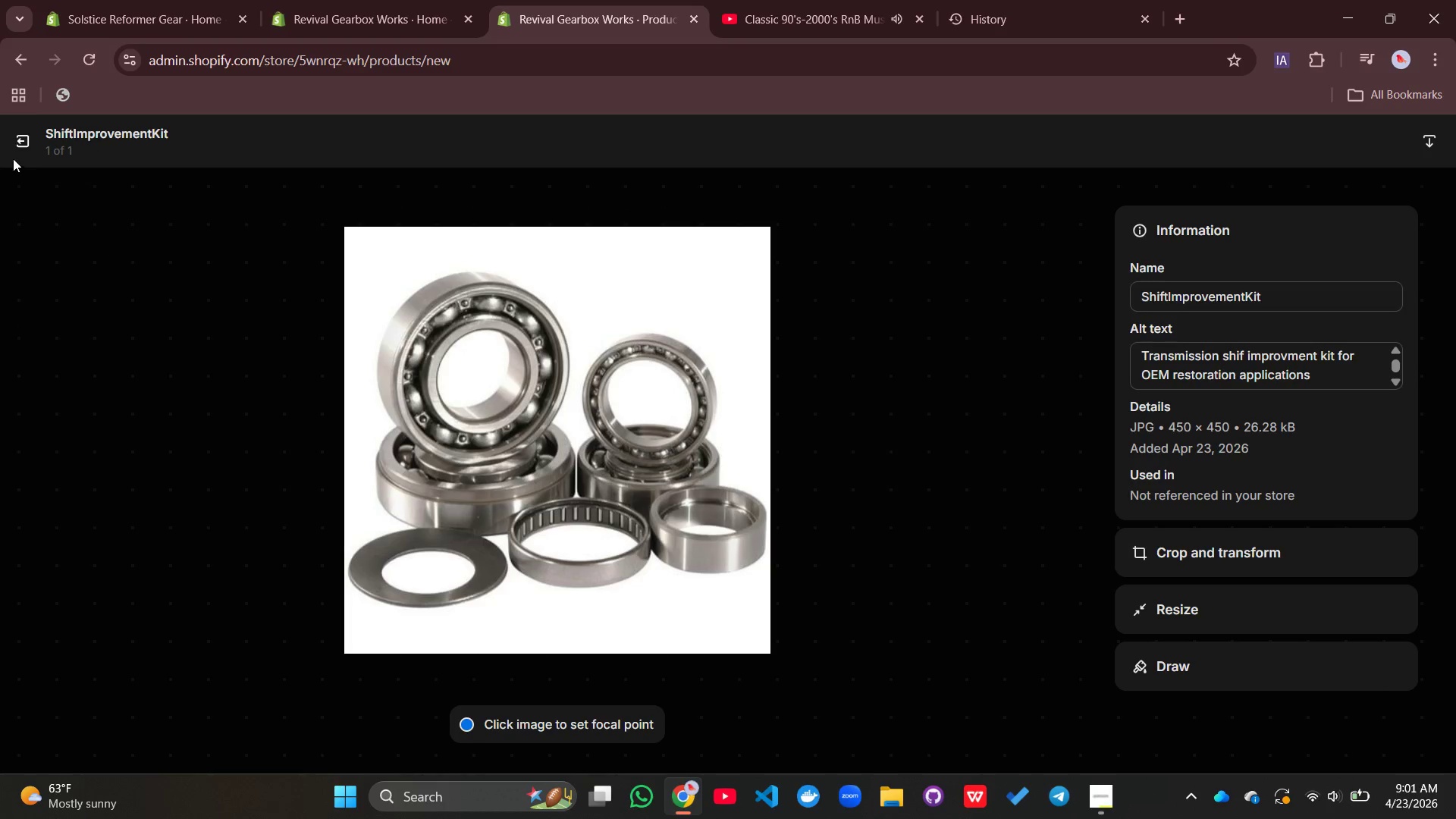 
left_click([24, 138])
 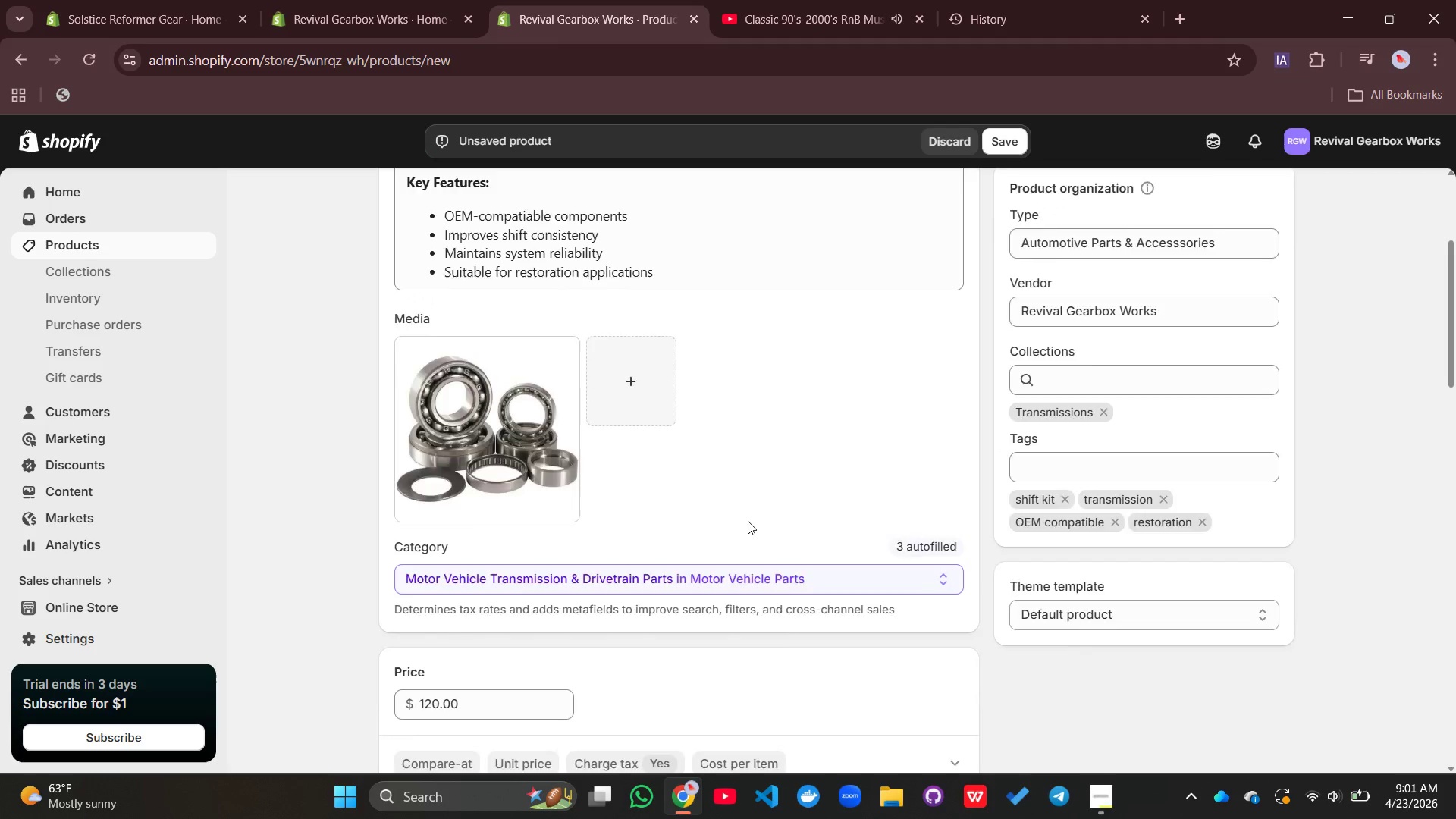 
scroll: coordinate [755, 519], scroll_direction: none, amount: 0.0
 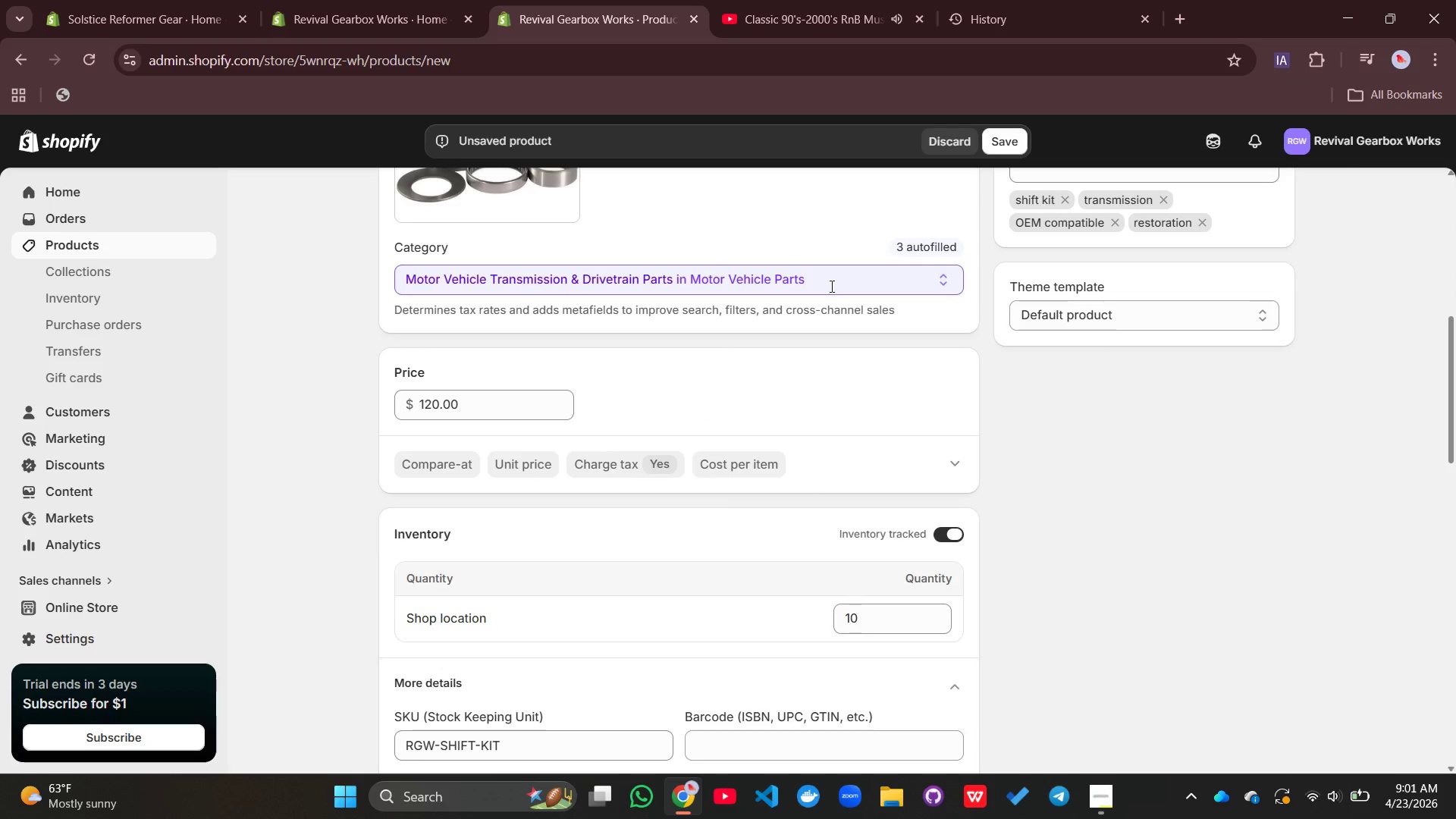 
left_click([830, 286])
 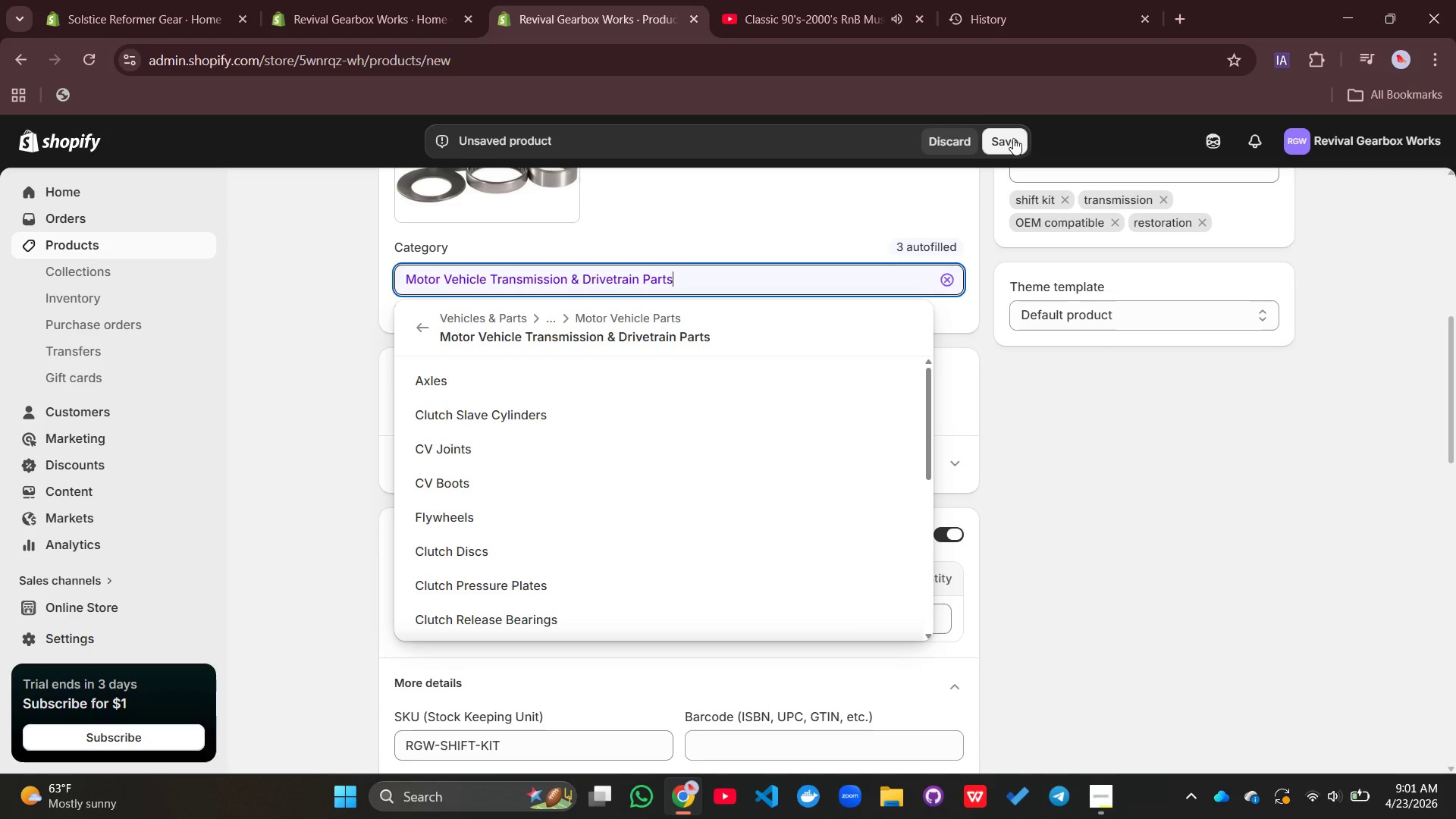 
left_click([1011, 138])
 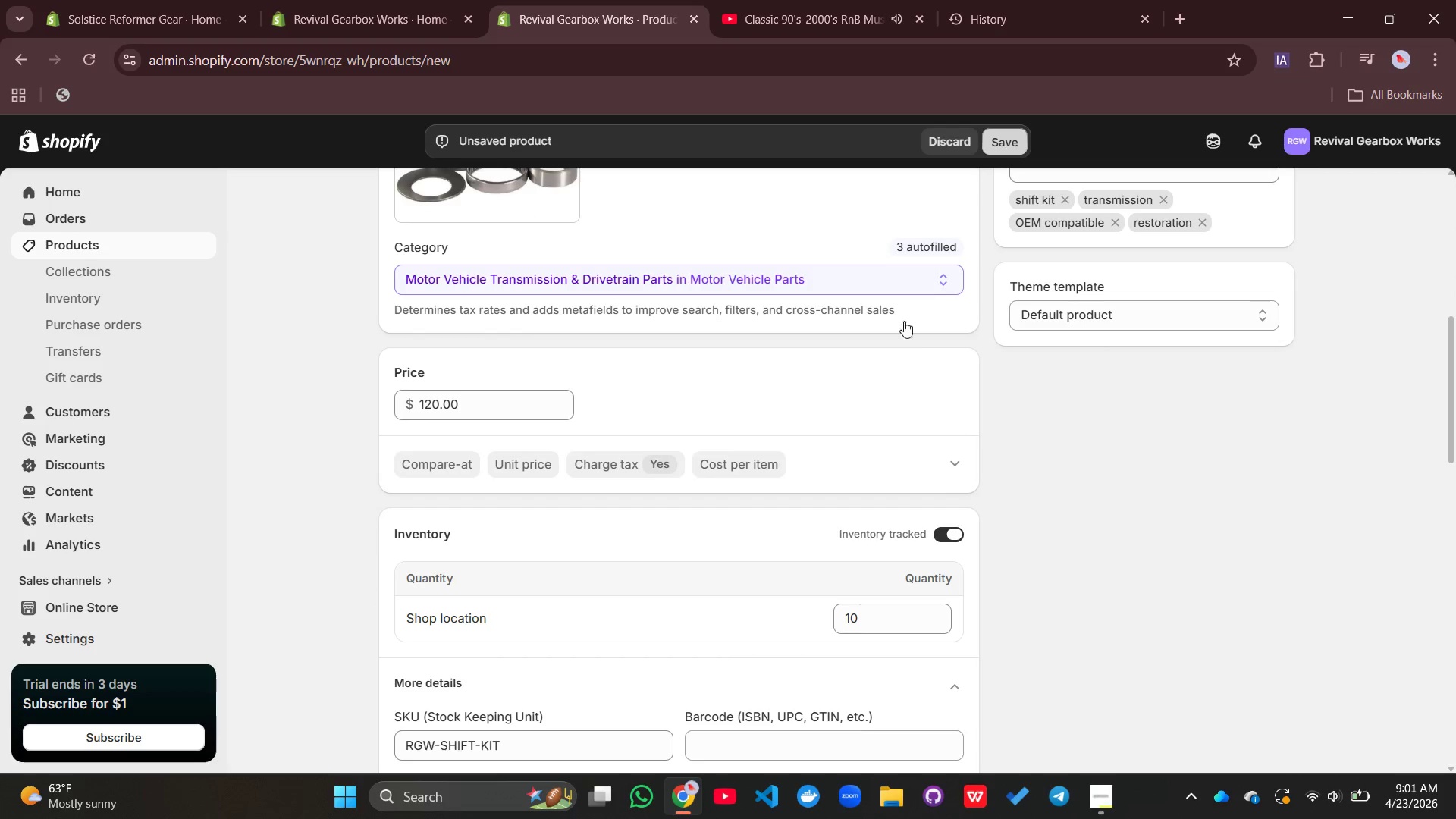 
mouse_move([917, 321])
 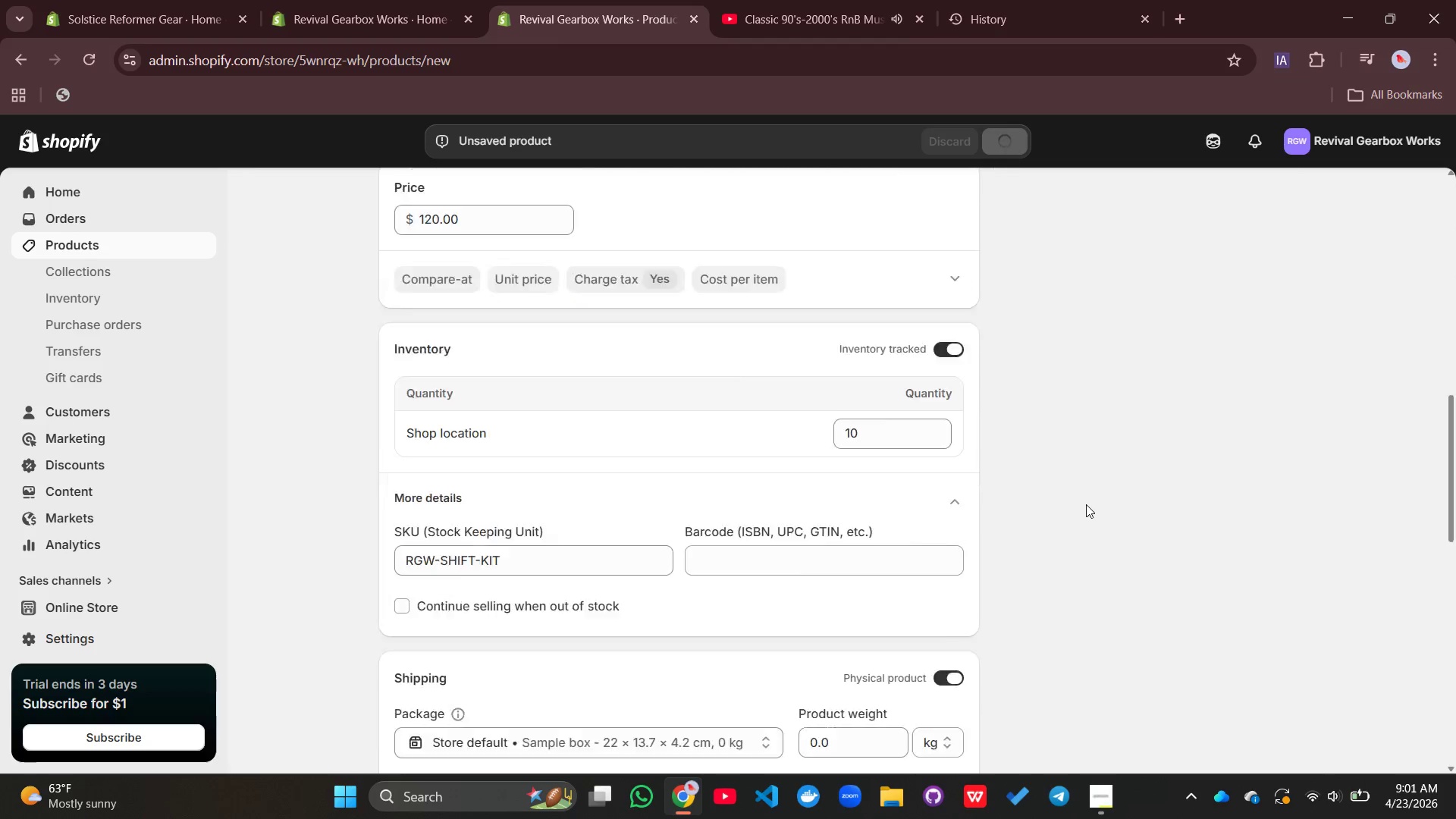 
scroll: coordinate [1087, 504], scroll_direction: down, amount: 14.0
 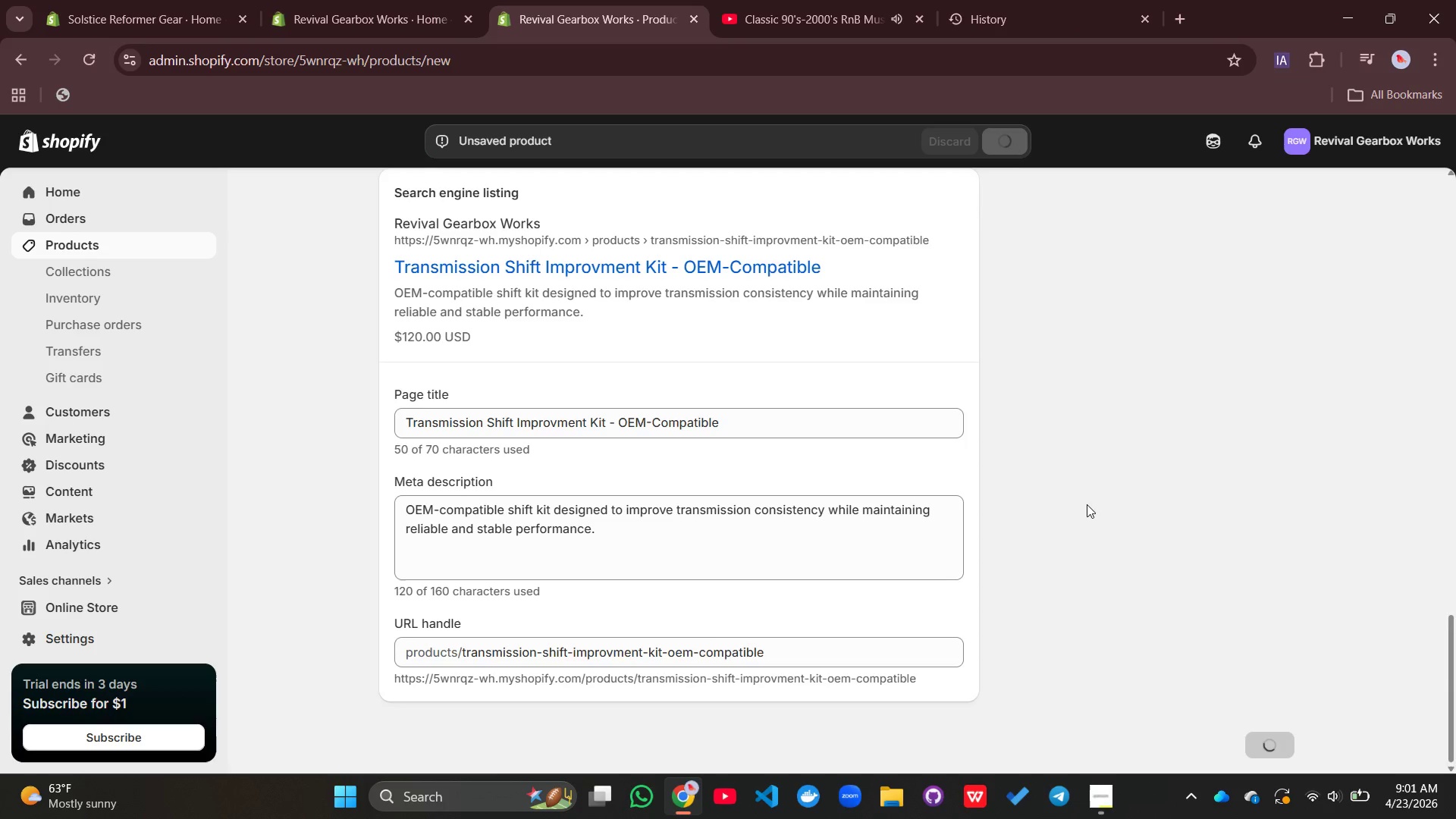 
scroll: coordinate [1087, 504], scroll_direction: up, amount: 9.0
 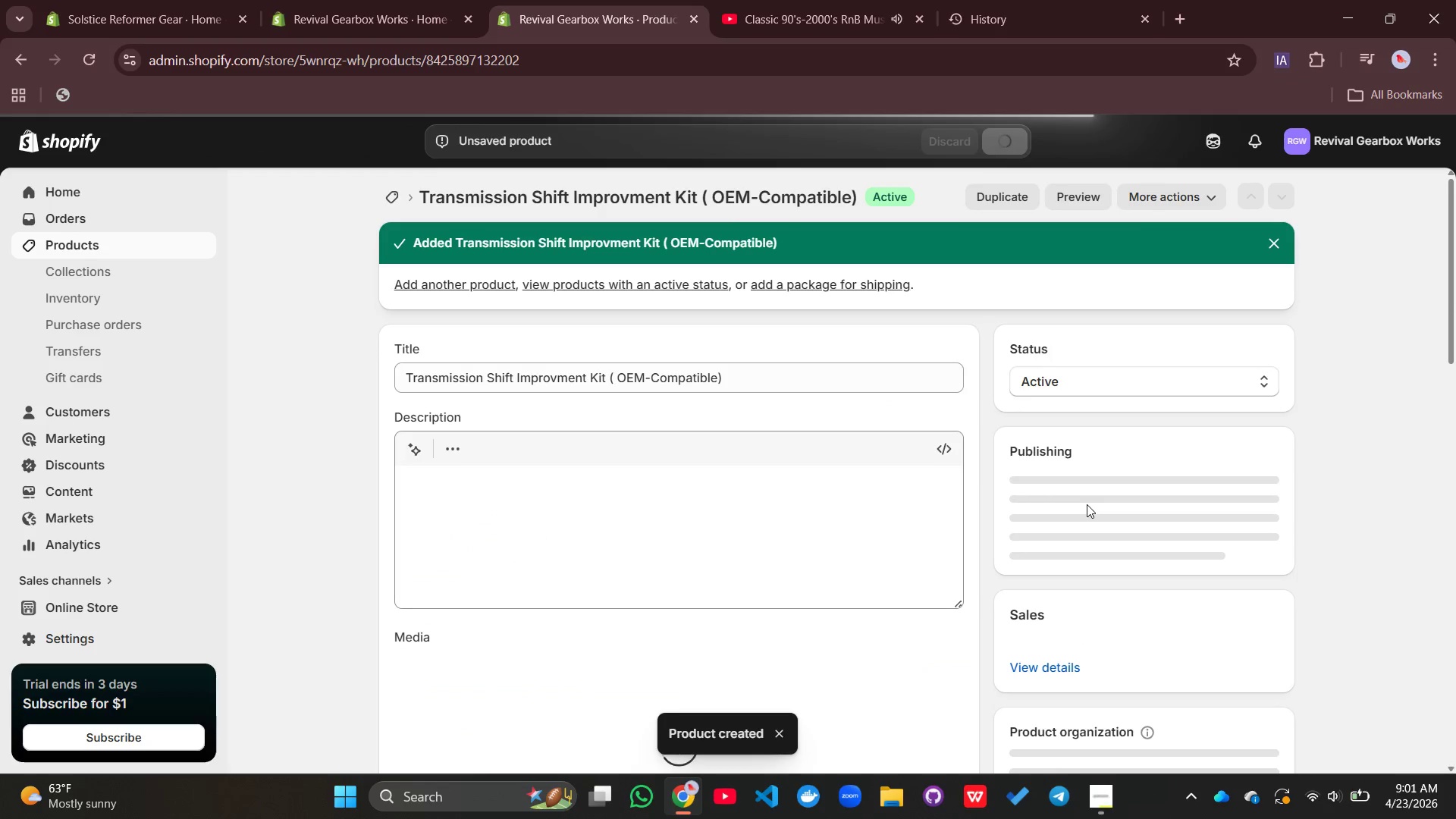 
mouse_move([833, 473])
 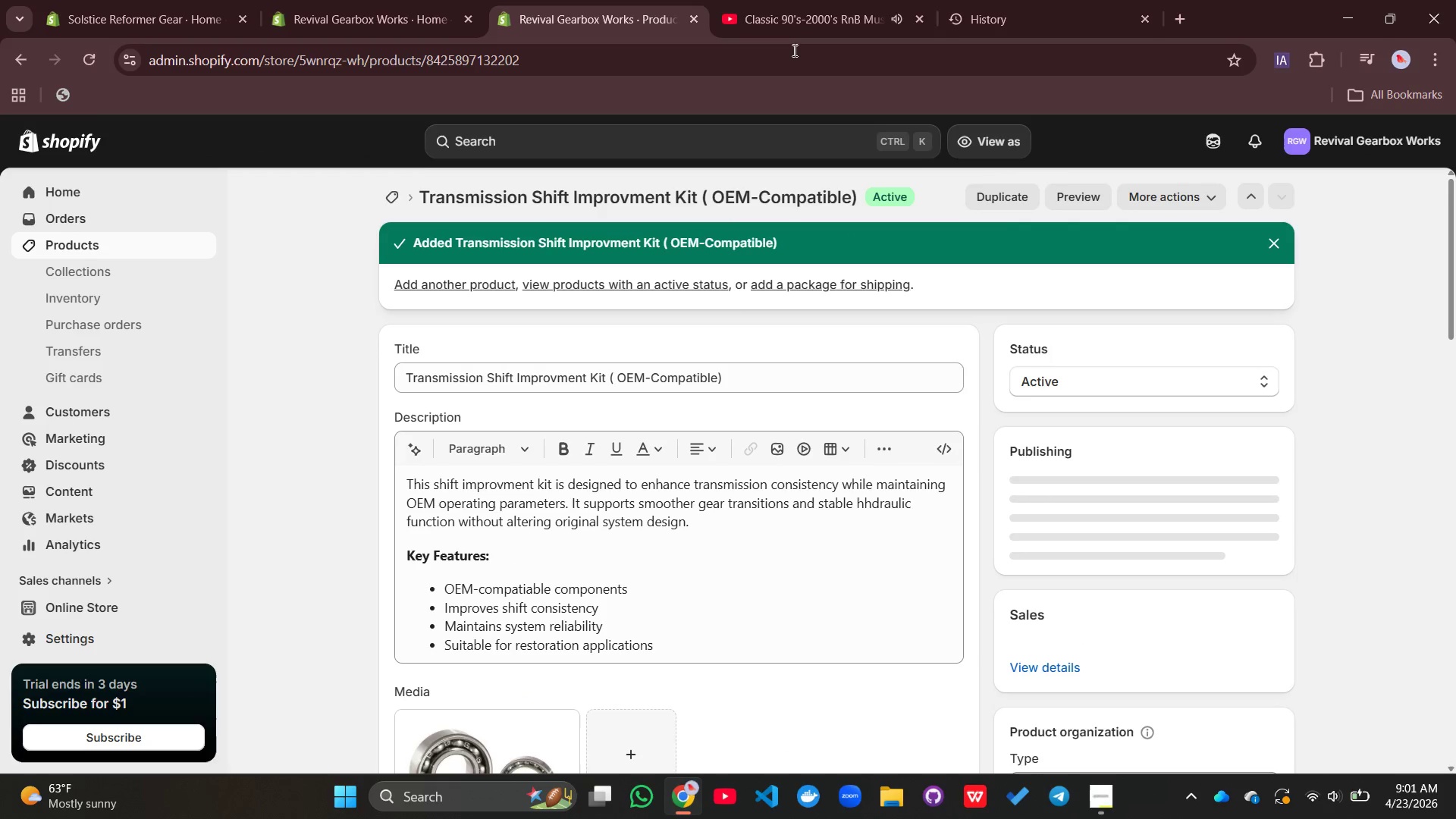 
scroll: coordinate [855, 468], scroll_direction: up, amount: 1.0
 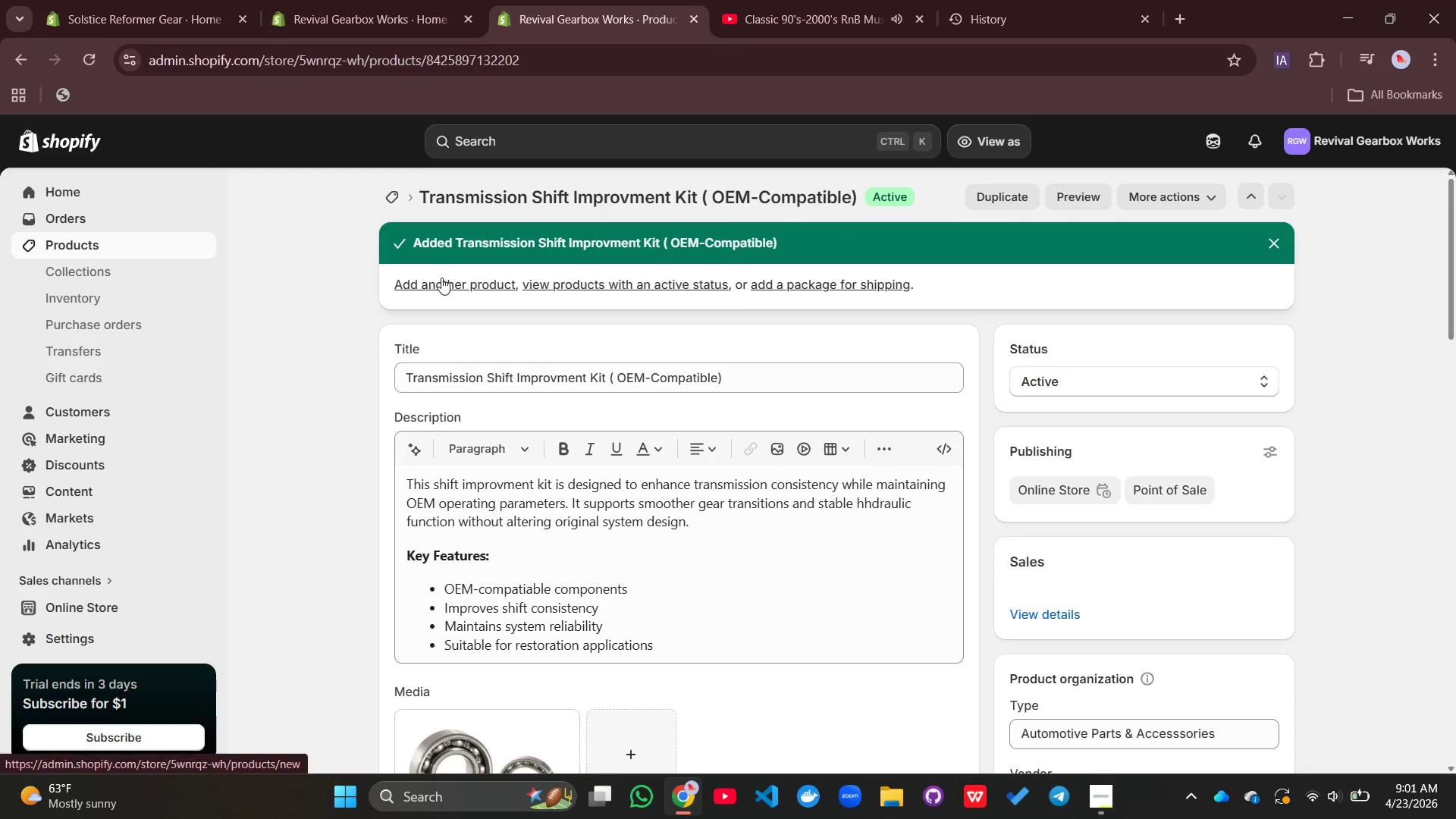 
left_click([441, 278])
 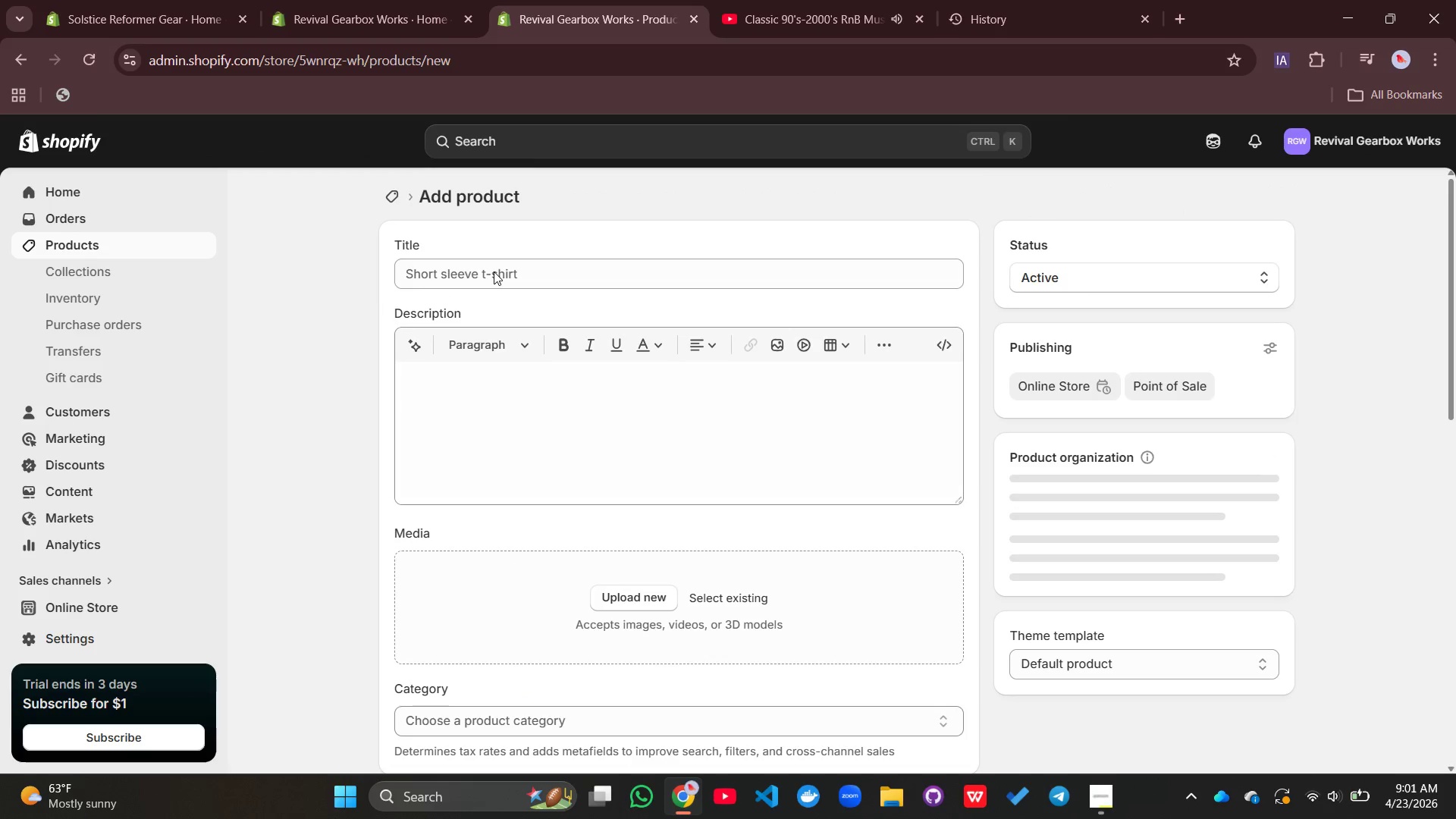 
left_click([494, 271])
 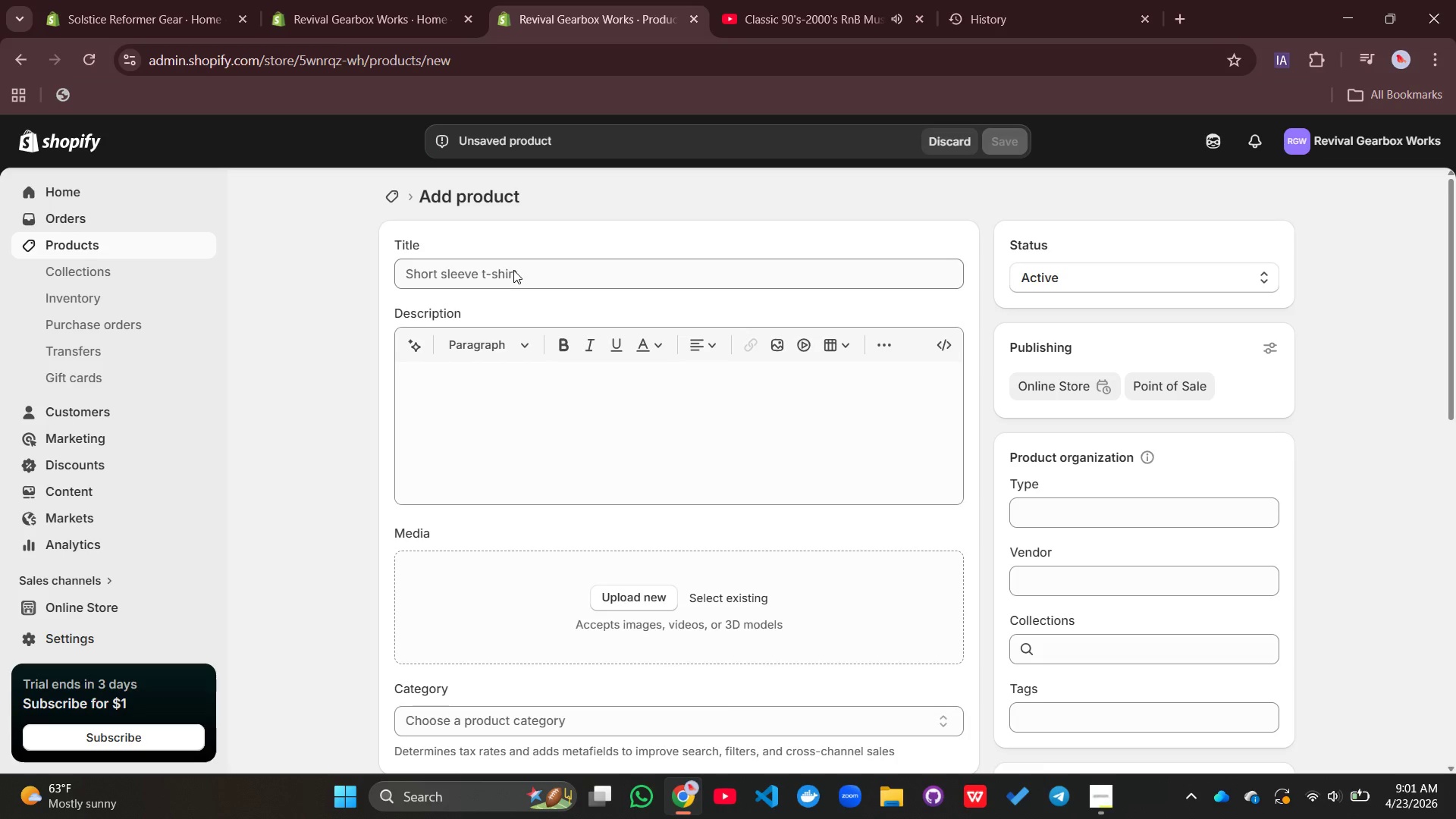 
scroll: coordinate [513, 270], scroll_direction: up, amount: 1.0
 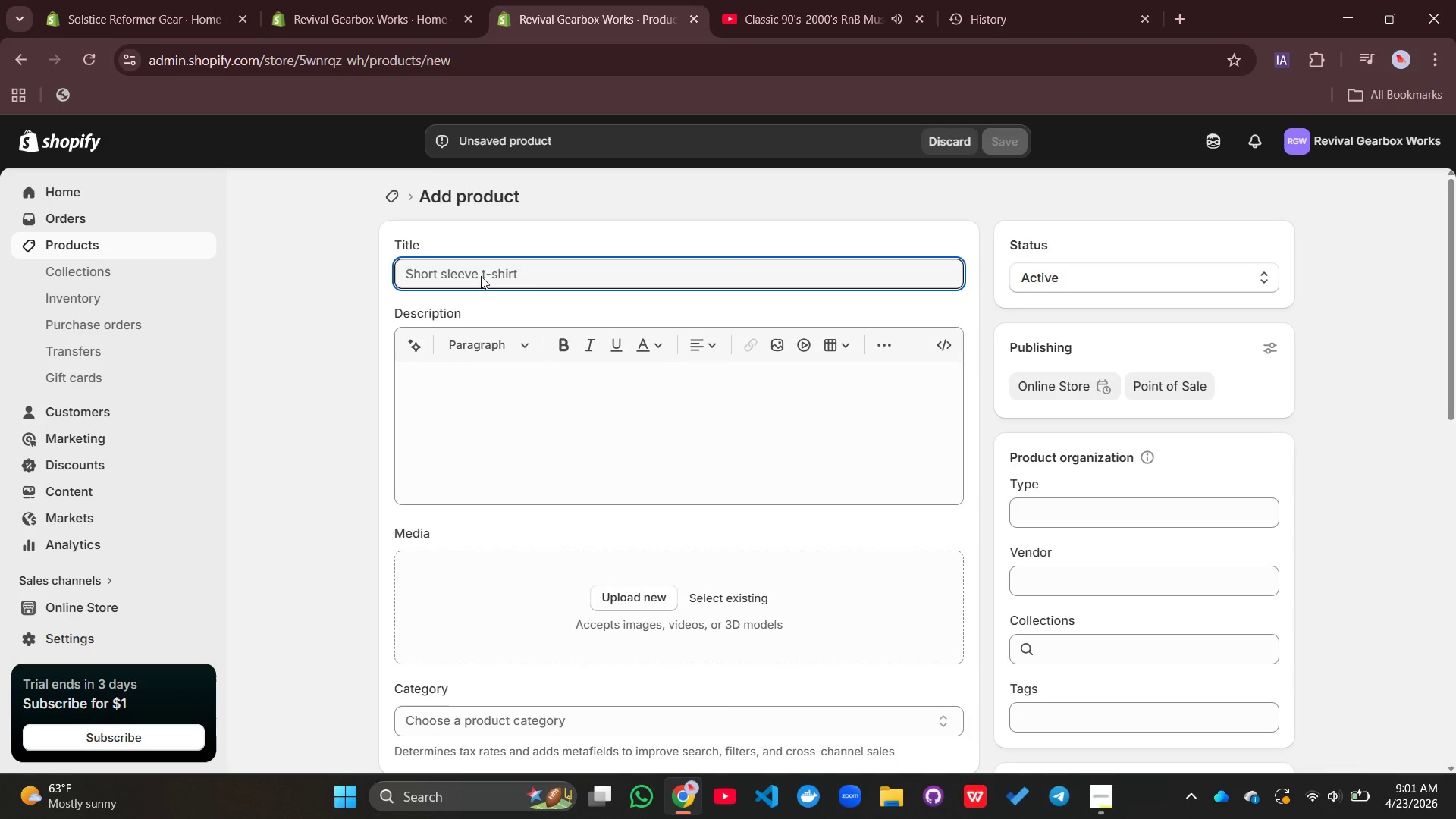 
type(Manual Gearbix)
key(Backspace)
key(Backspace)
type(ox Gasket Set( OEM REplacement)
 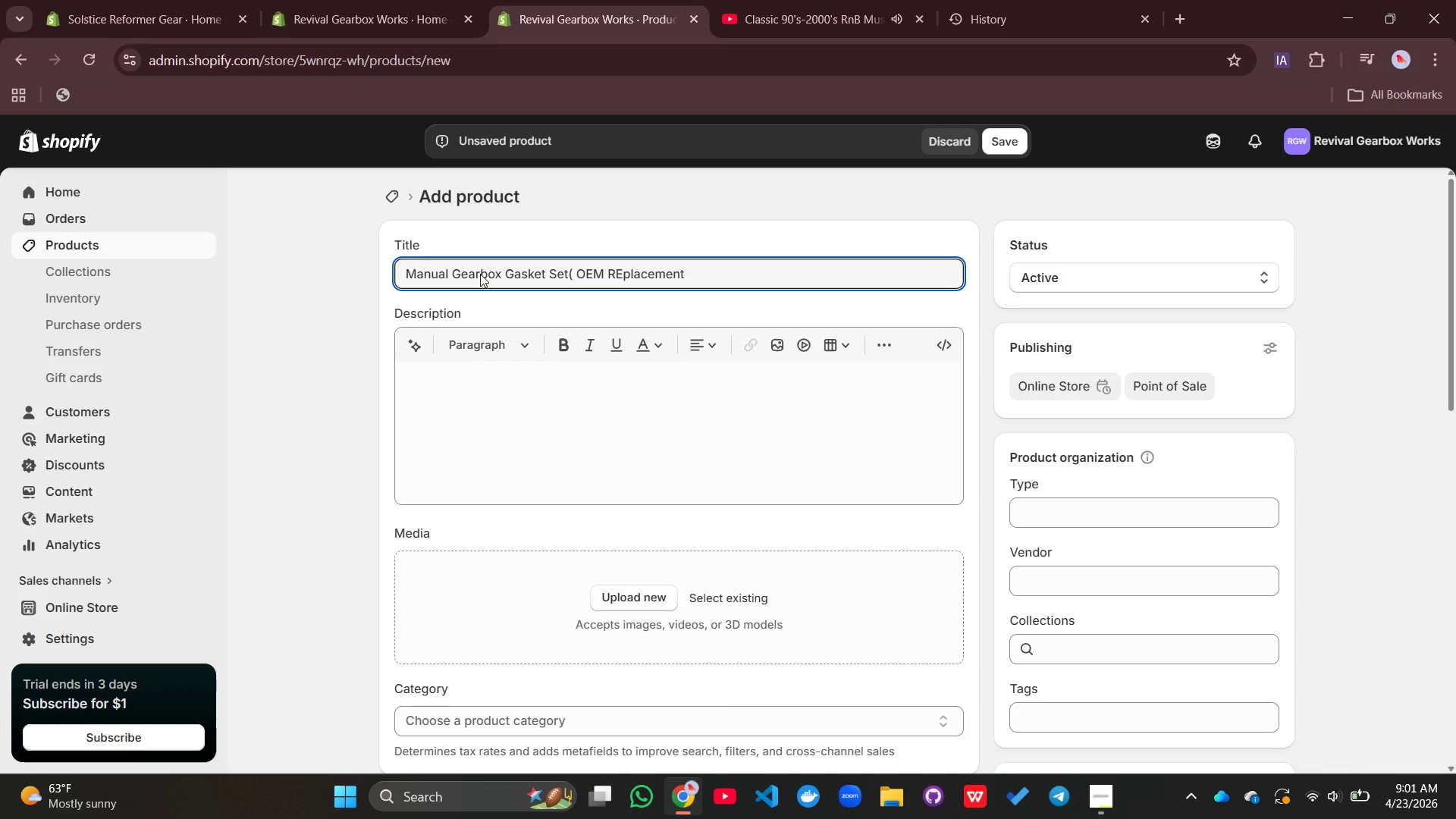 
key(ArrowLeft)
 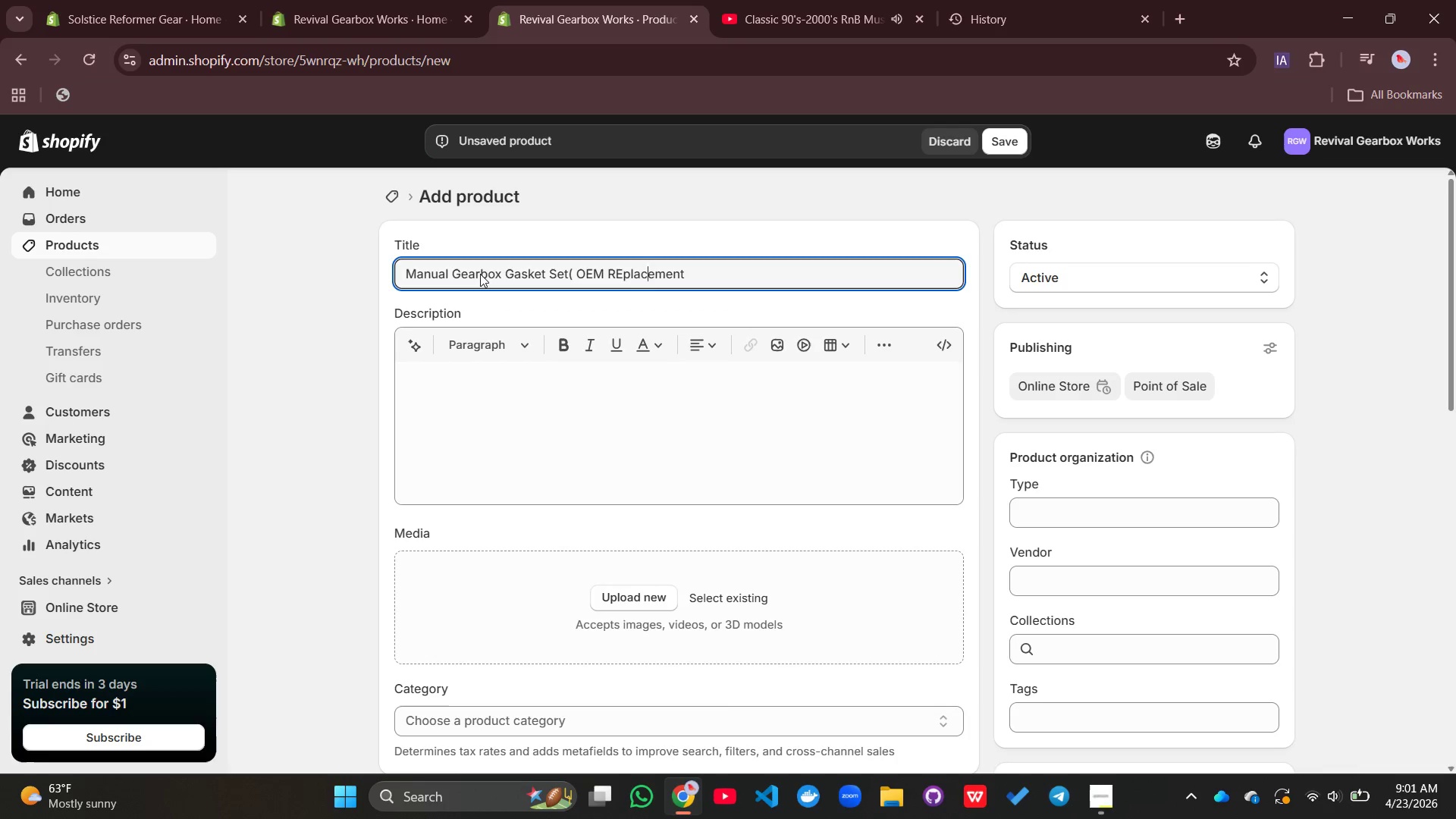 
key(ArrowLeft)
 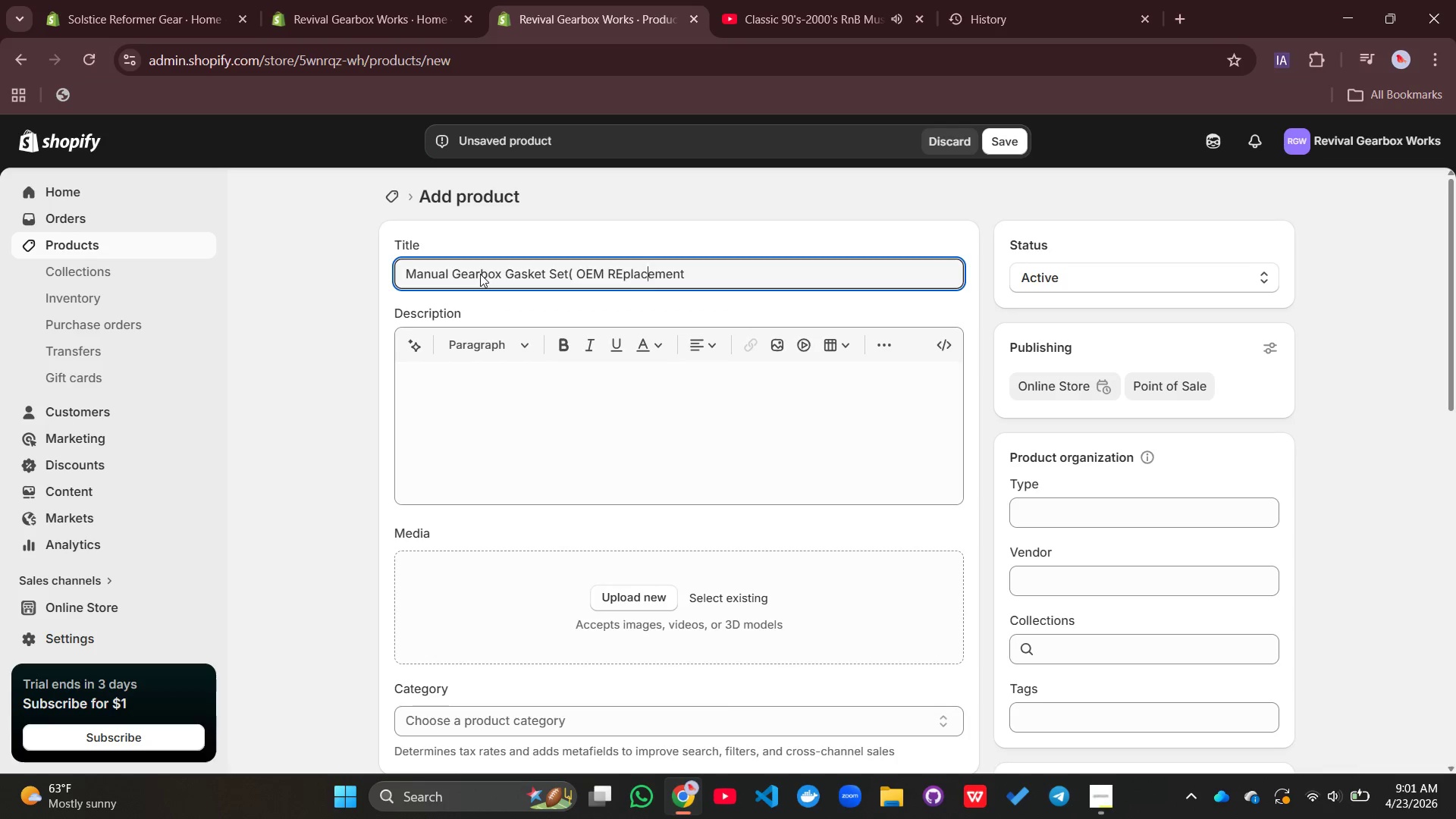 
key(ArrowLeft)
 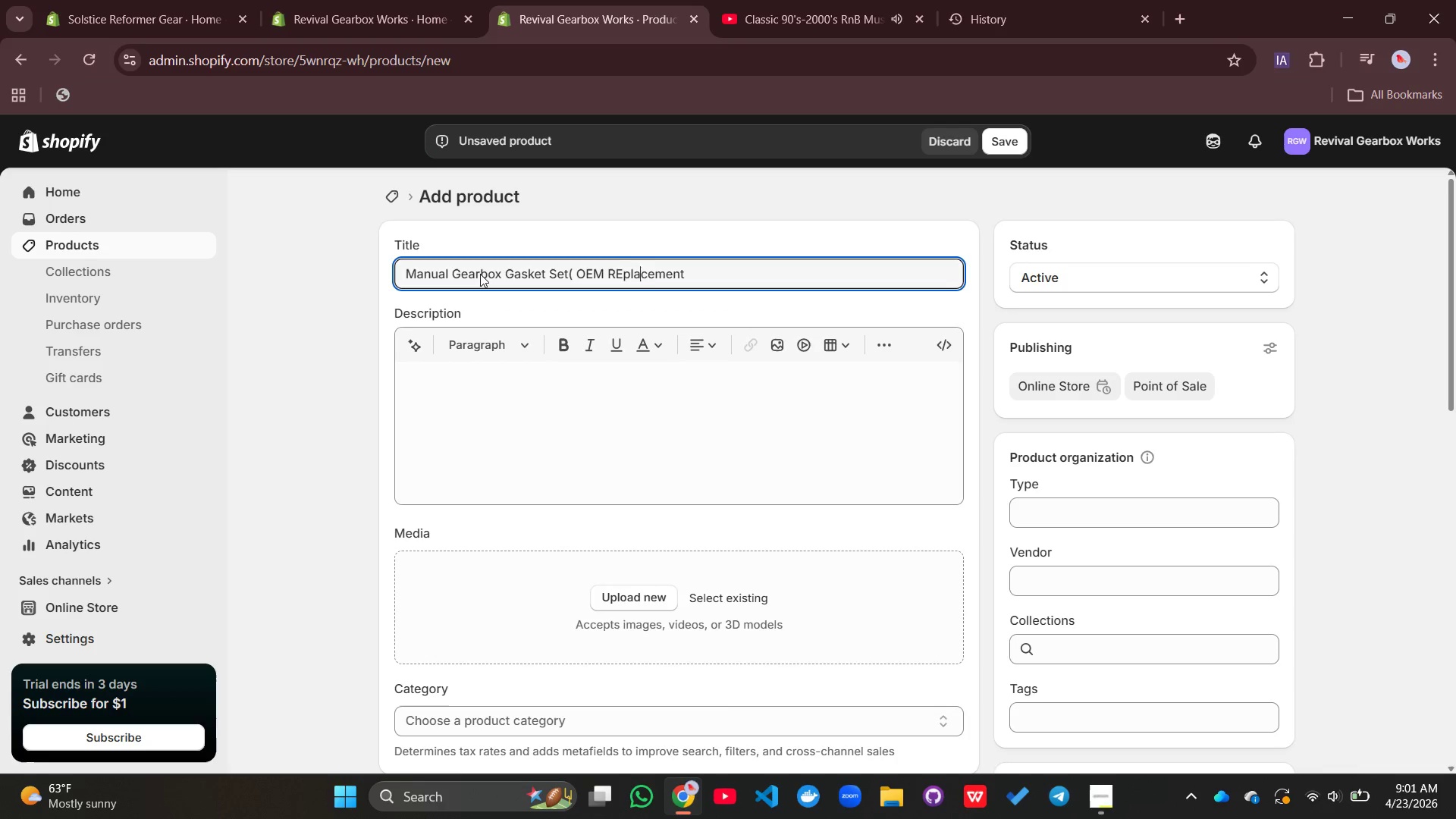 
key(ArrowLeft)
 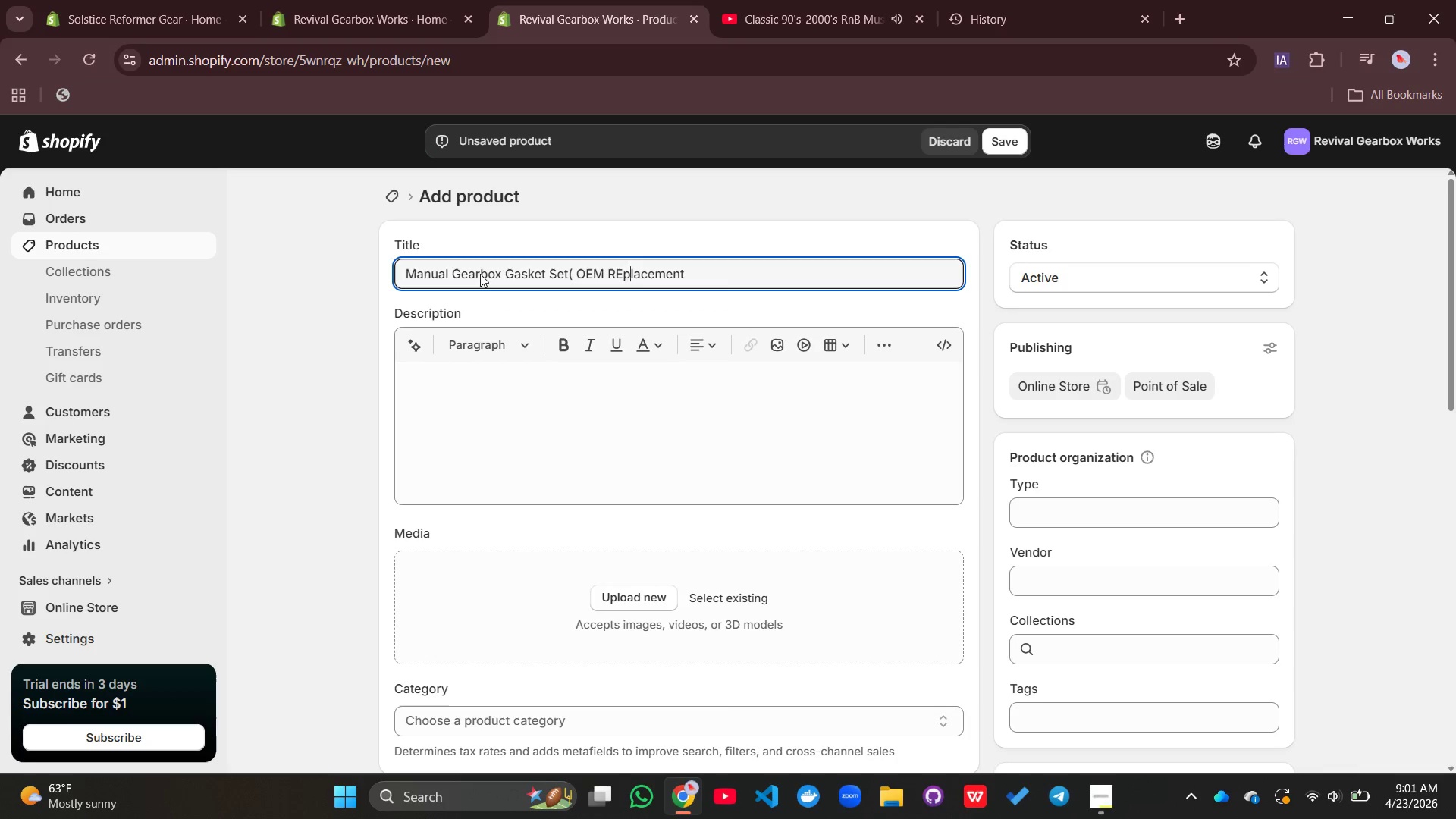 
key(ArrowLeft)
 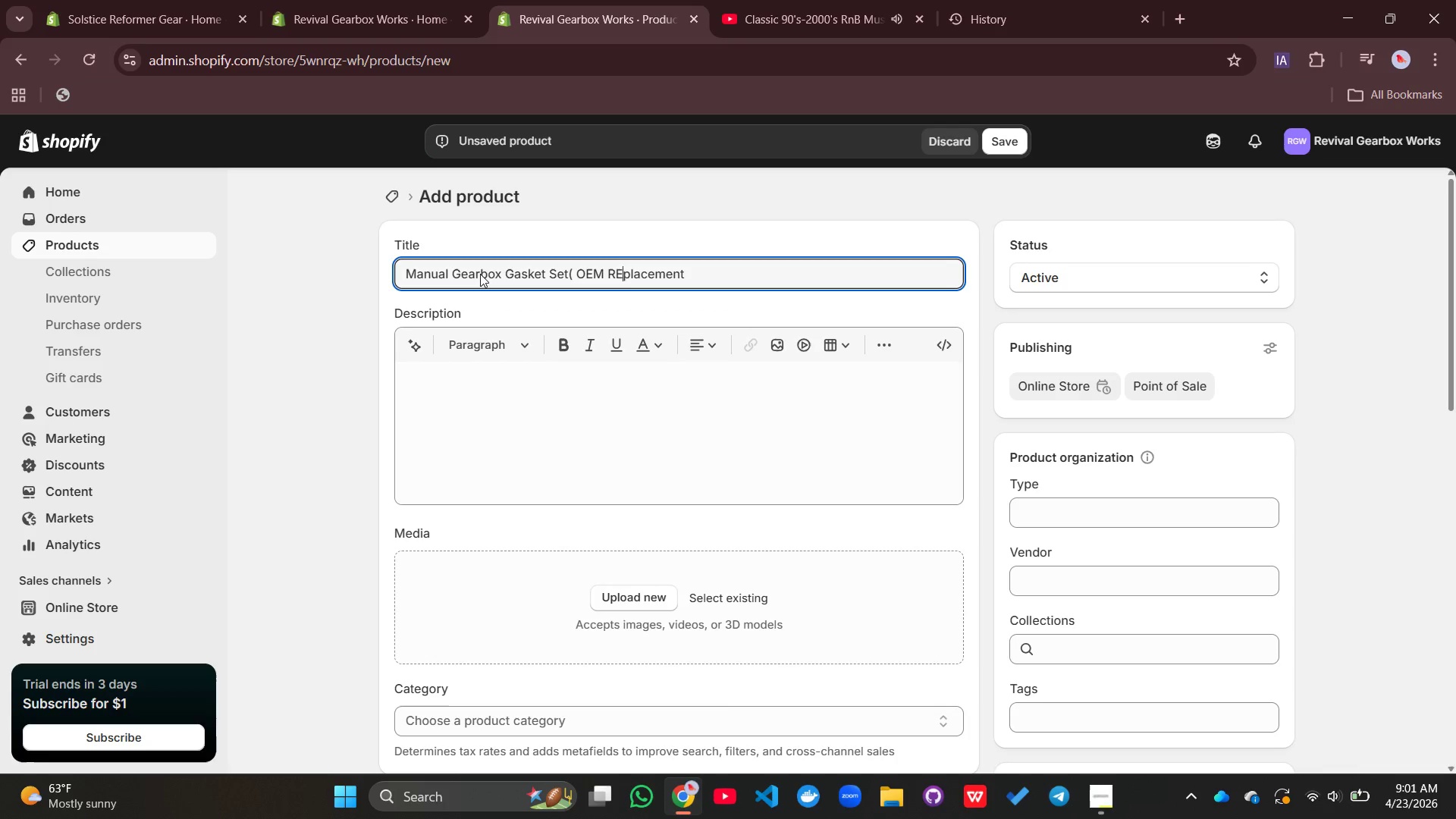 
key(ArrowLeft)
 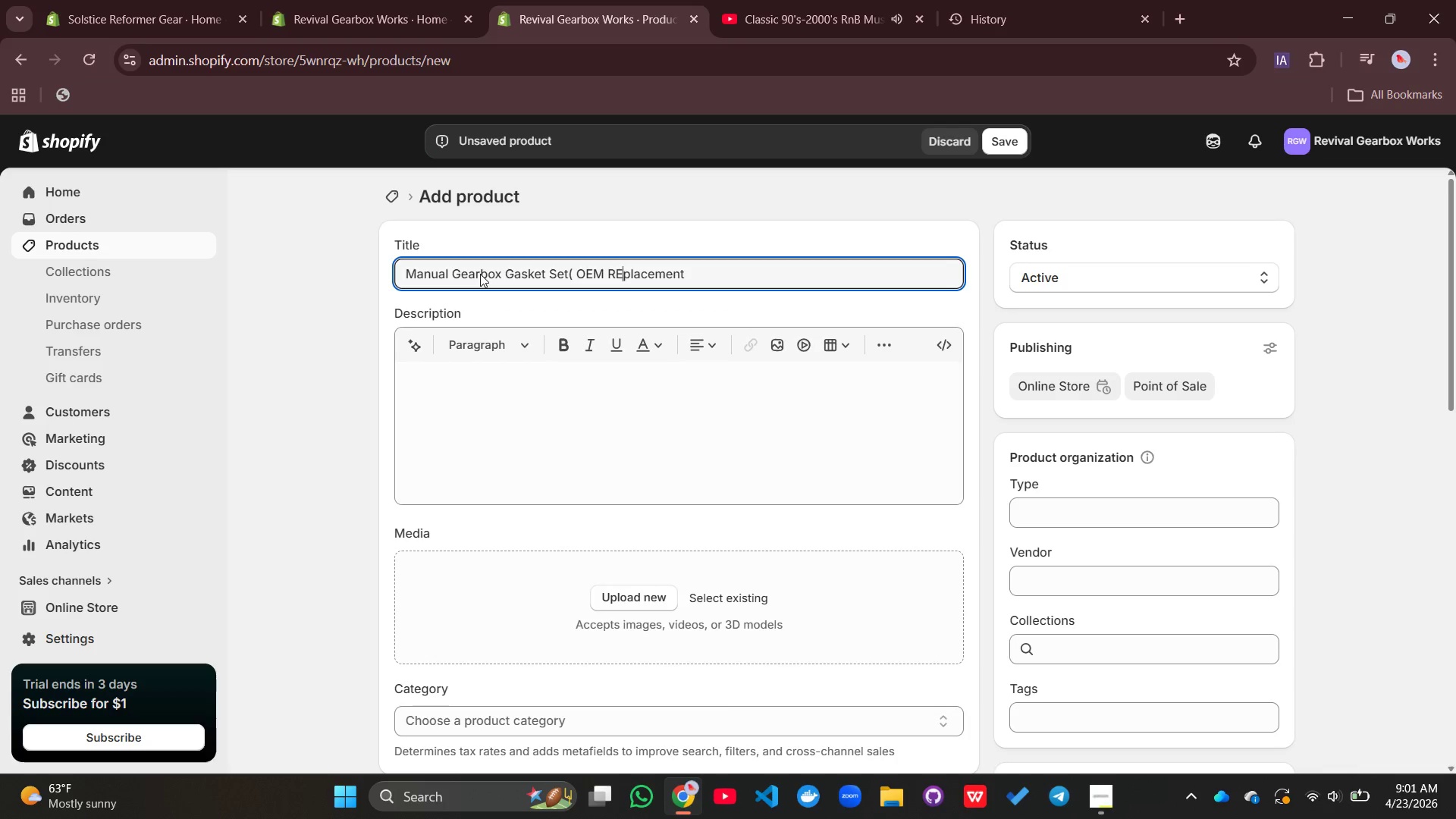 
key(ArrowLeft)
 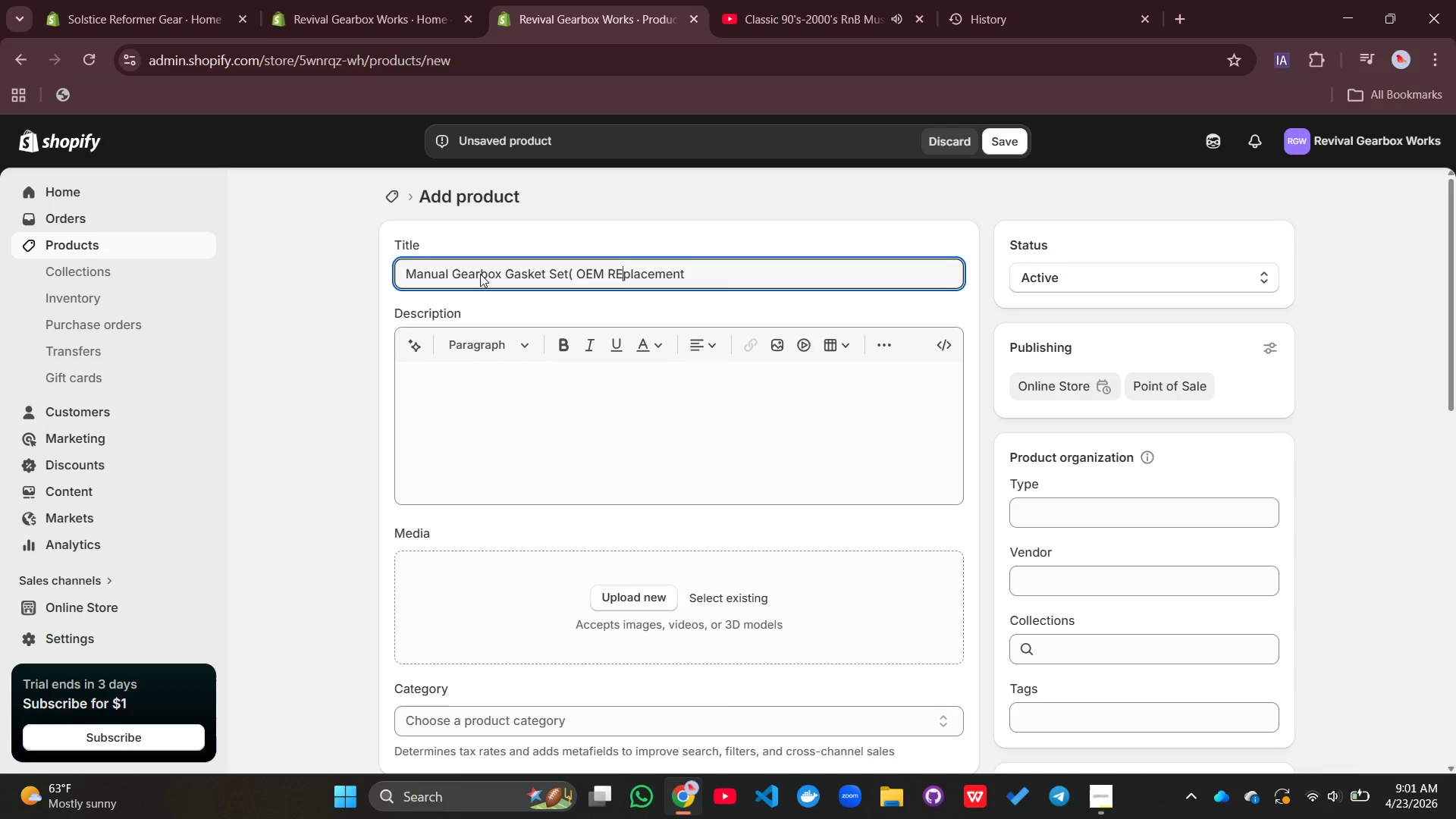 
key(ArrowLeft)
 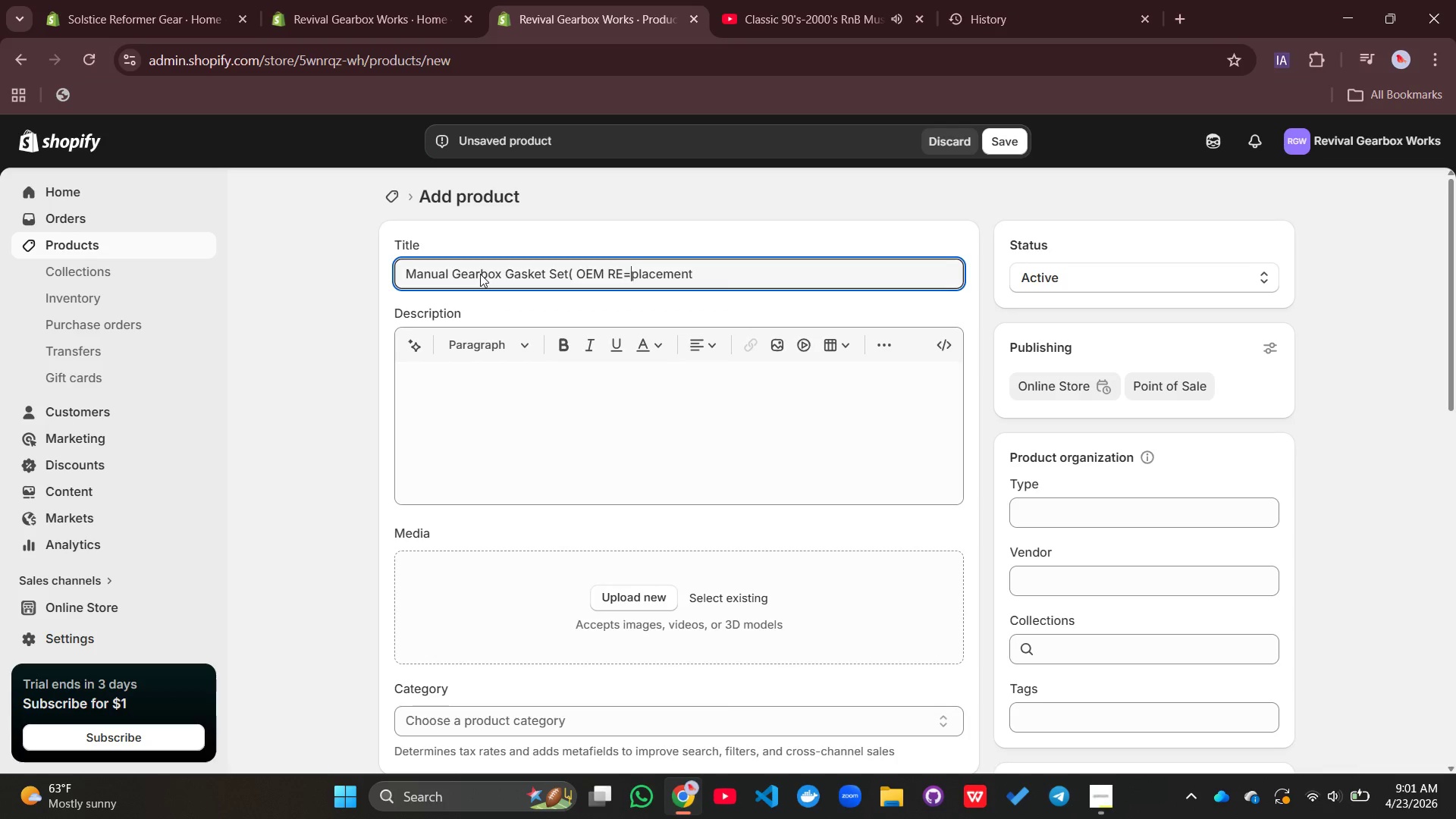 
key(ArrowLeft)
 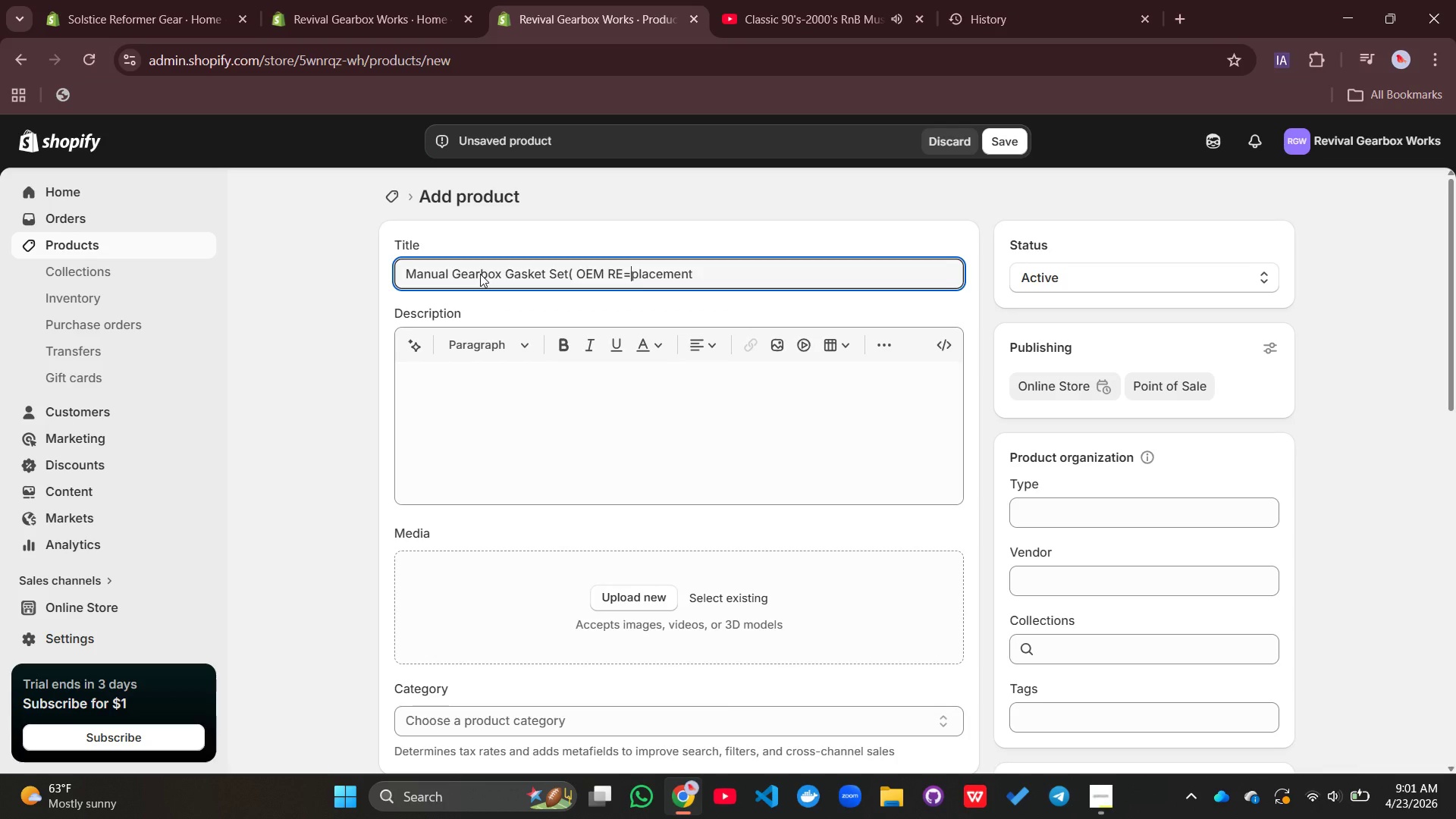 
key(Equal)
 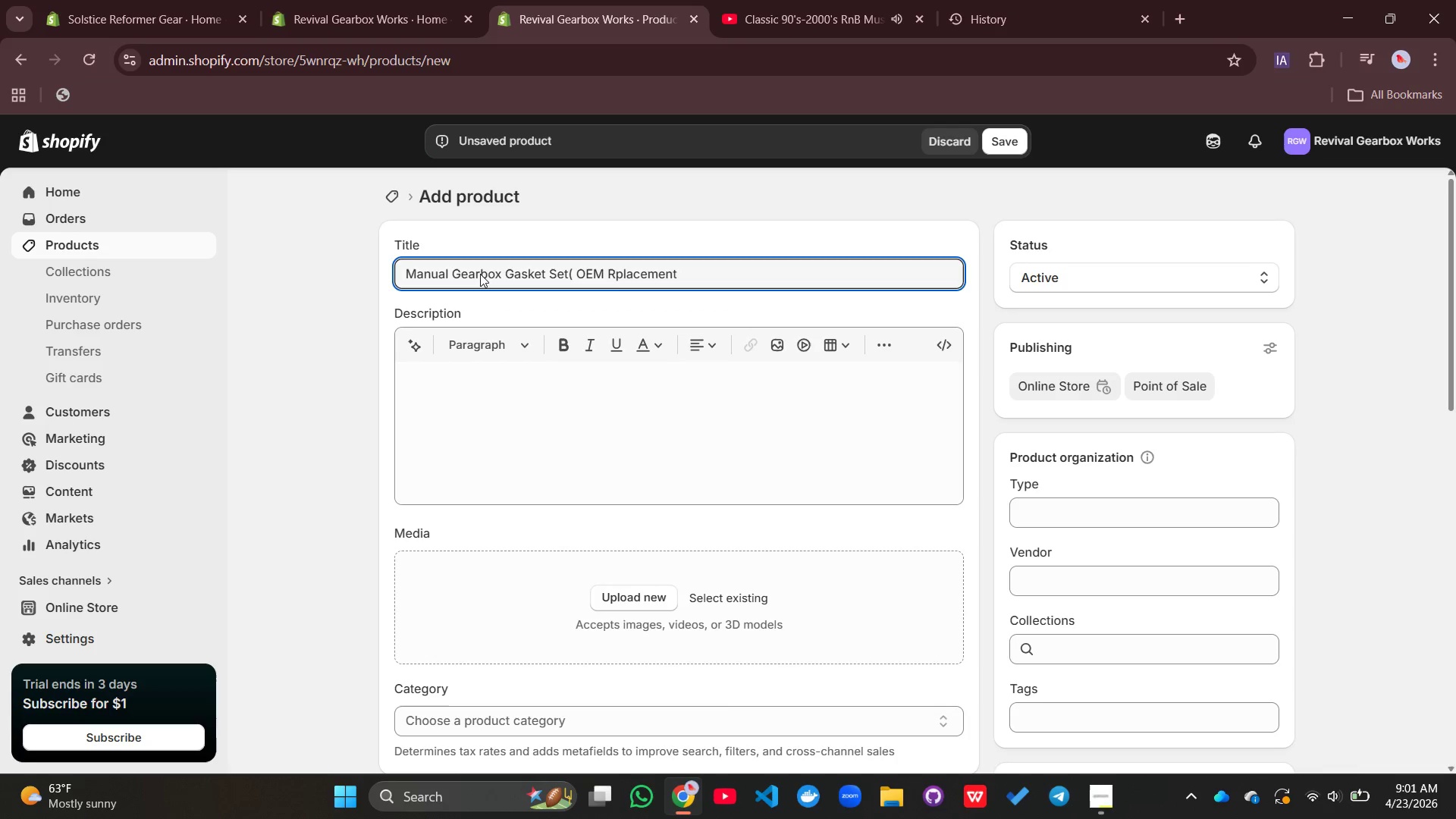 
key(Backspace)
 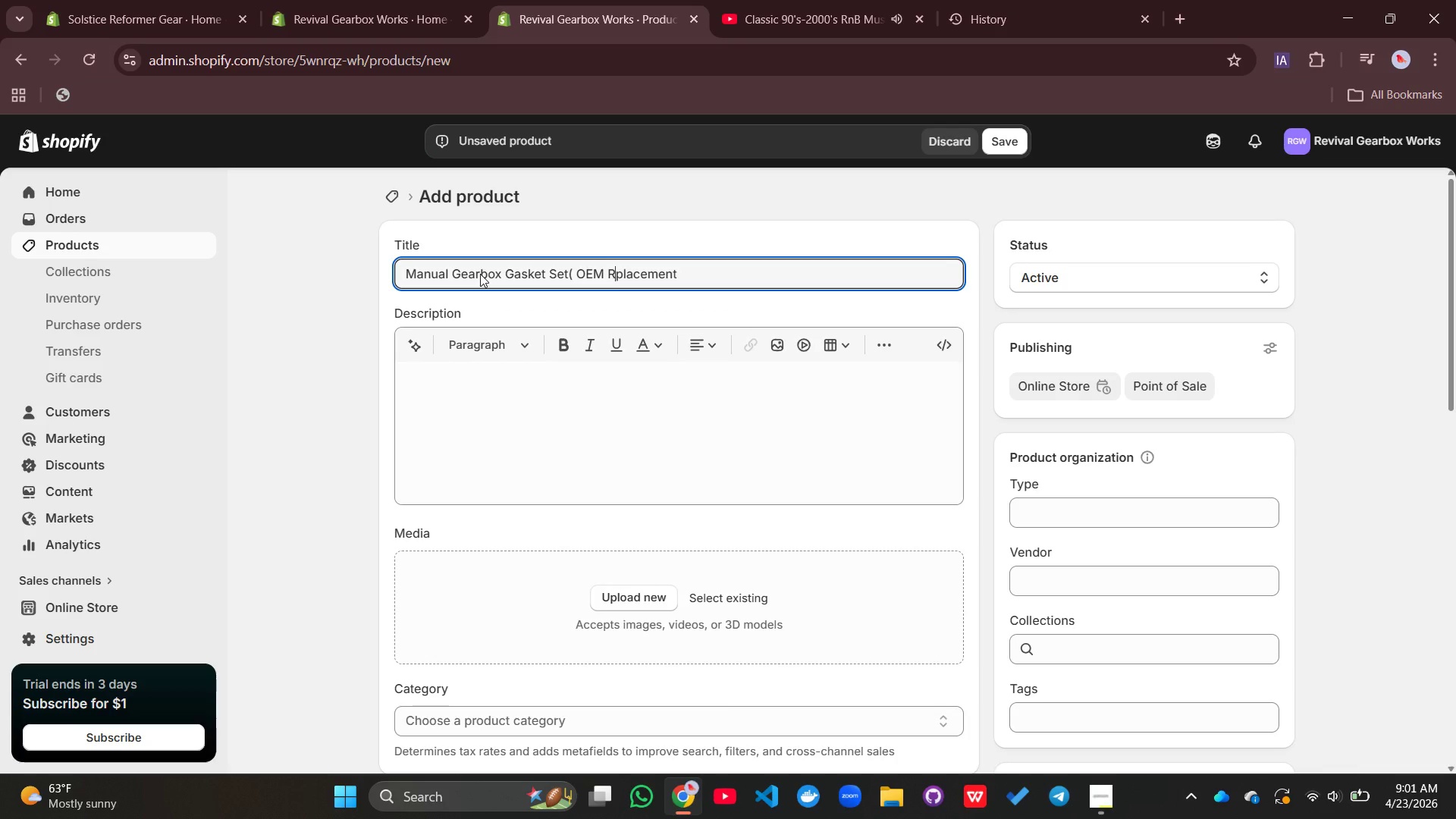 
key(Backspace)
 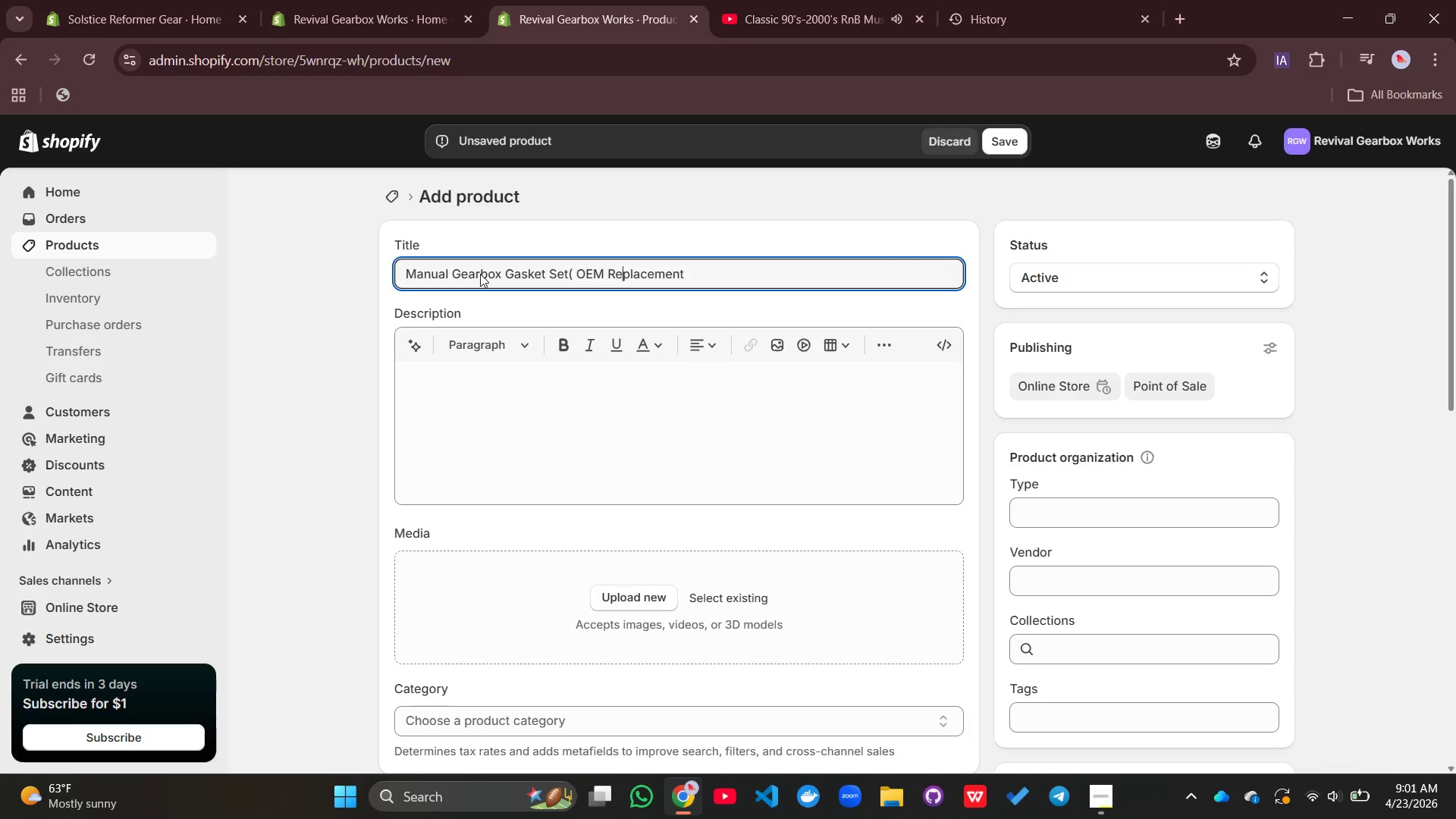 
key(E)
 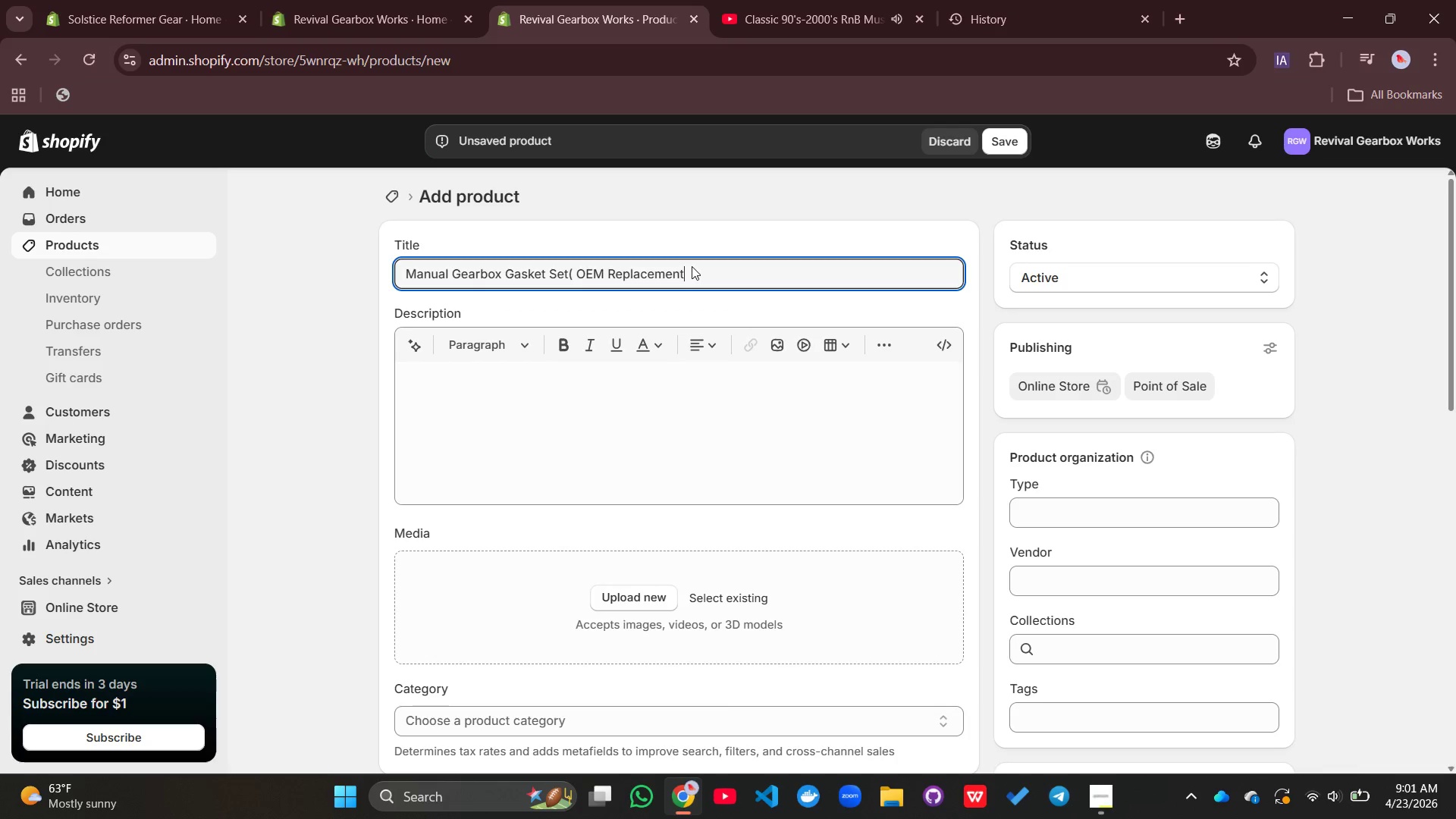 
left_click([692, 266])
 